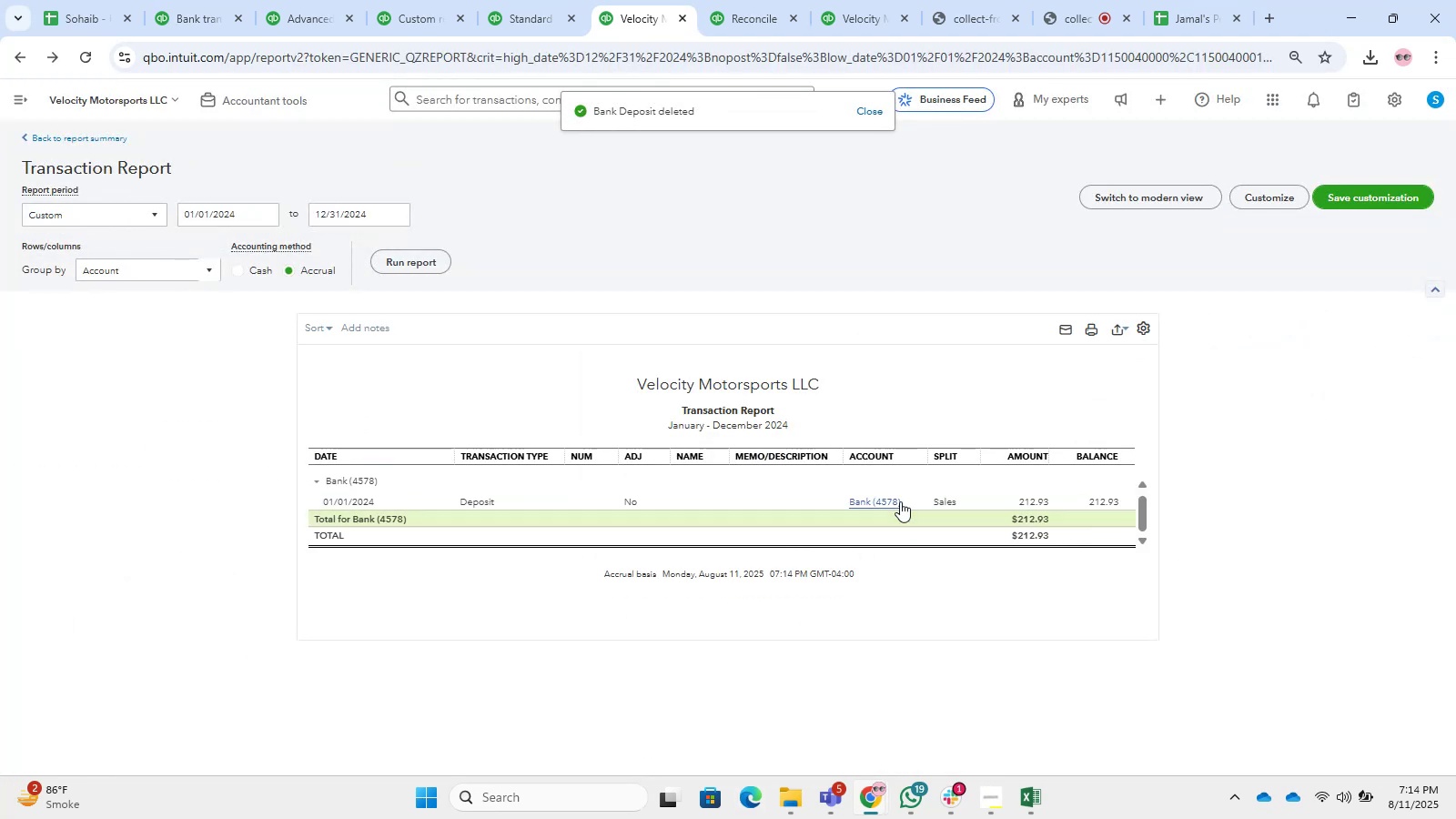 
left_click([895, 501])
 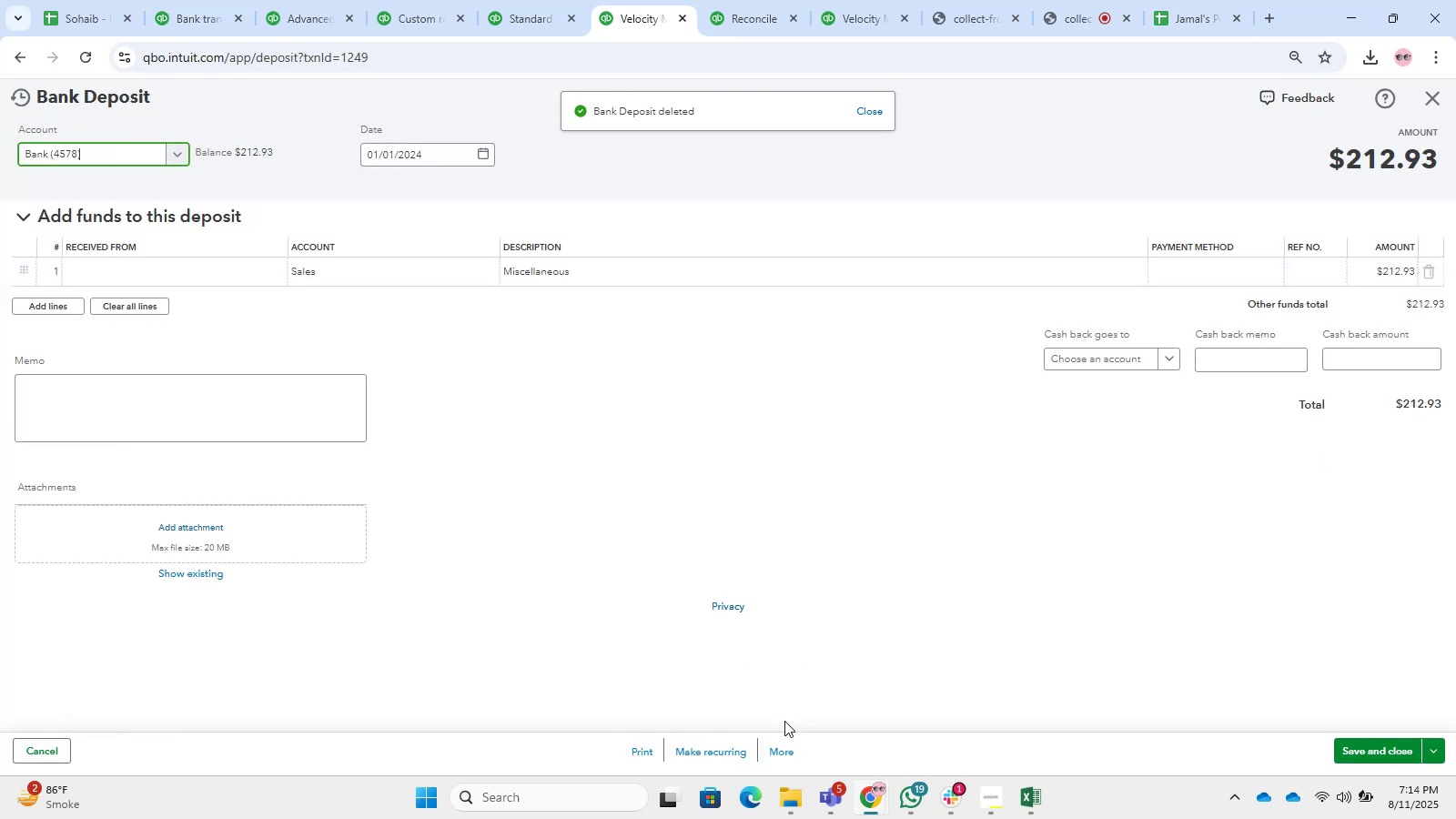 
left_click([780, 747])
 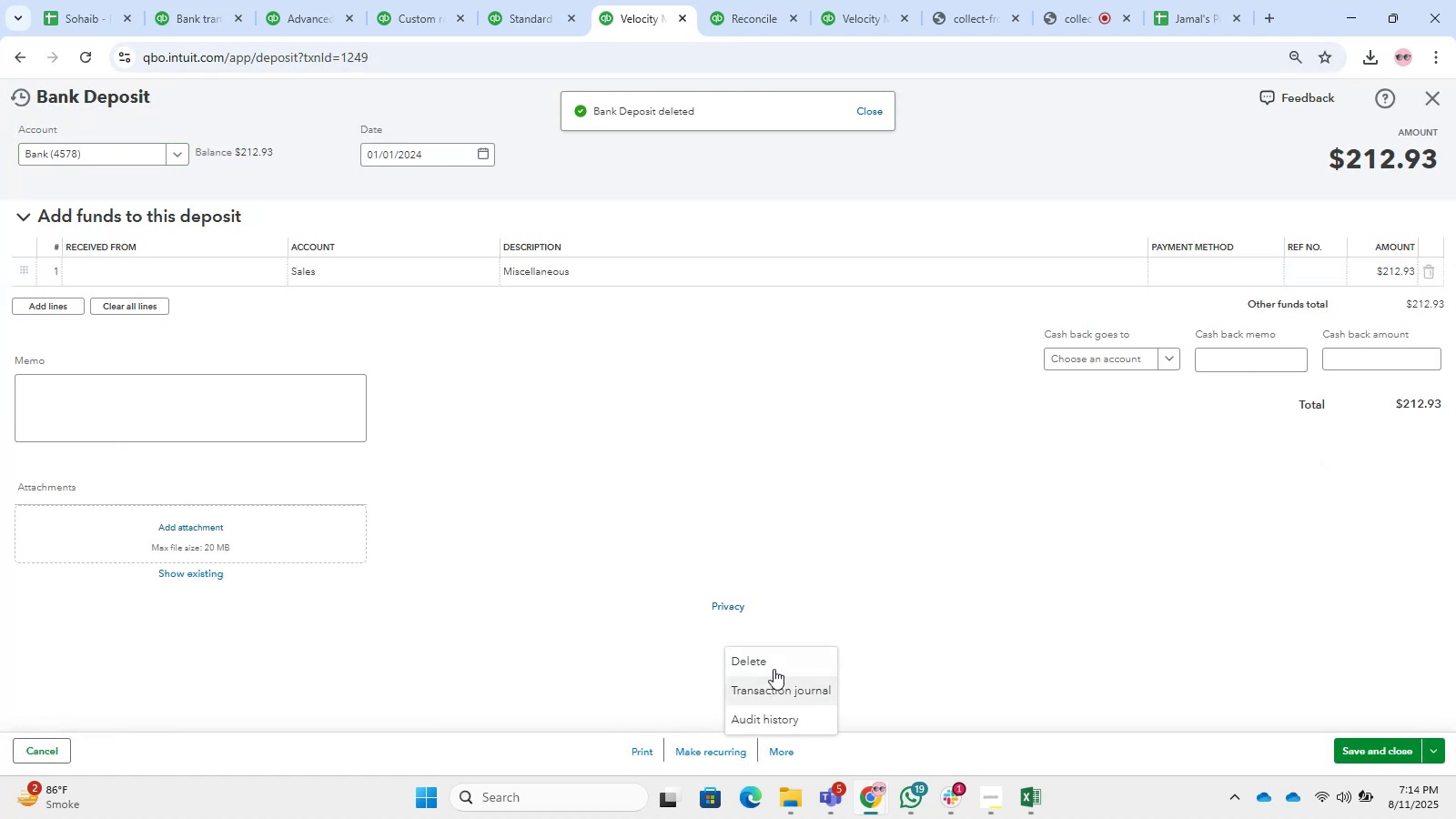 
left_click([774, 669])
 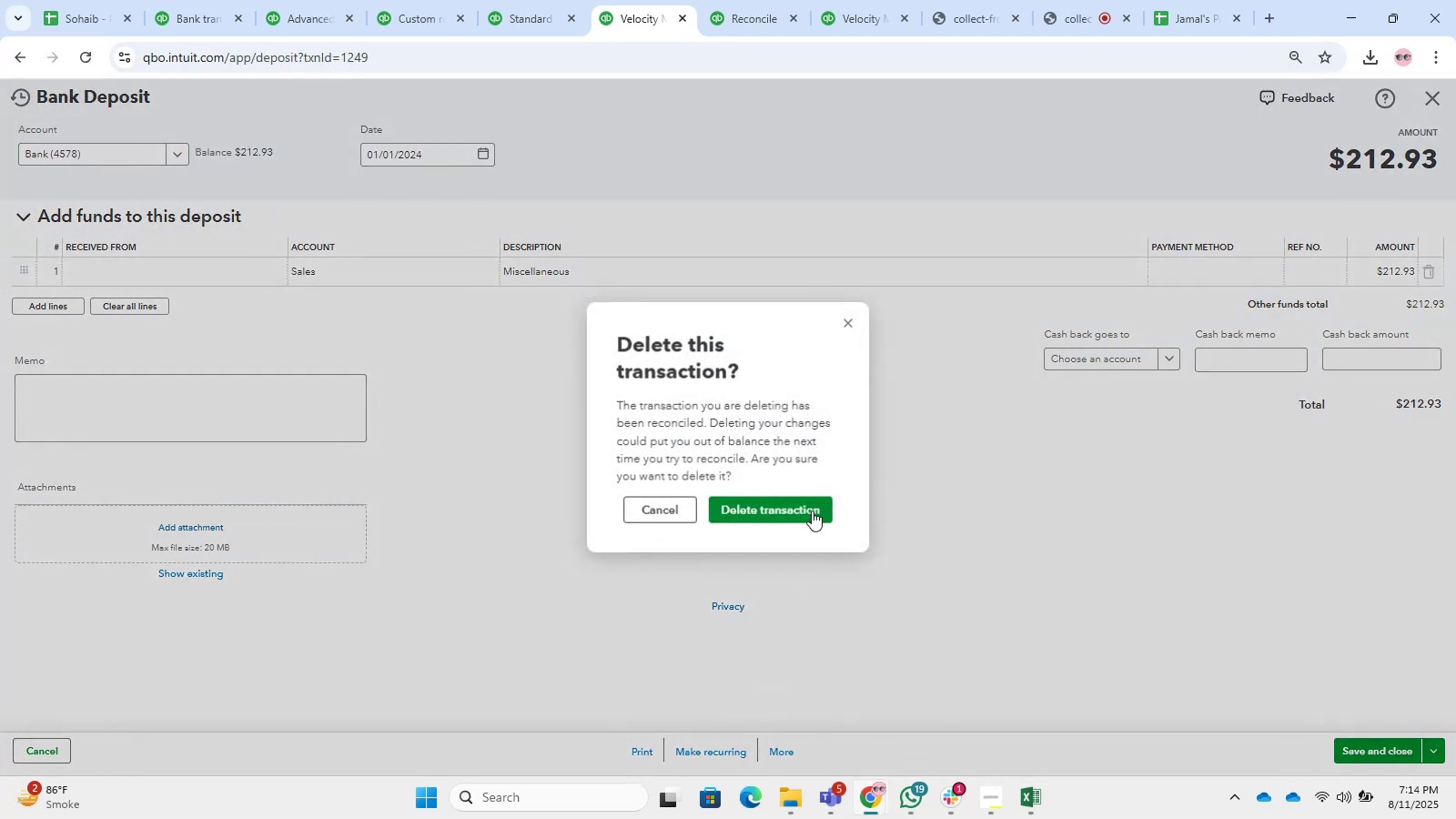 
left_click([812, 510])
 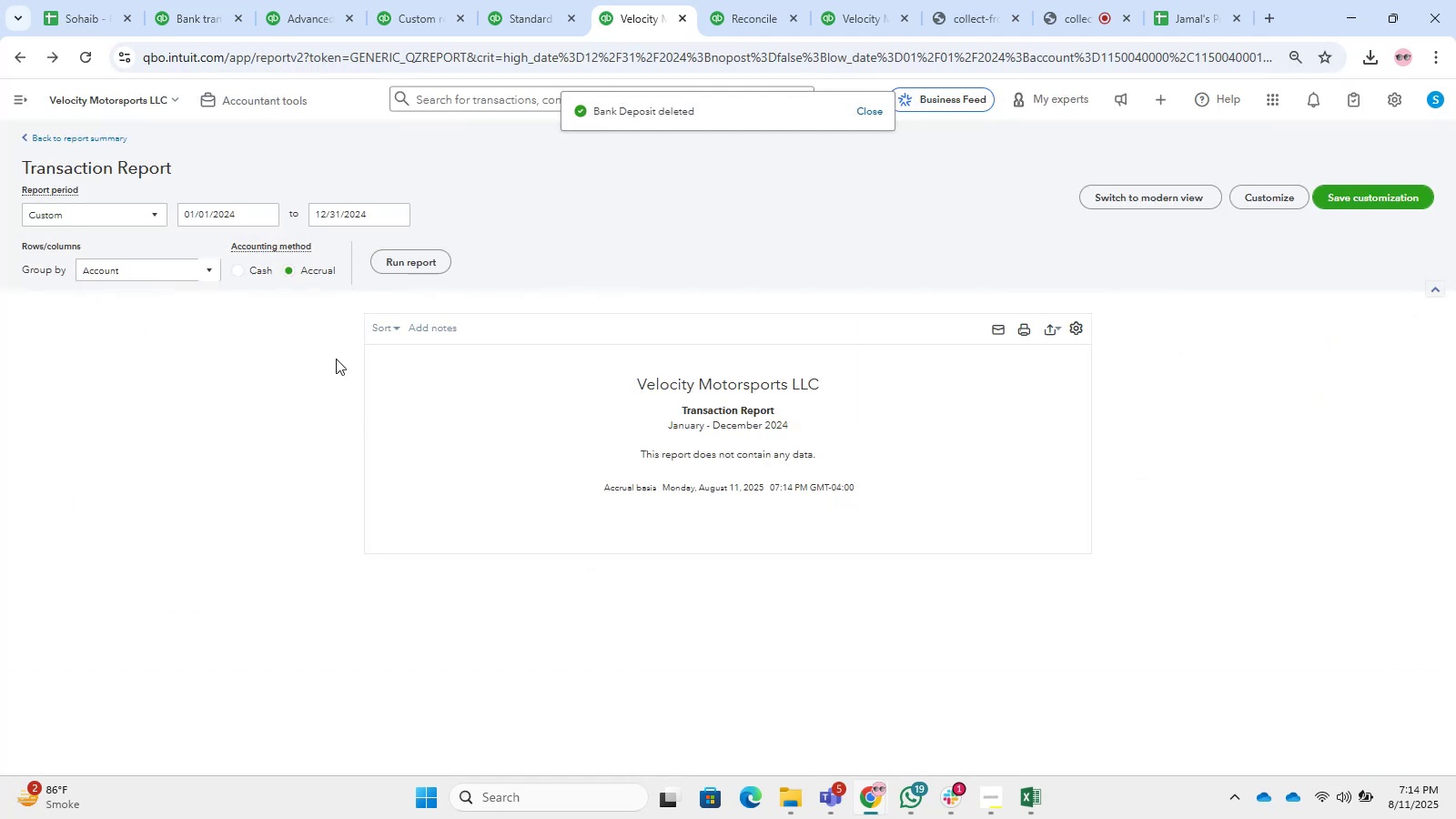 
left_click([49, 135])
 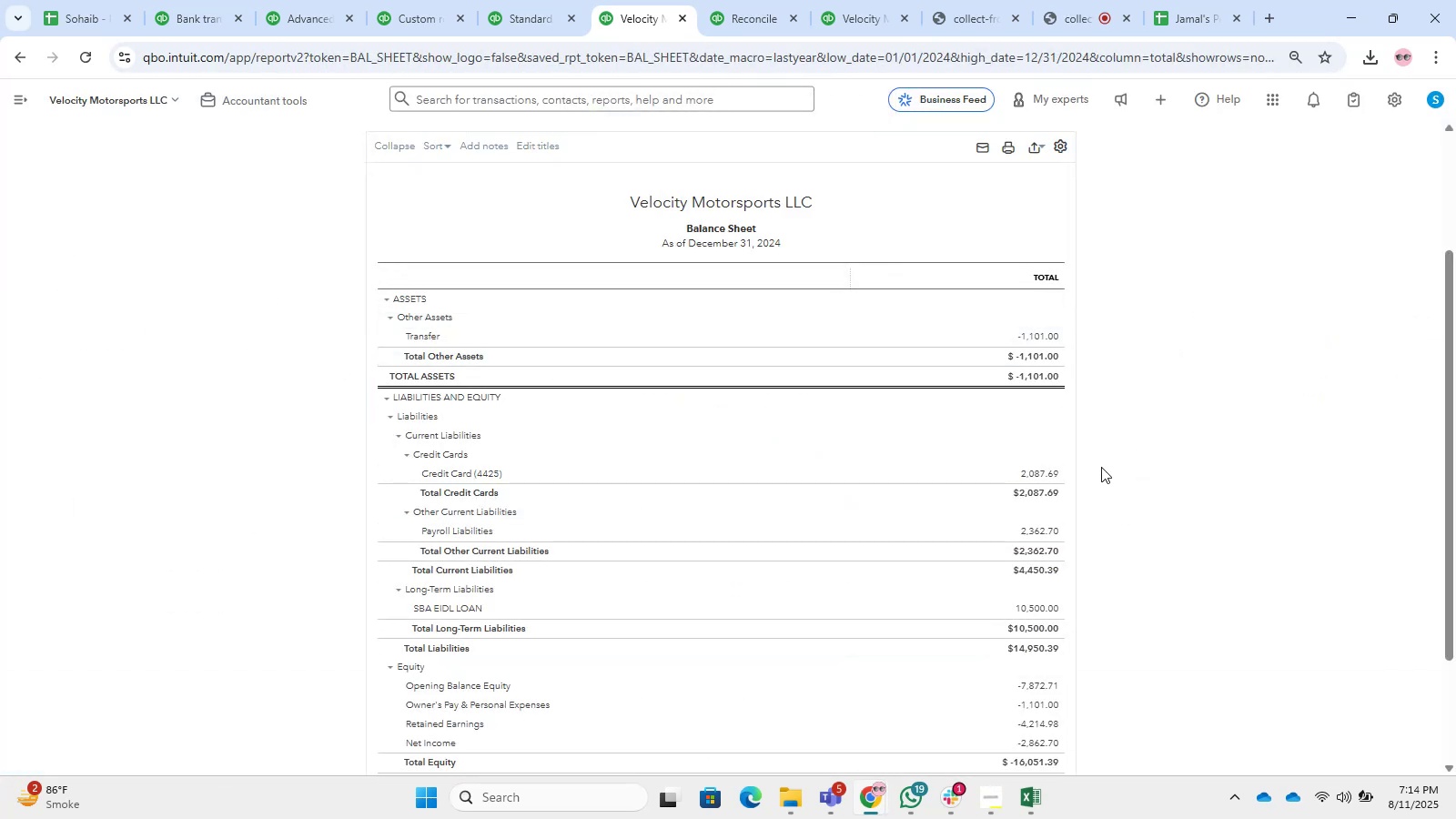 
left_click([1035, 339])
 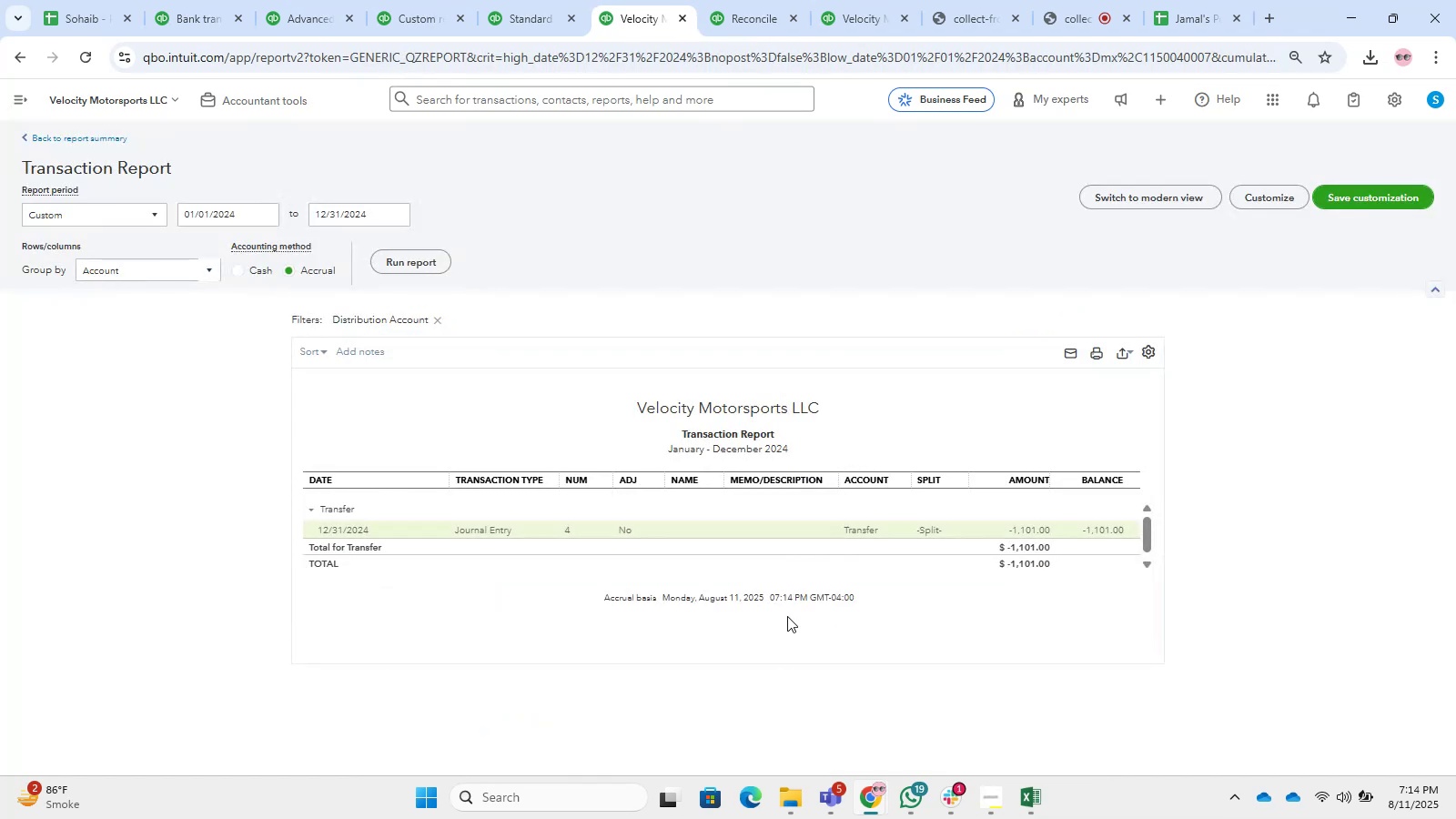 
left_click([851, 534])
 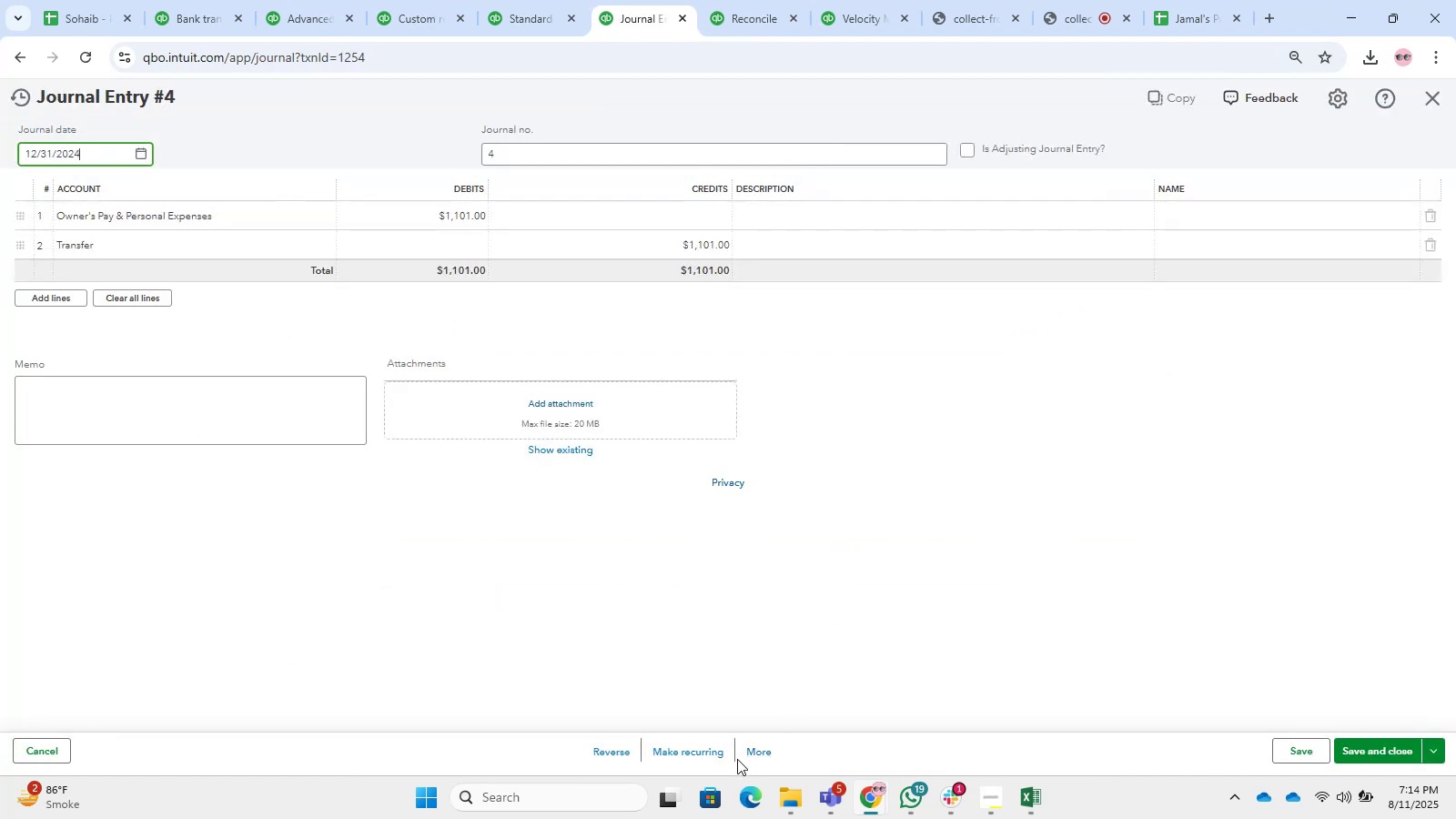 
left_click([751, 751])
 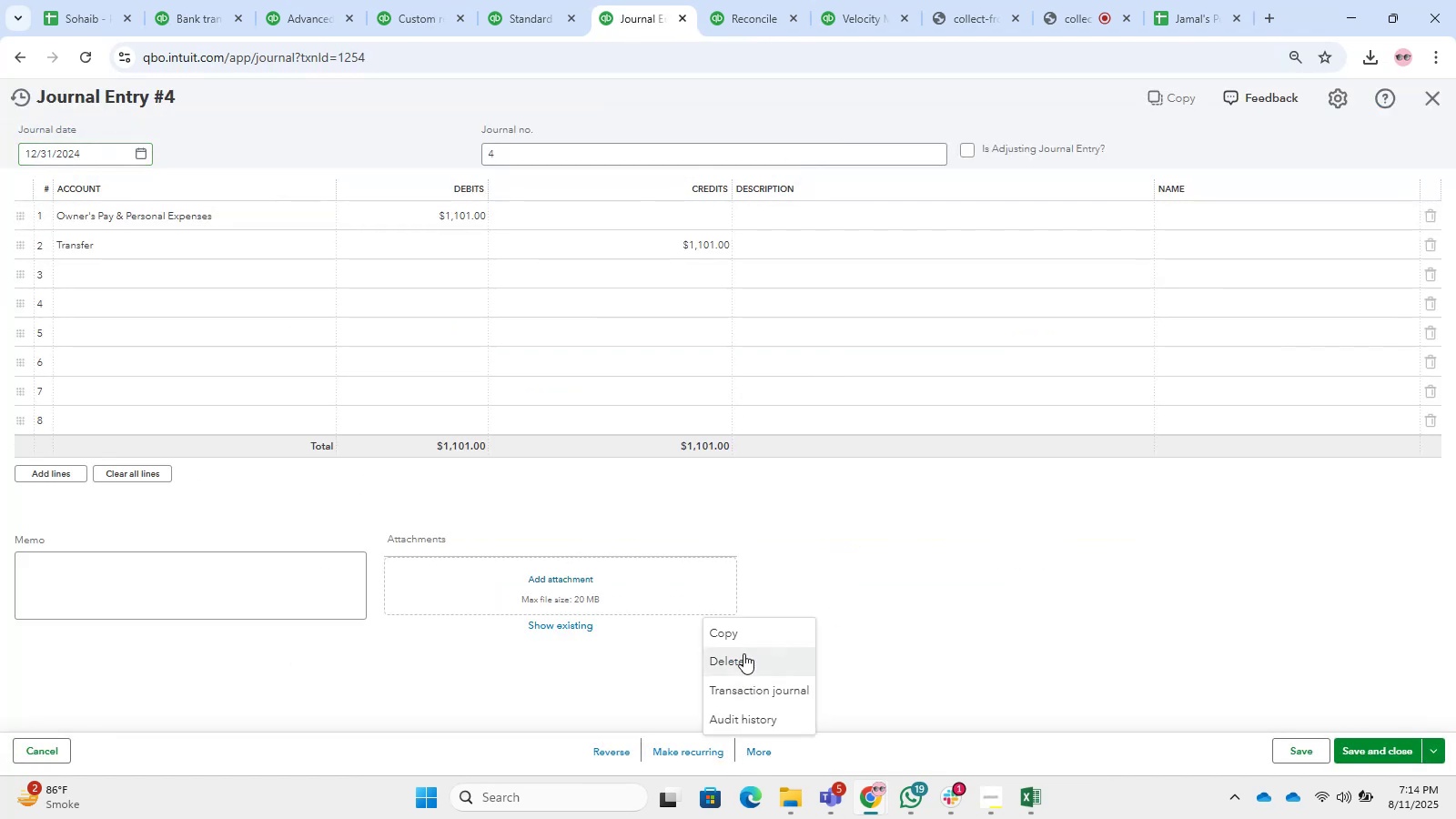 
left_click([743, 652])
 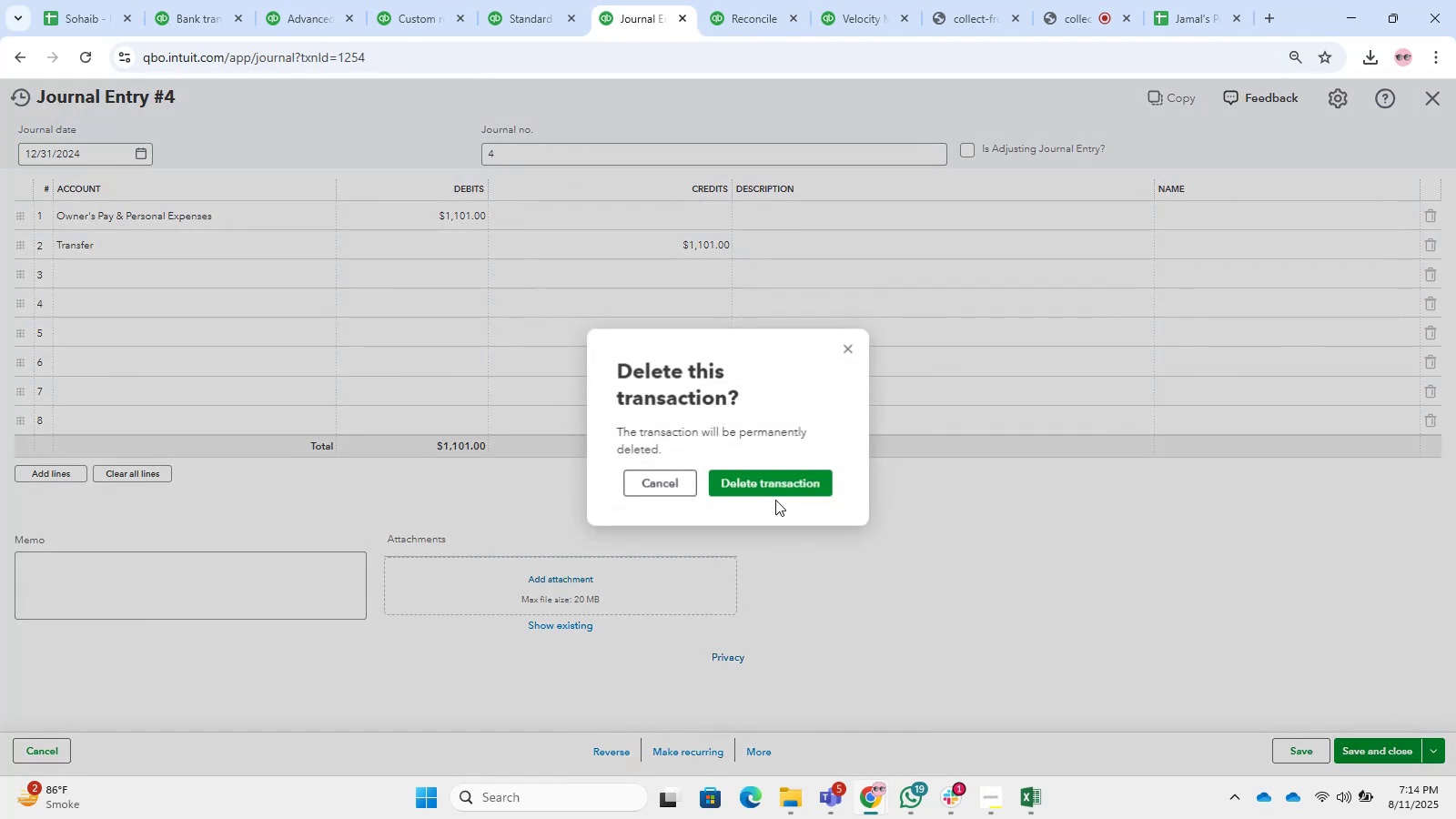 
left_click([761, 483])
 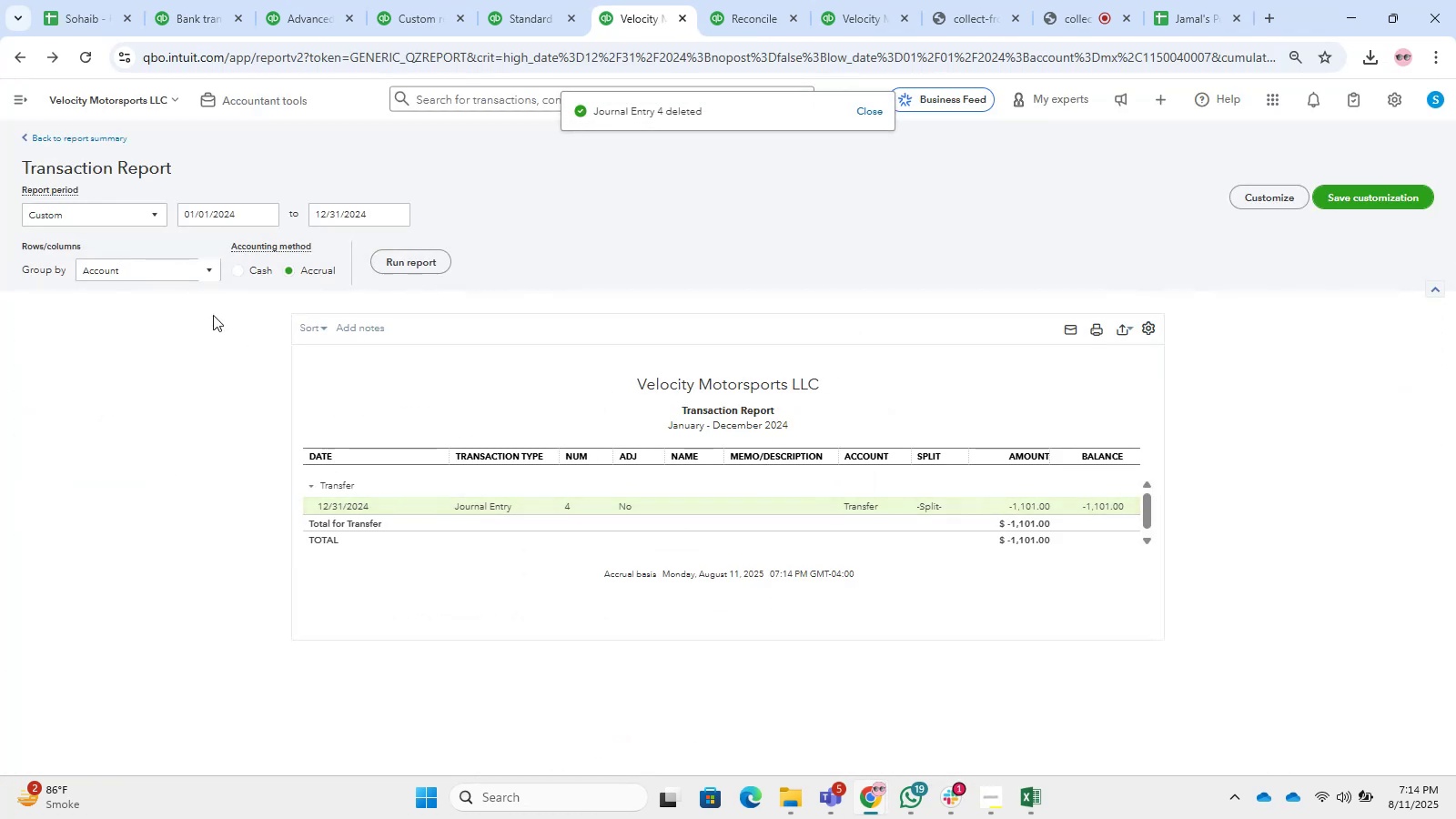 
left_click([83, 137])
 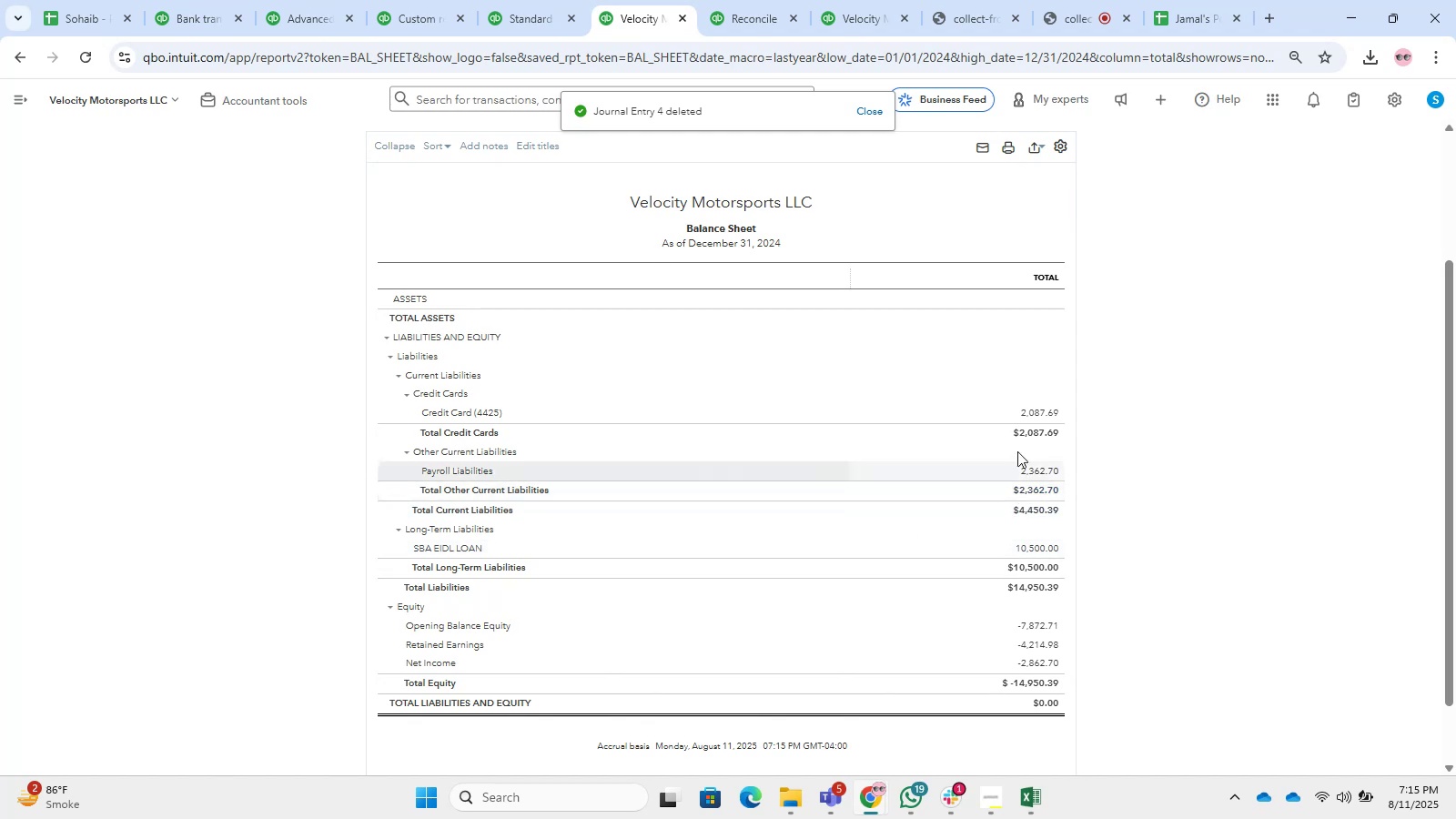 
left_click([1027, 409])
 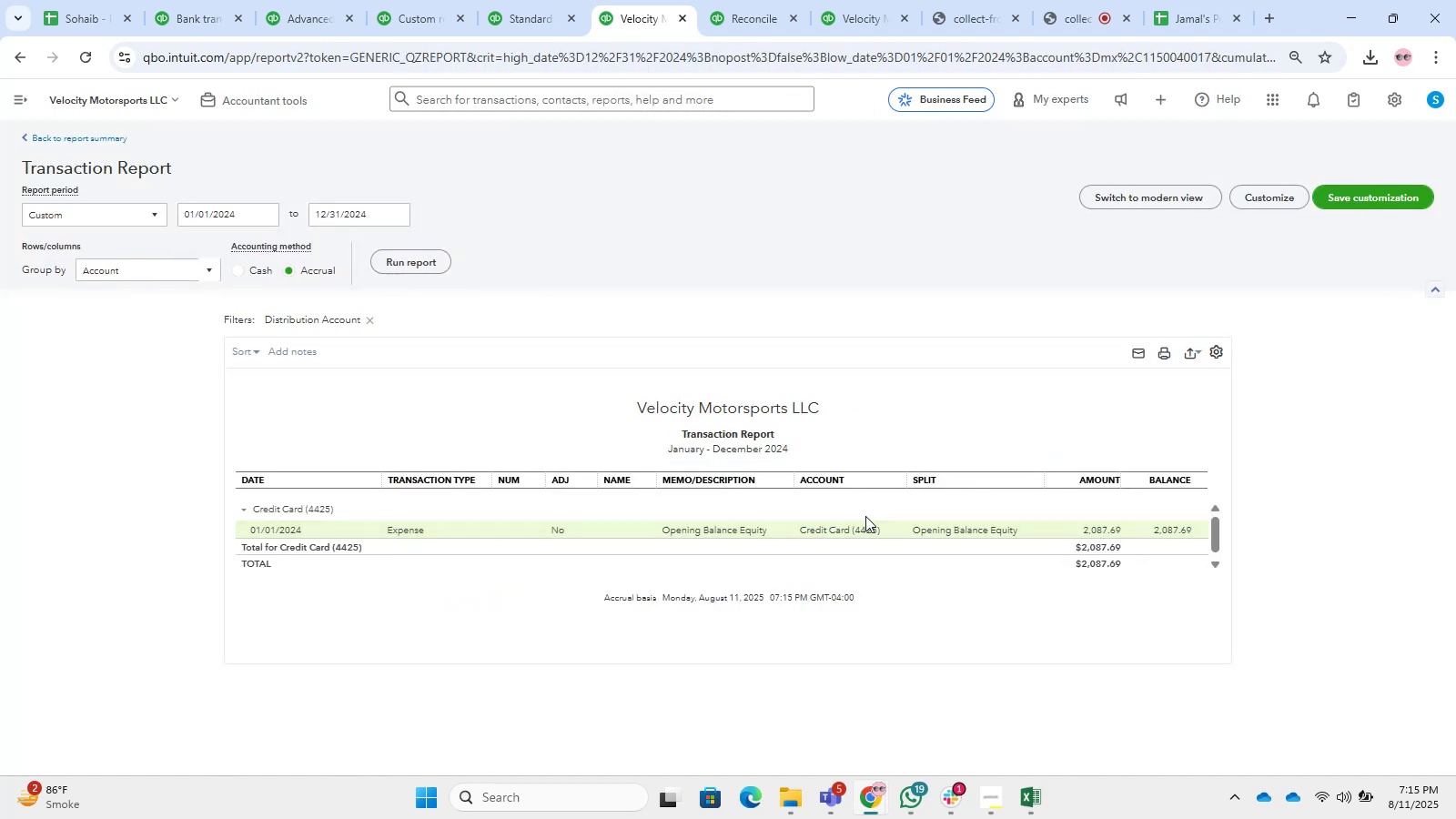 
double_click([846, 522])
 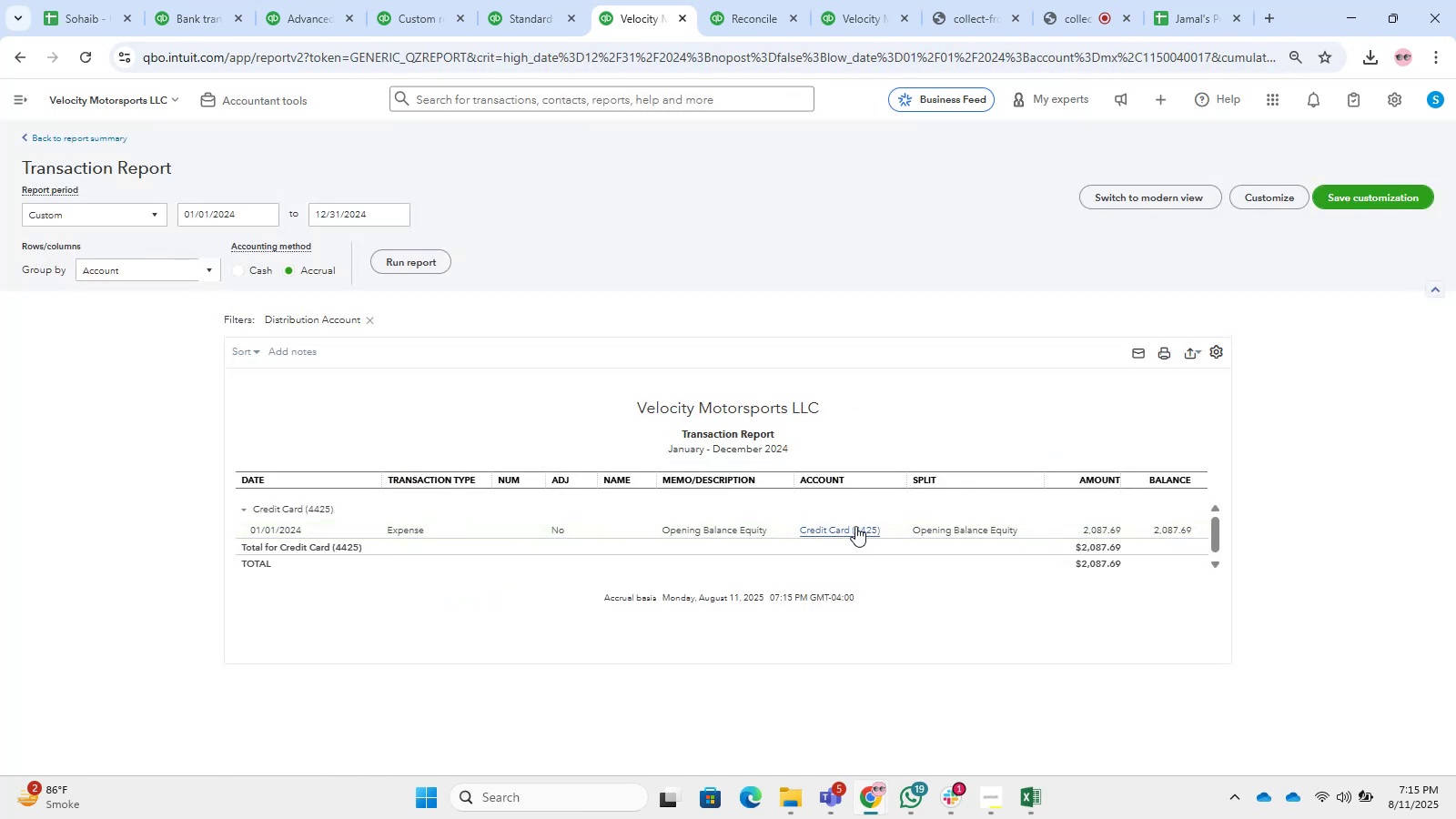 
triple_click([855, 526])
 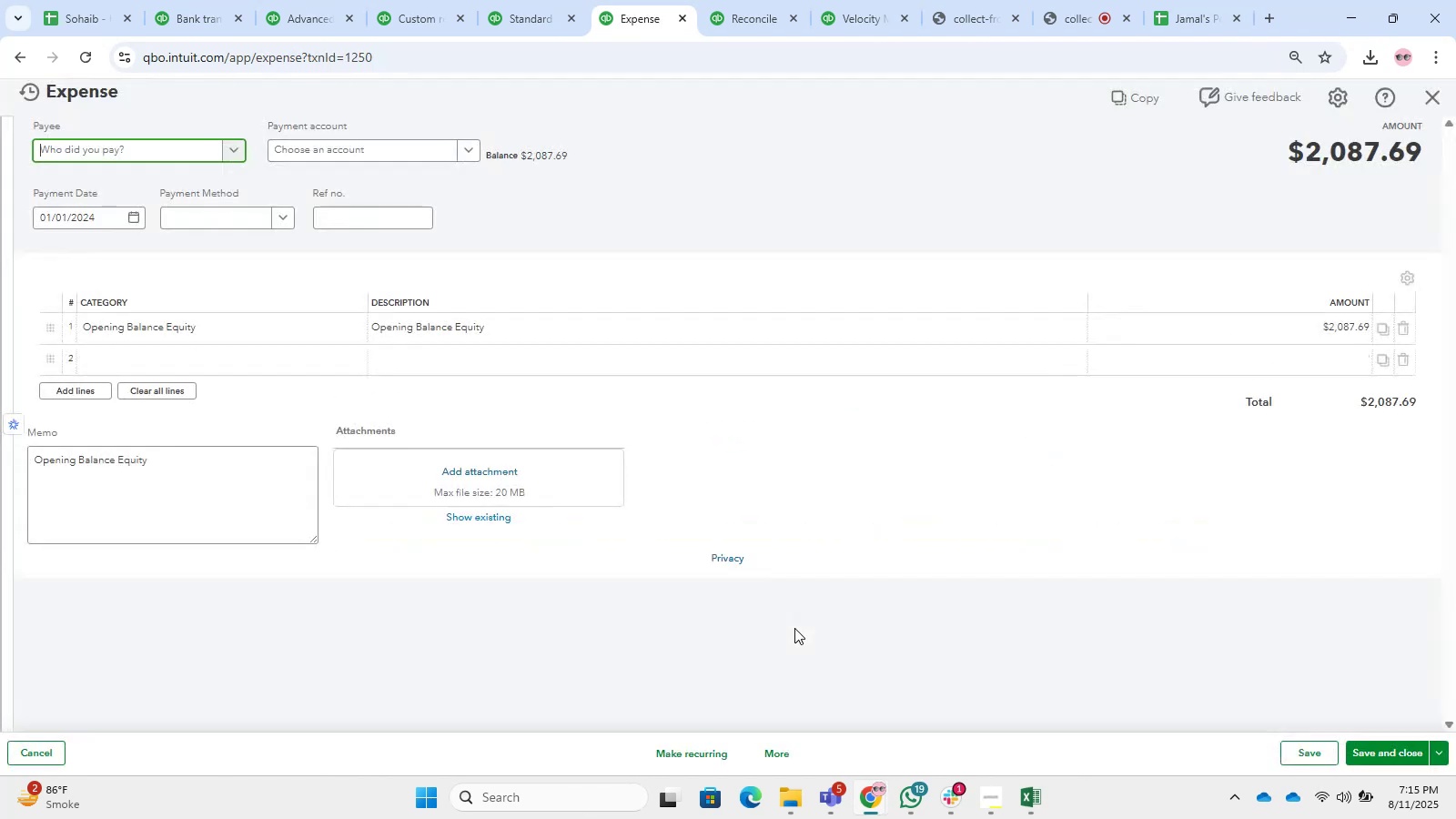 
left_click([783, 746])
 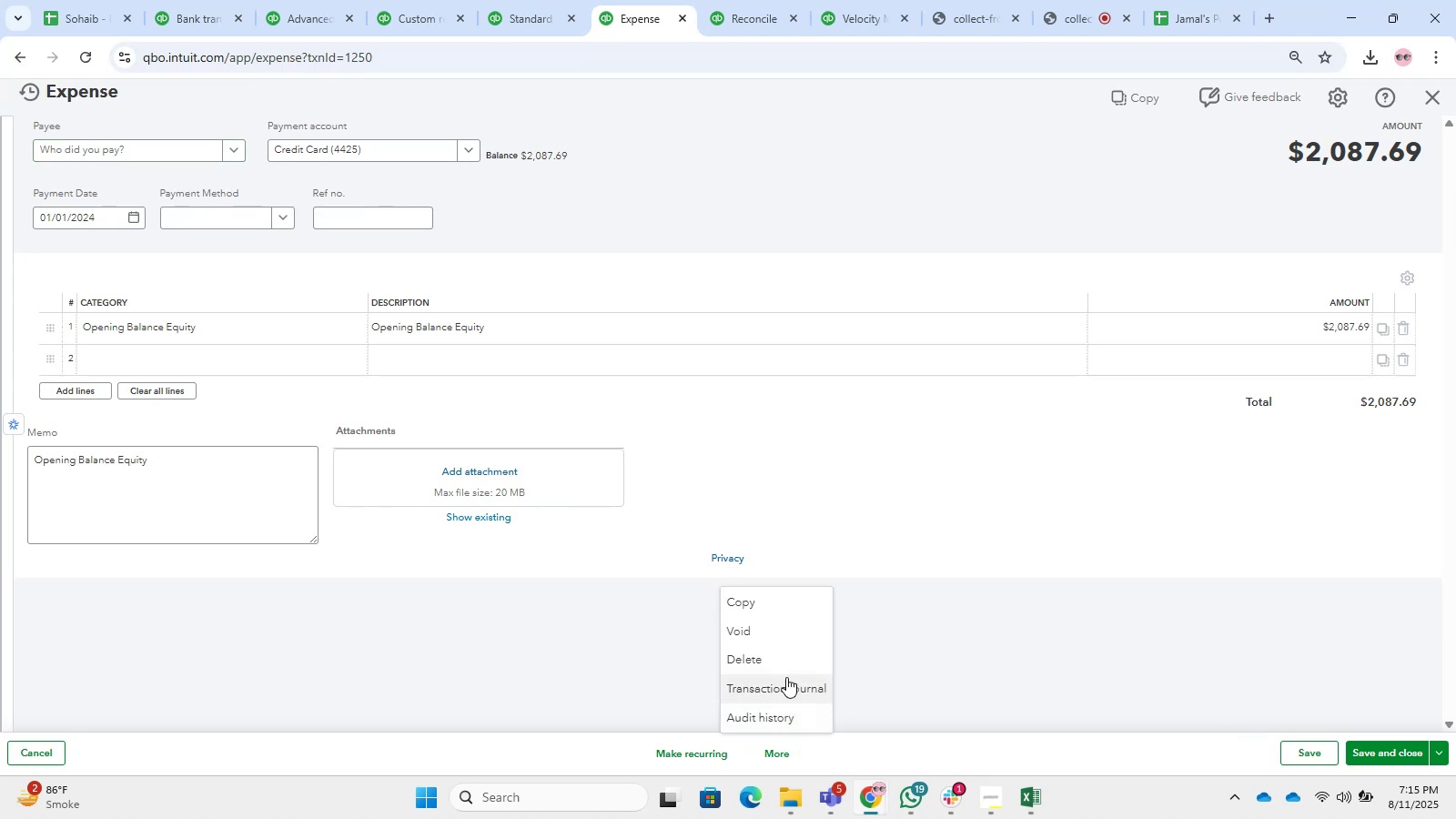 
left_click([784, 656])
 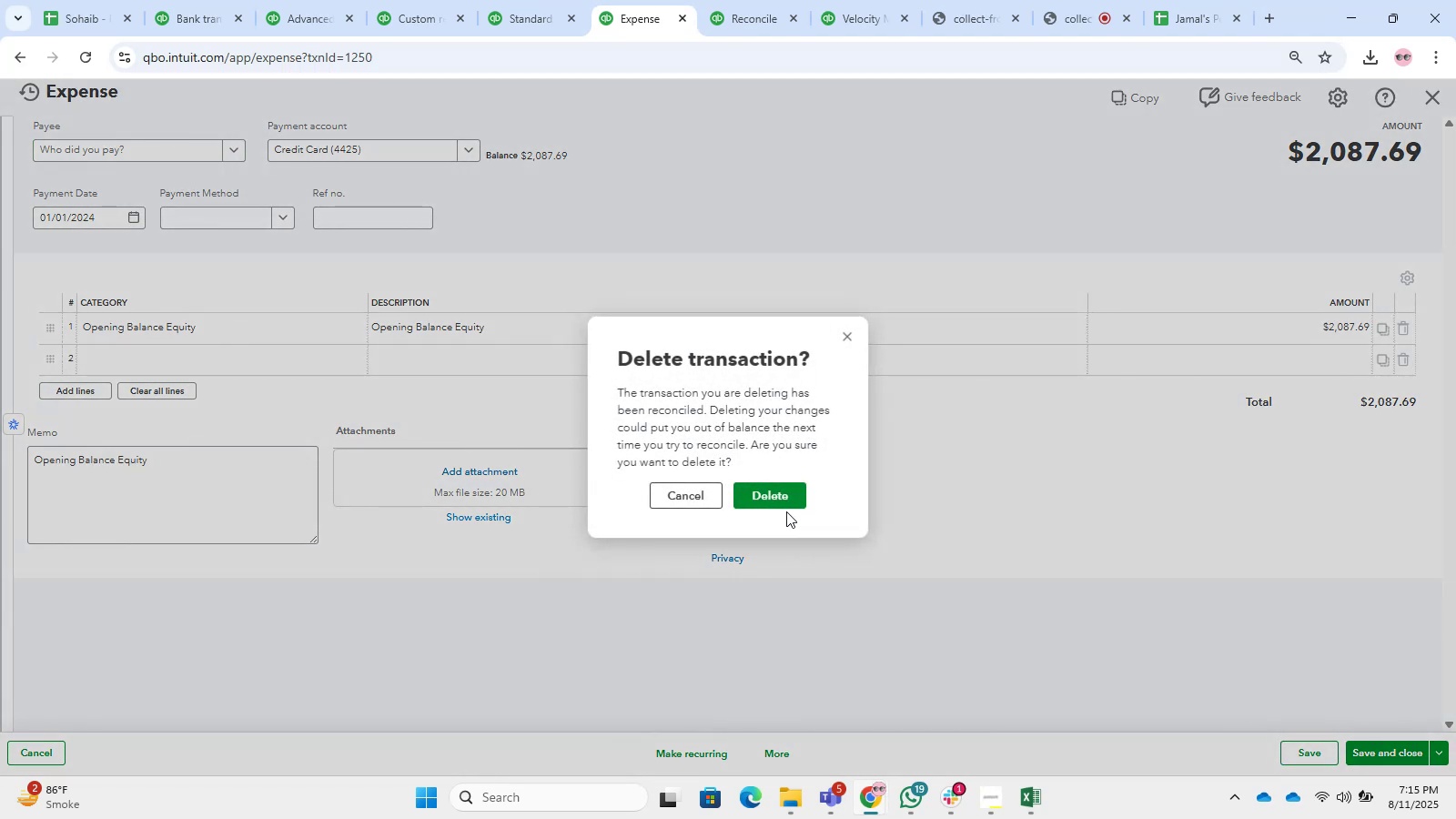 
left_click([777, 504])
 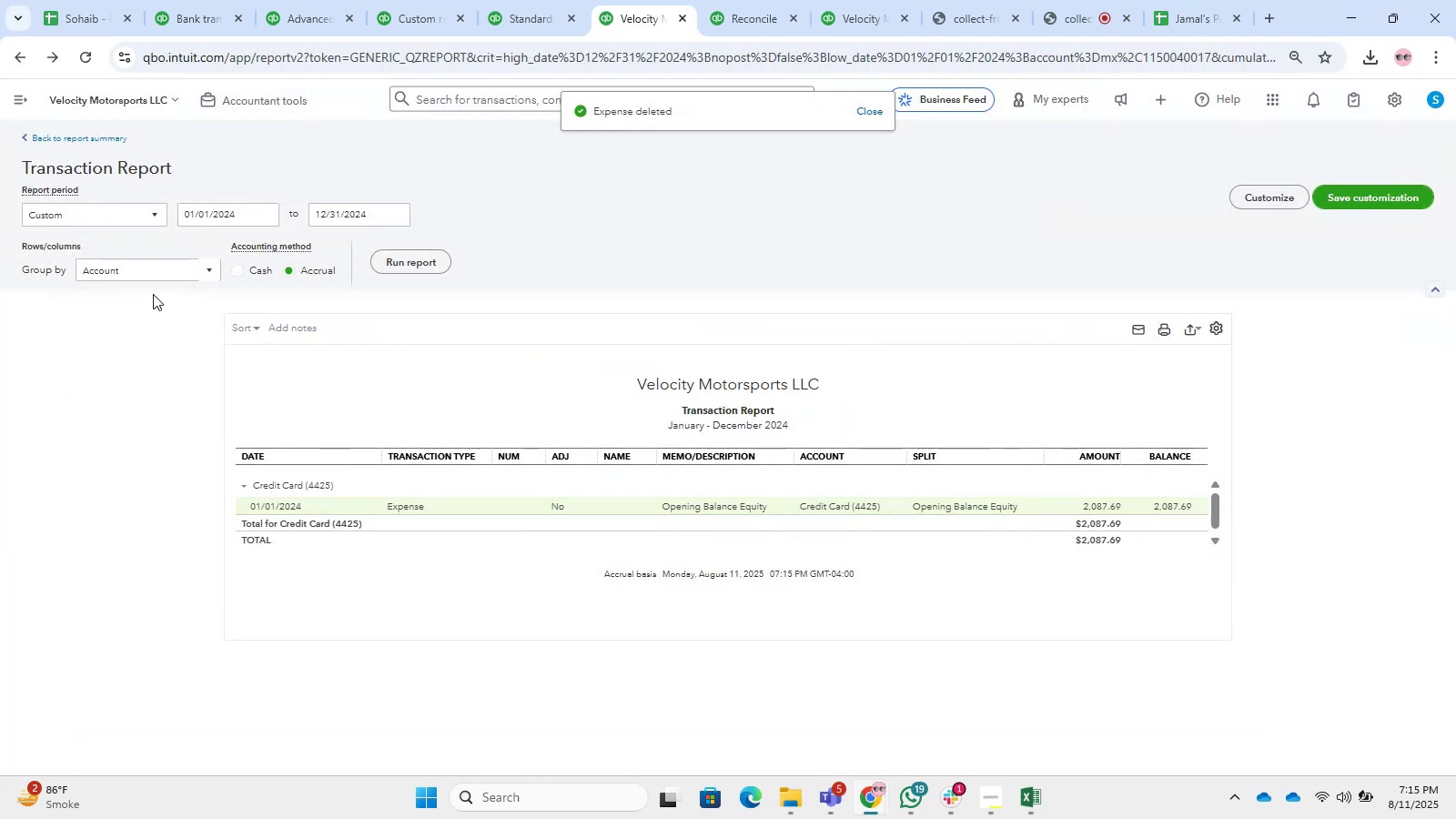 
wait(5.74)
 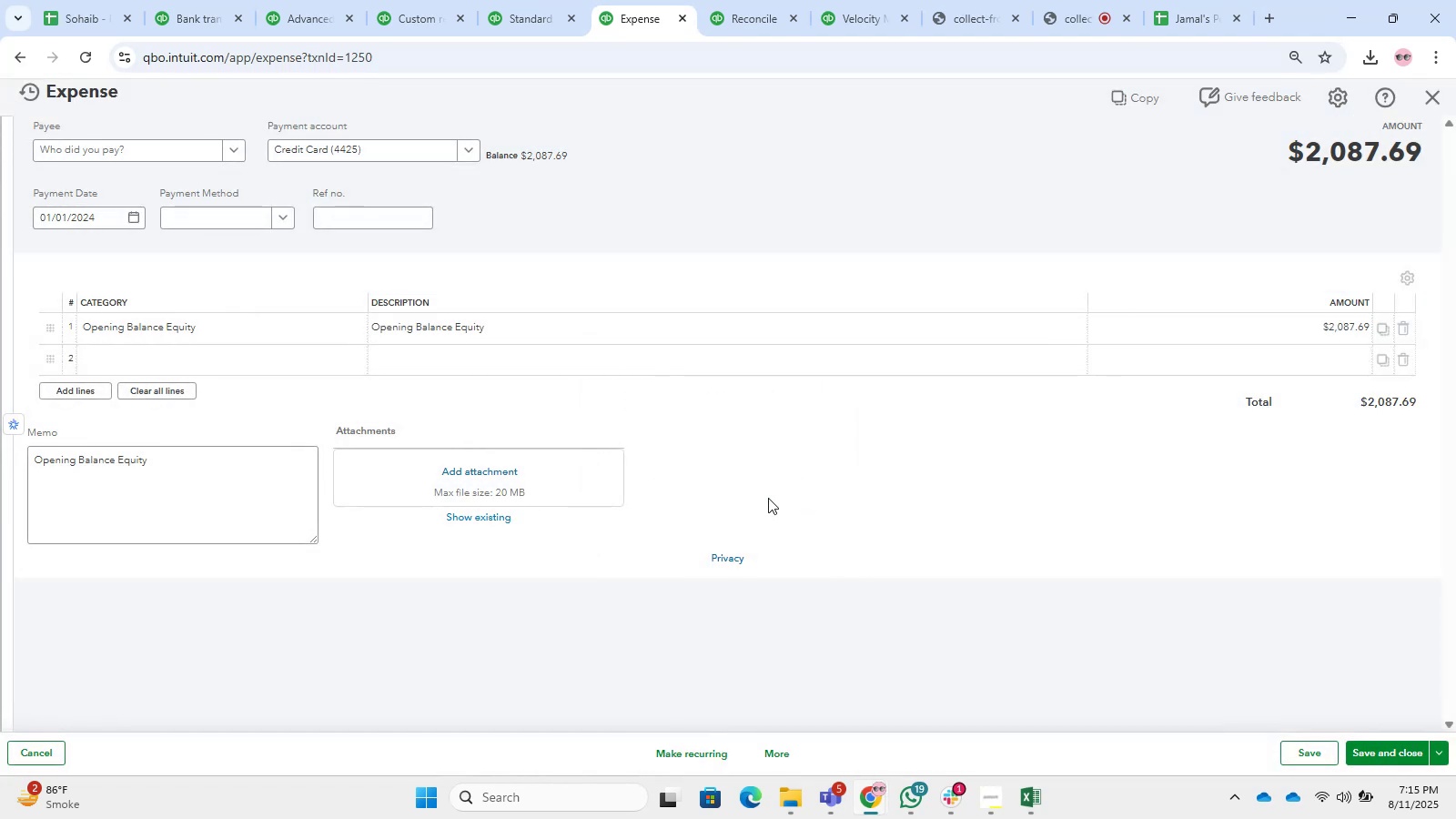 
left_click([79, 144])
 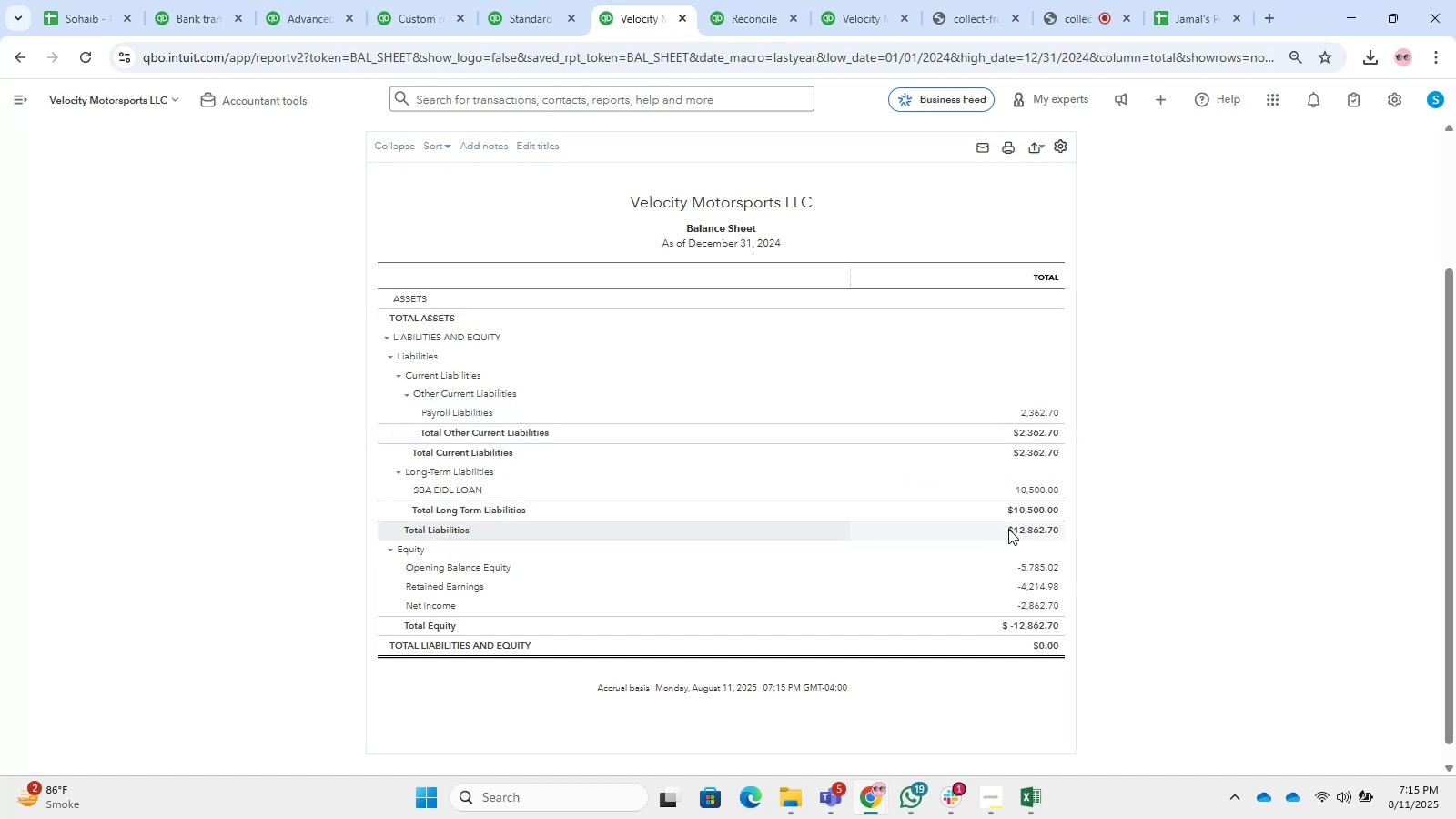 
wait(37.31)
 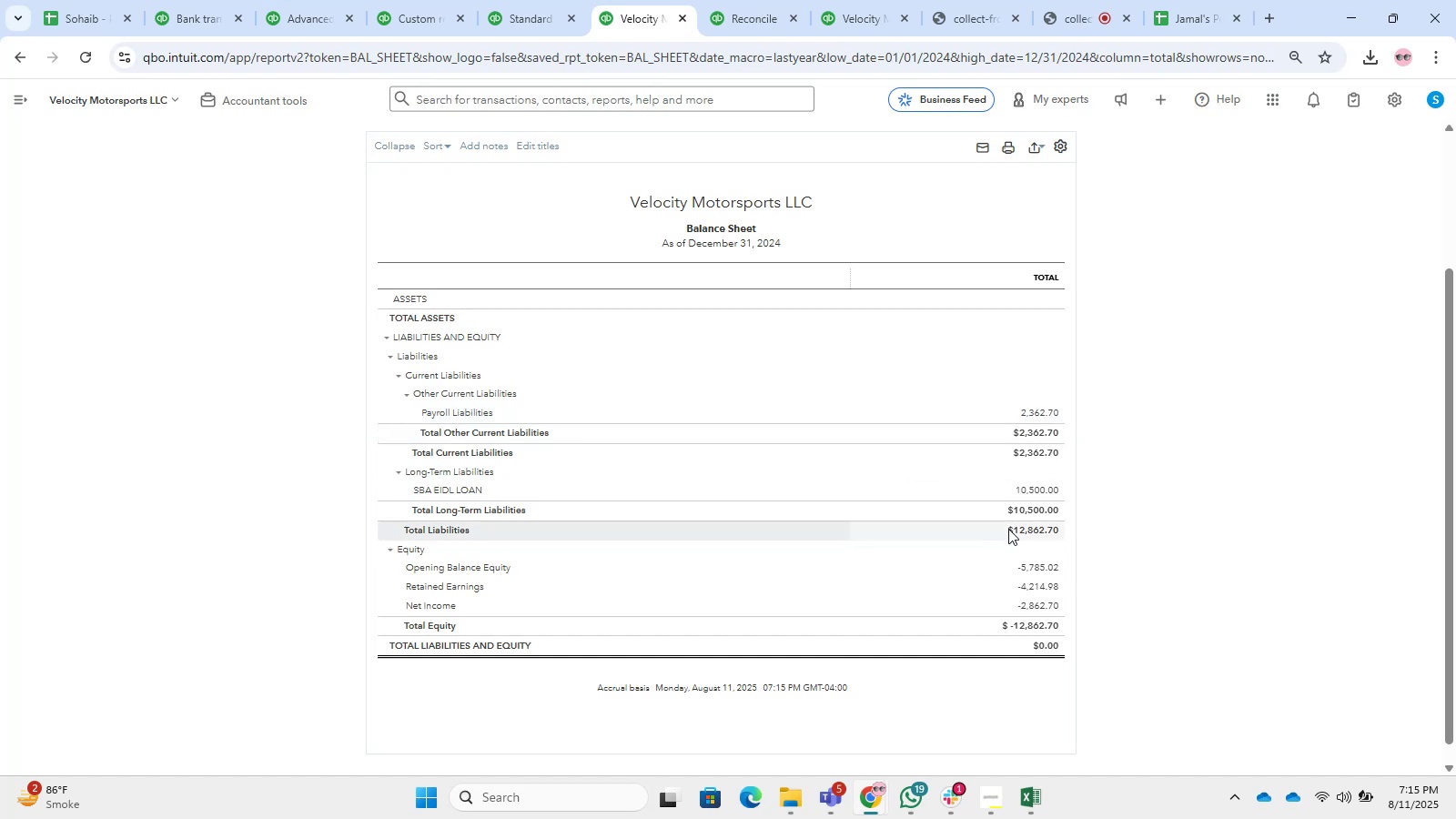 
left_click([748, 753])
 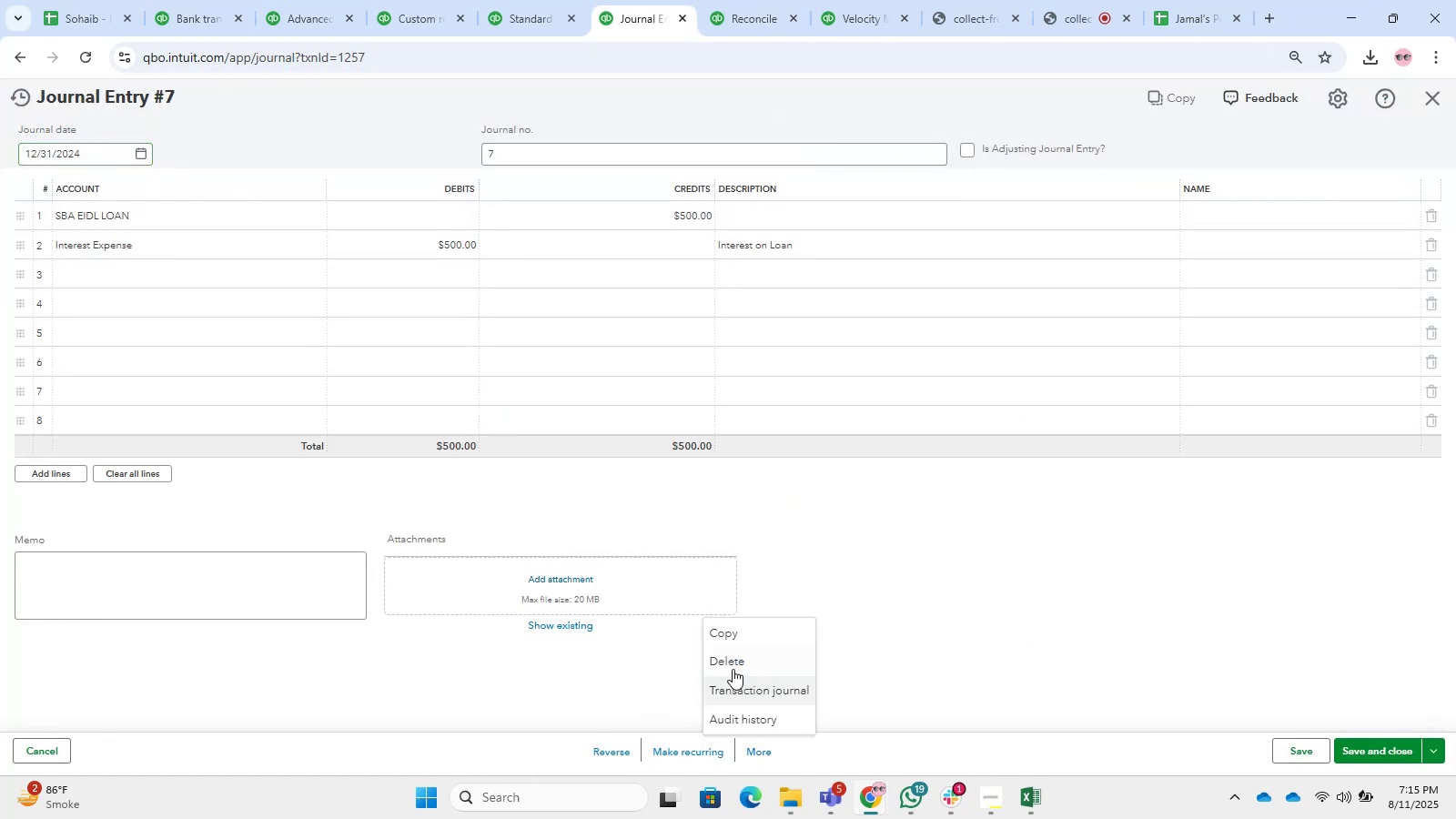 
left_click([733, 669])
 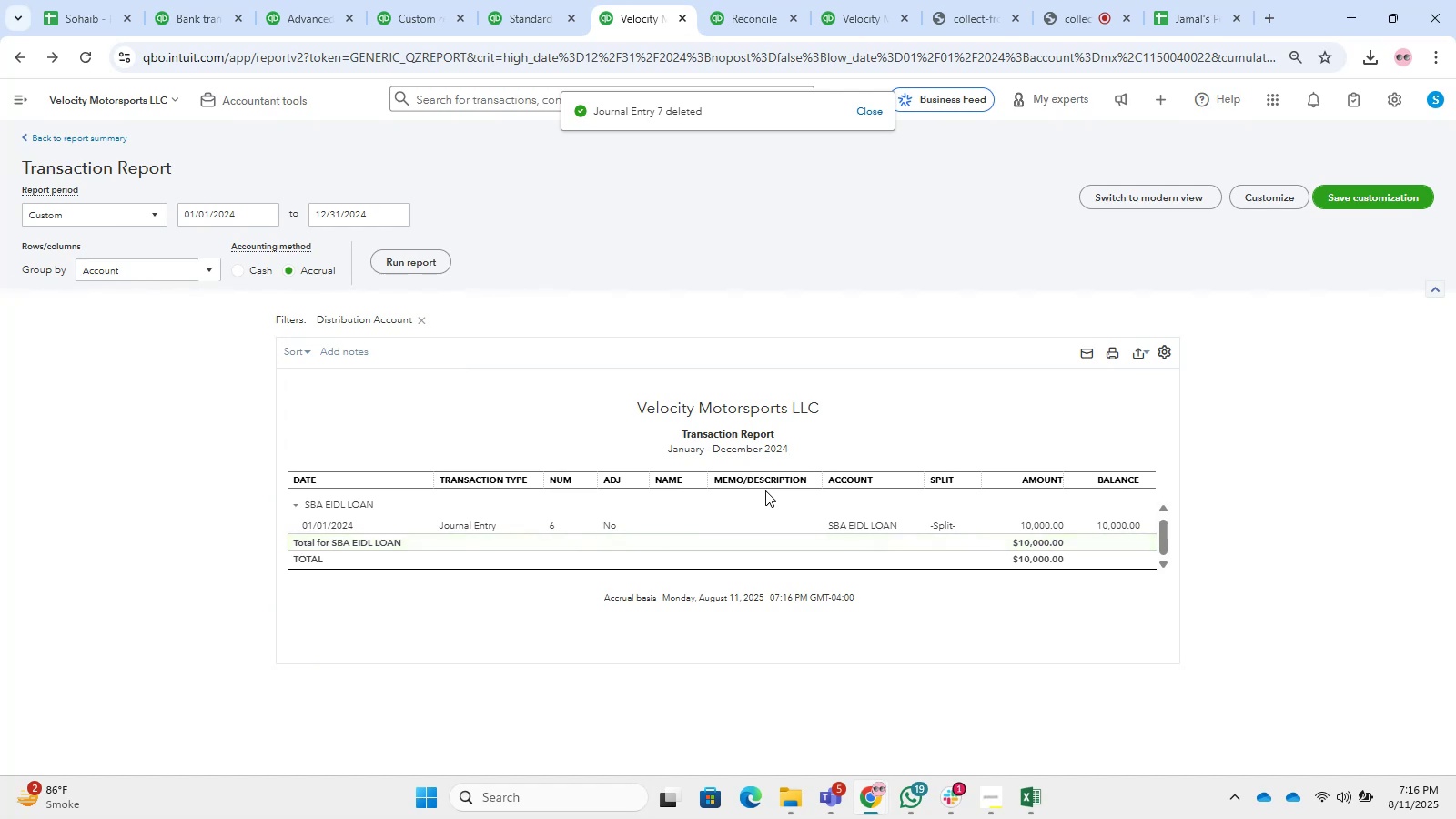 
wait(7.85)
 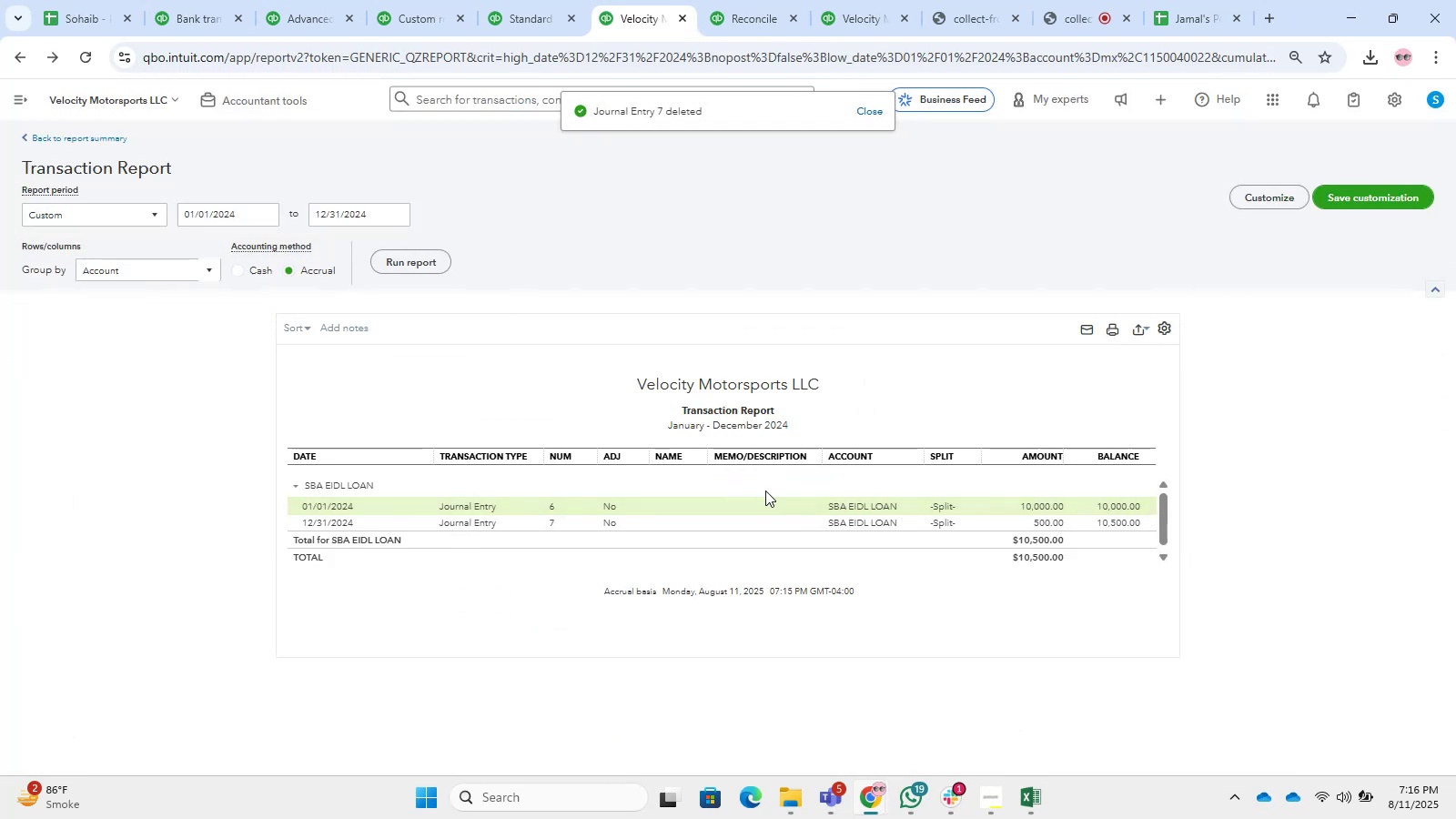 
left_click([849, 522])
 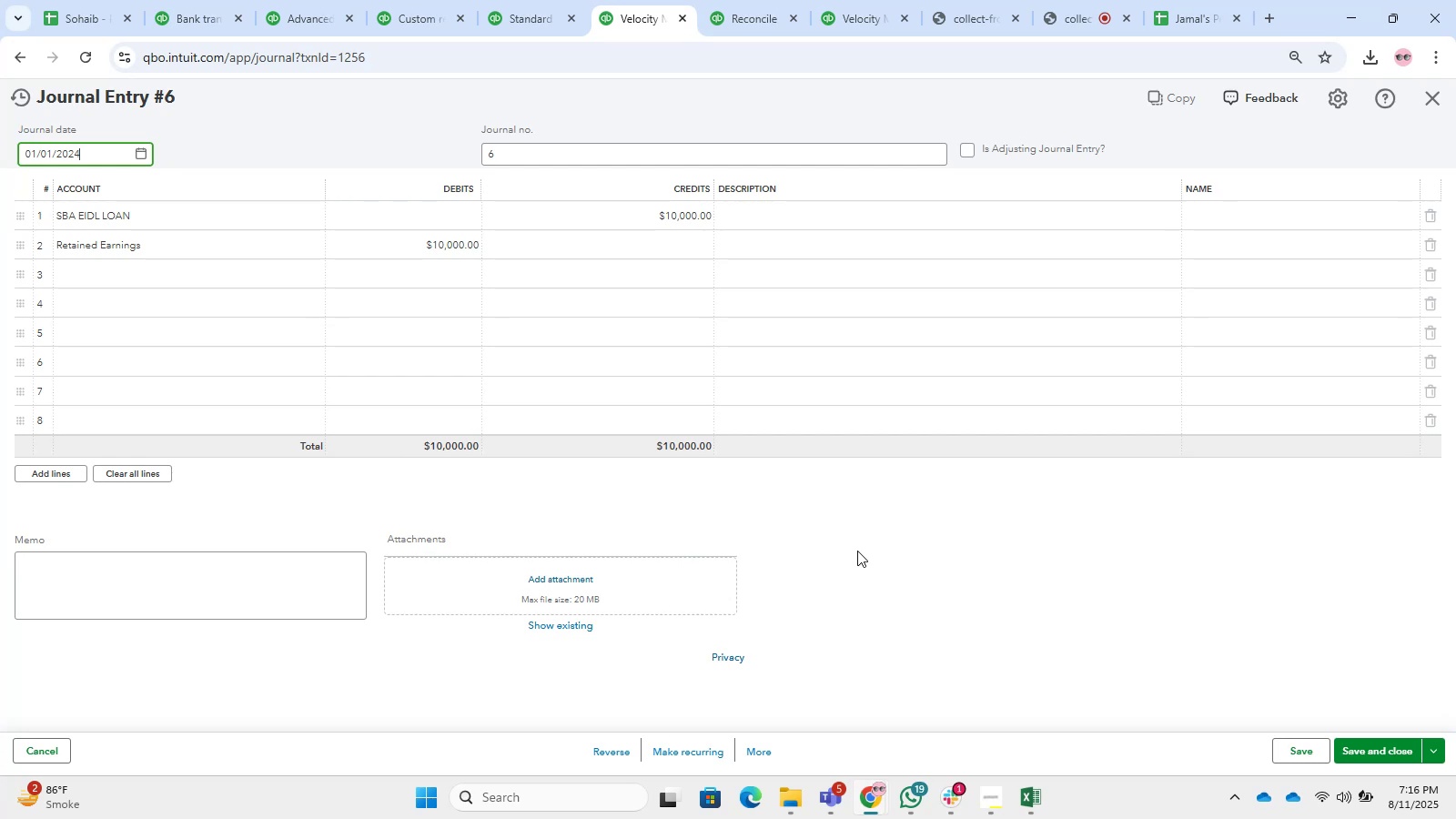 
wait(22.04)
 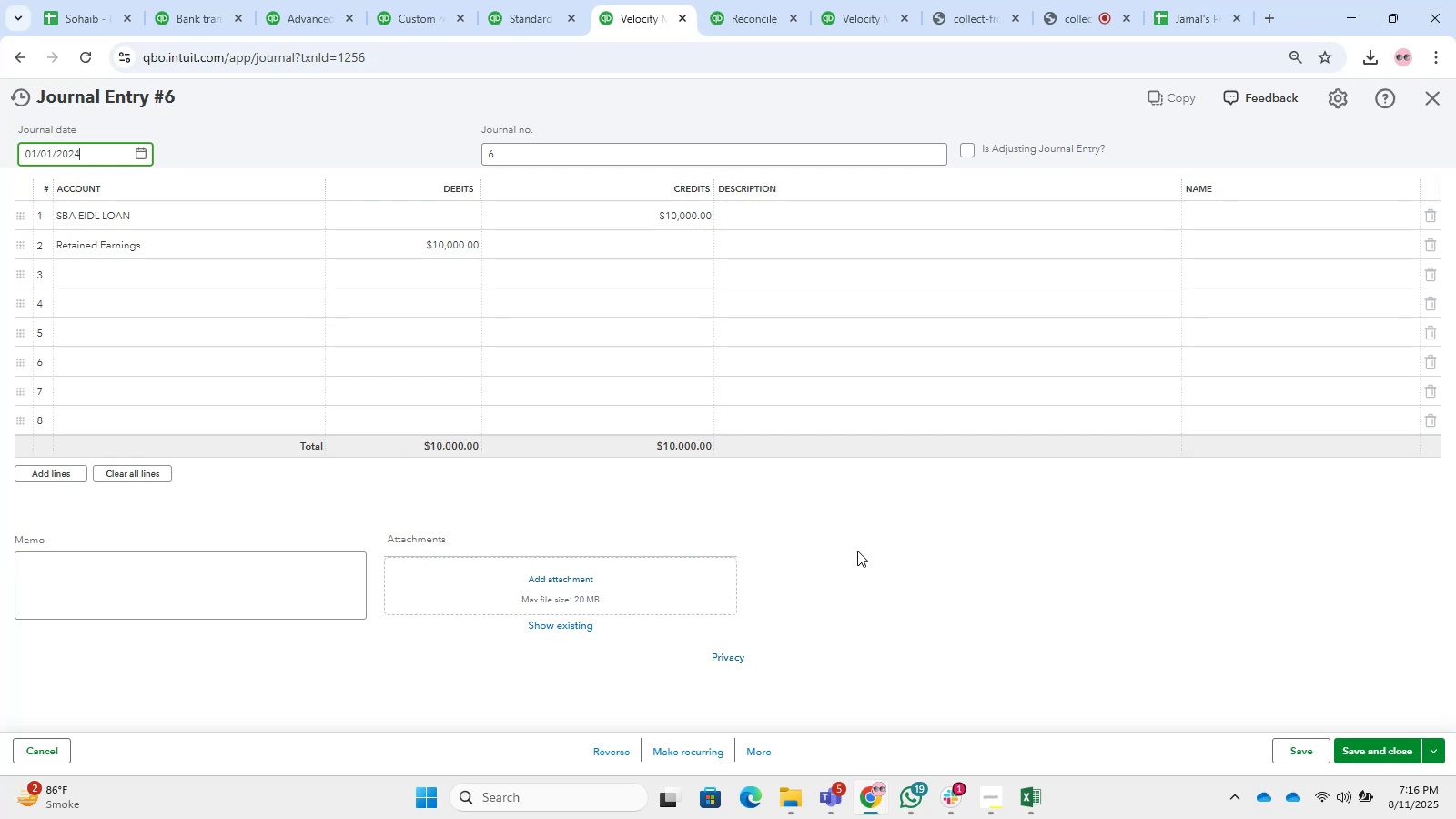 
left_click([759, 754])
 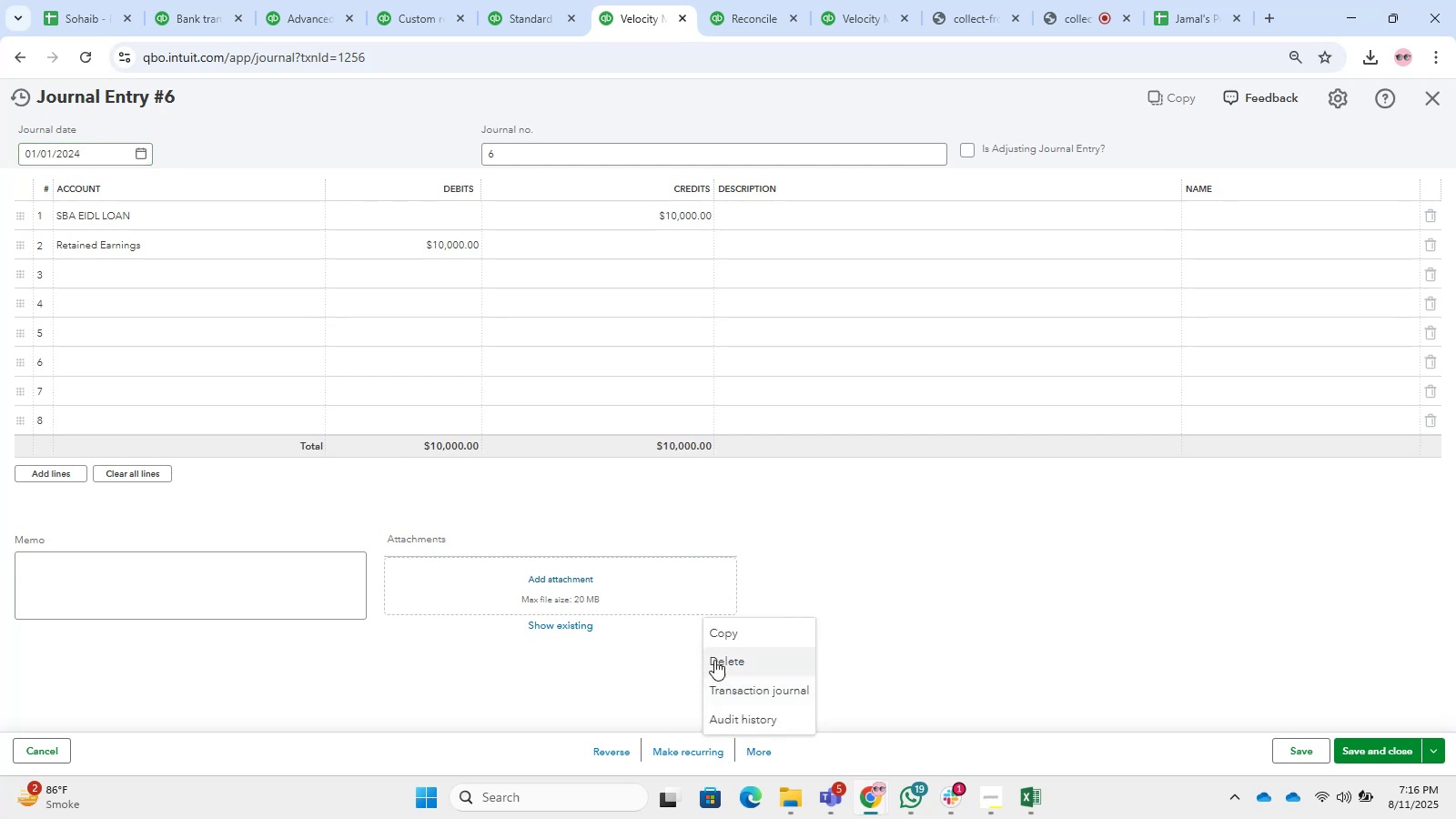 
left_click([714, 660])
 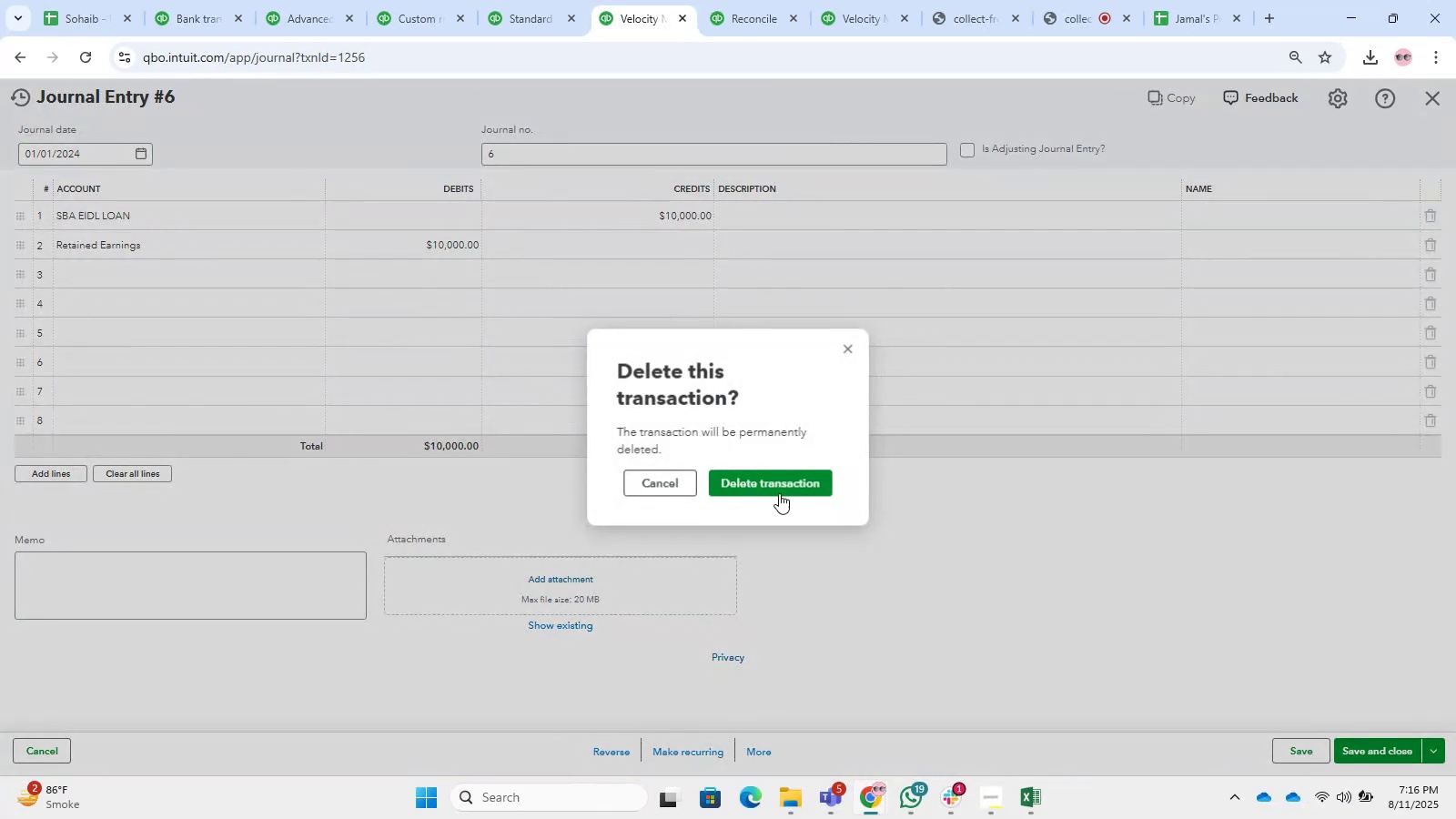 
left_click([784, 487])
 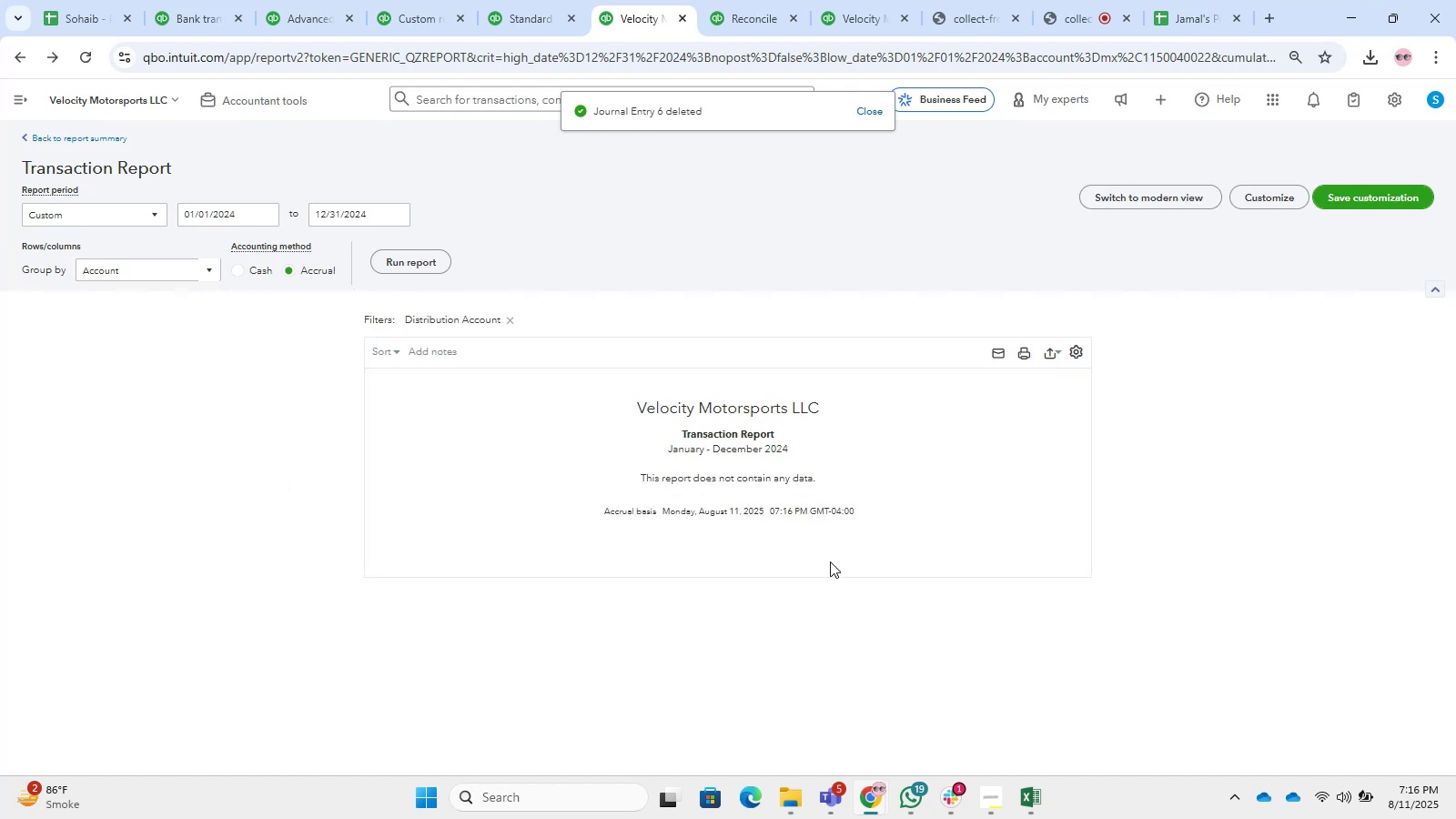 
left_click([80, 140])
 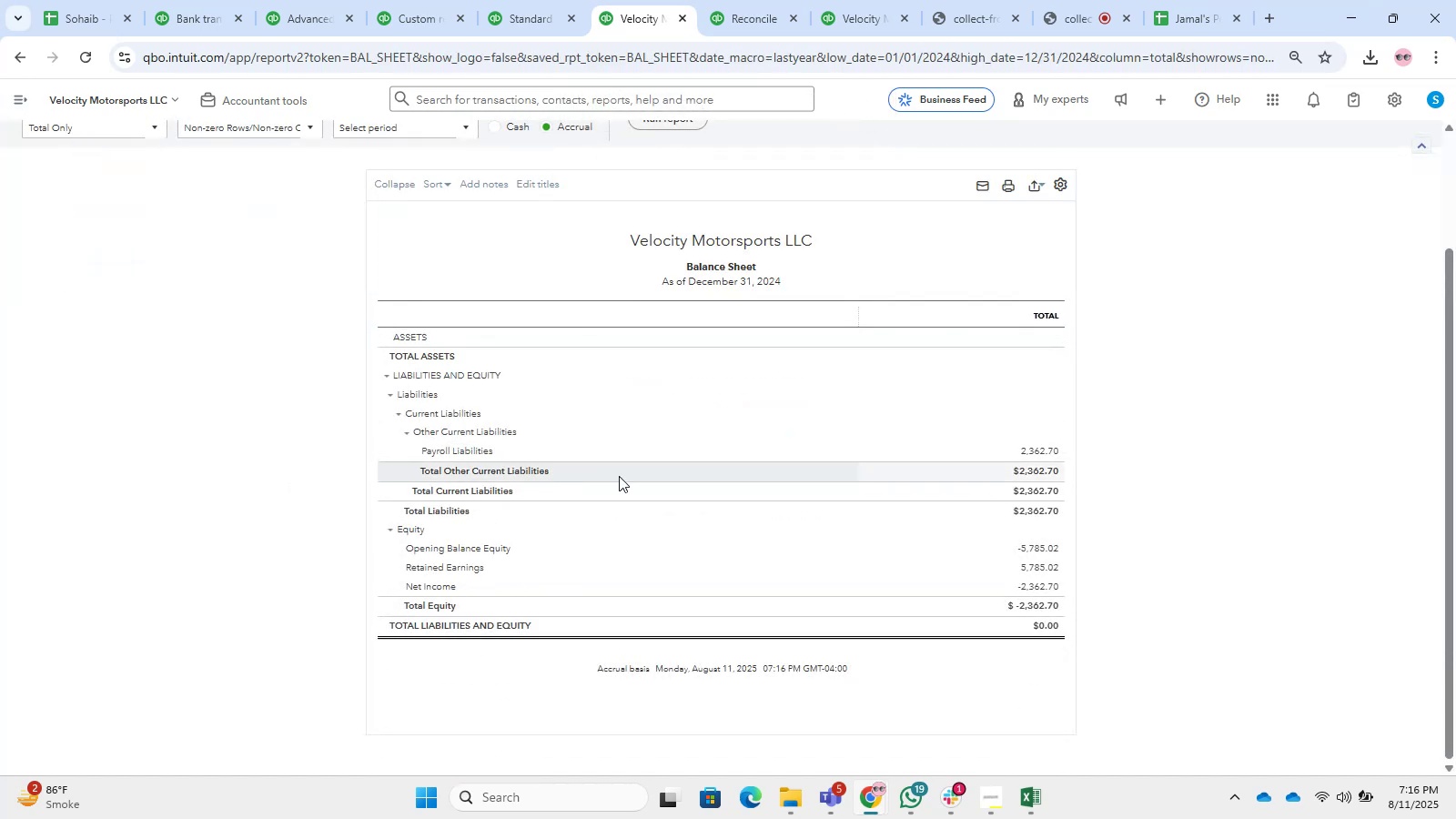 
wait(6.3)
 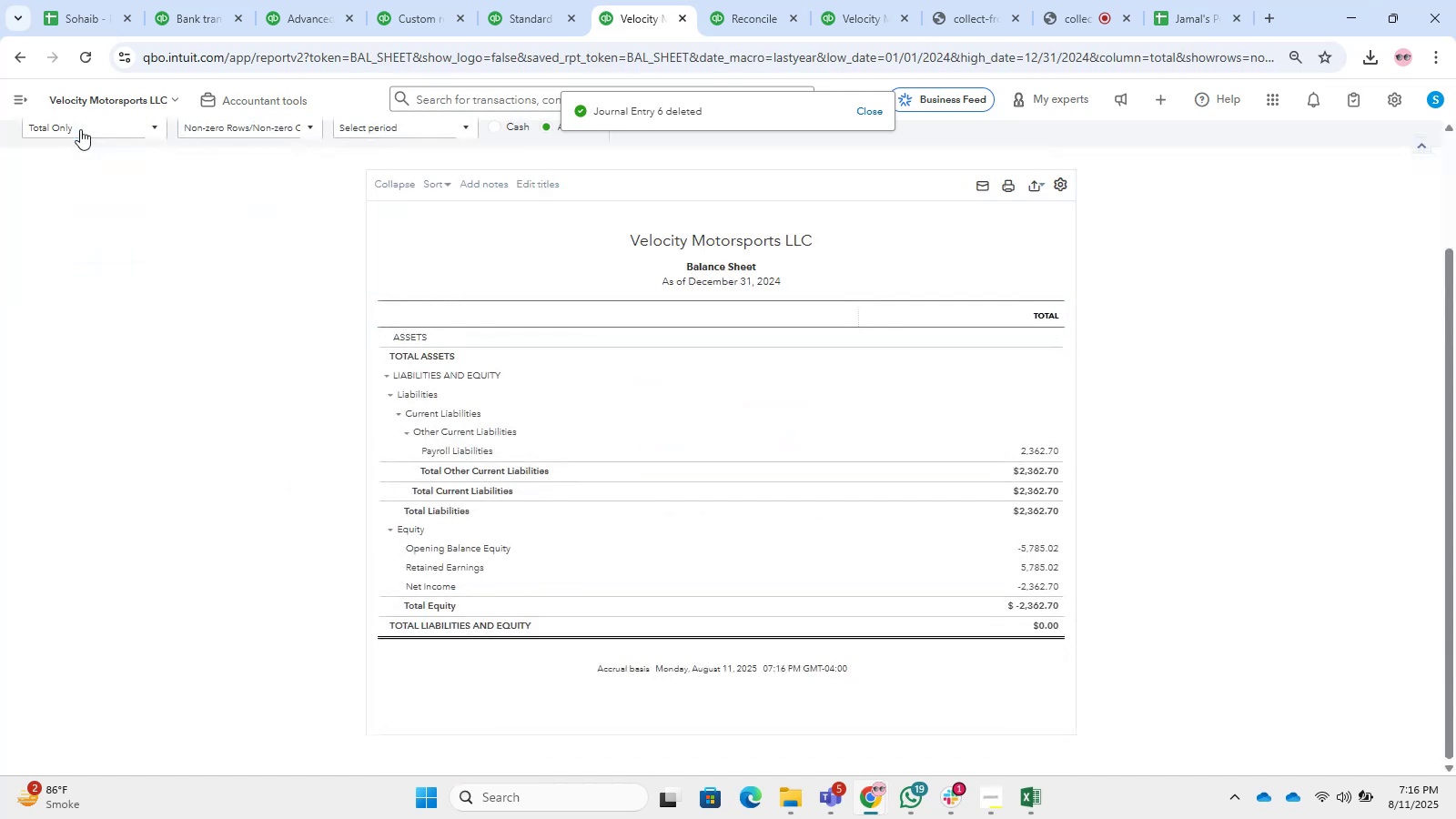 
double_click([1036, 450])
 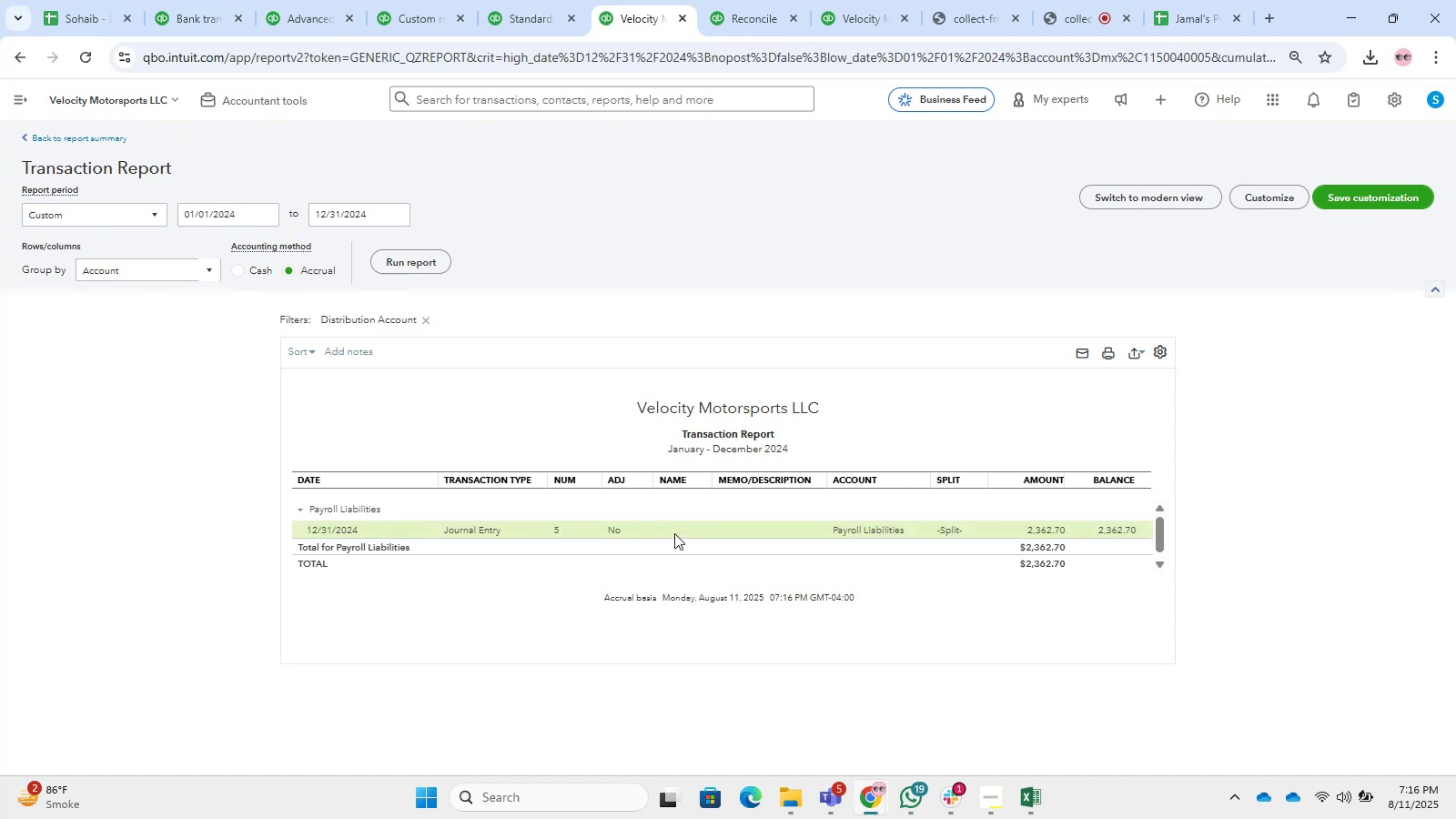 
left_click([492, 533])
 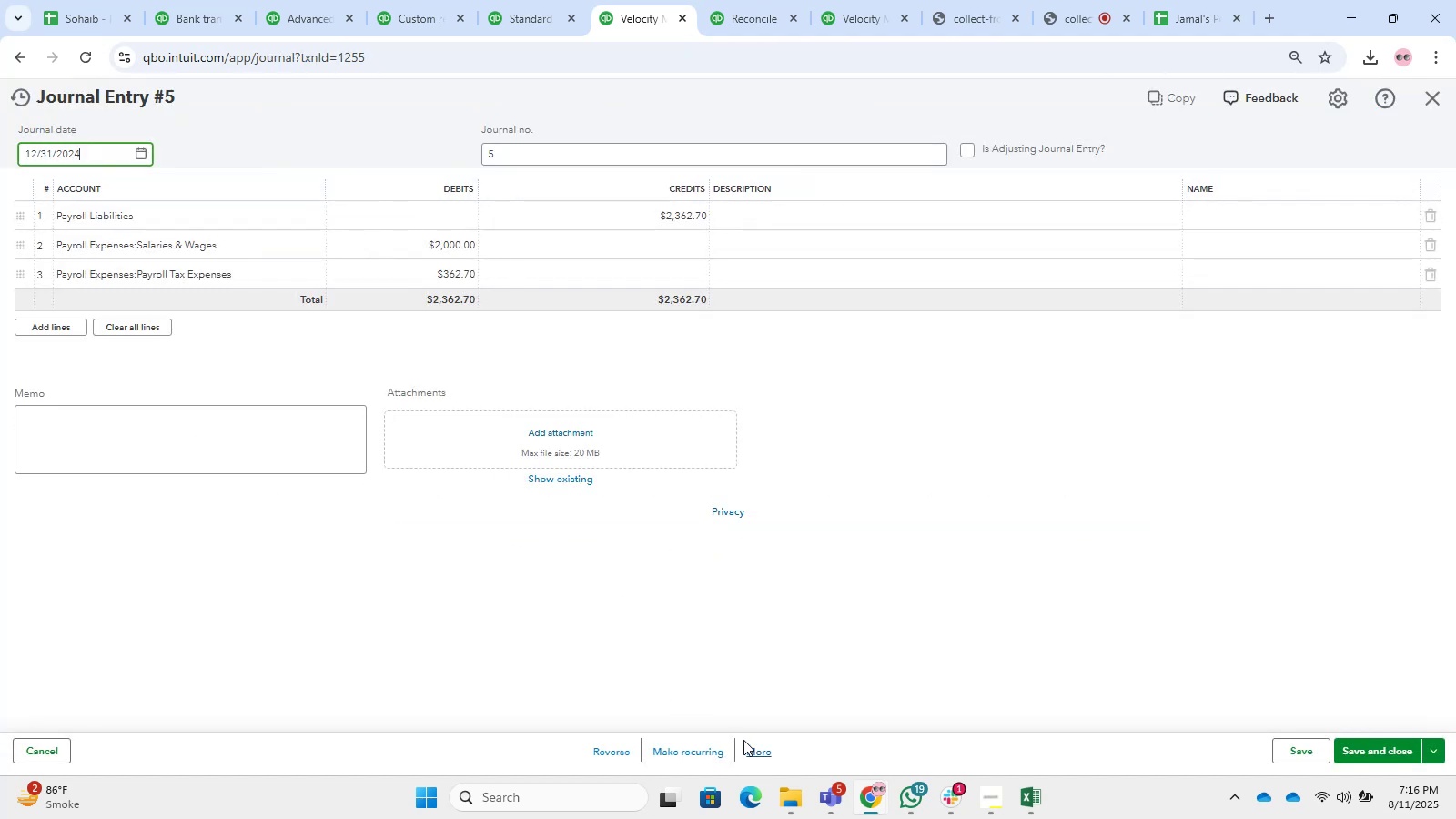 
double_click([755, 759])
 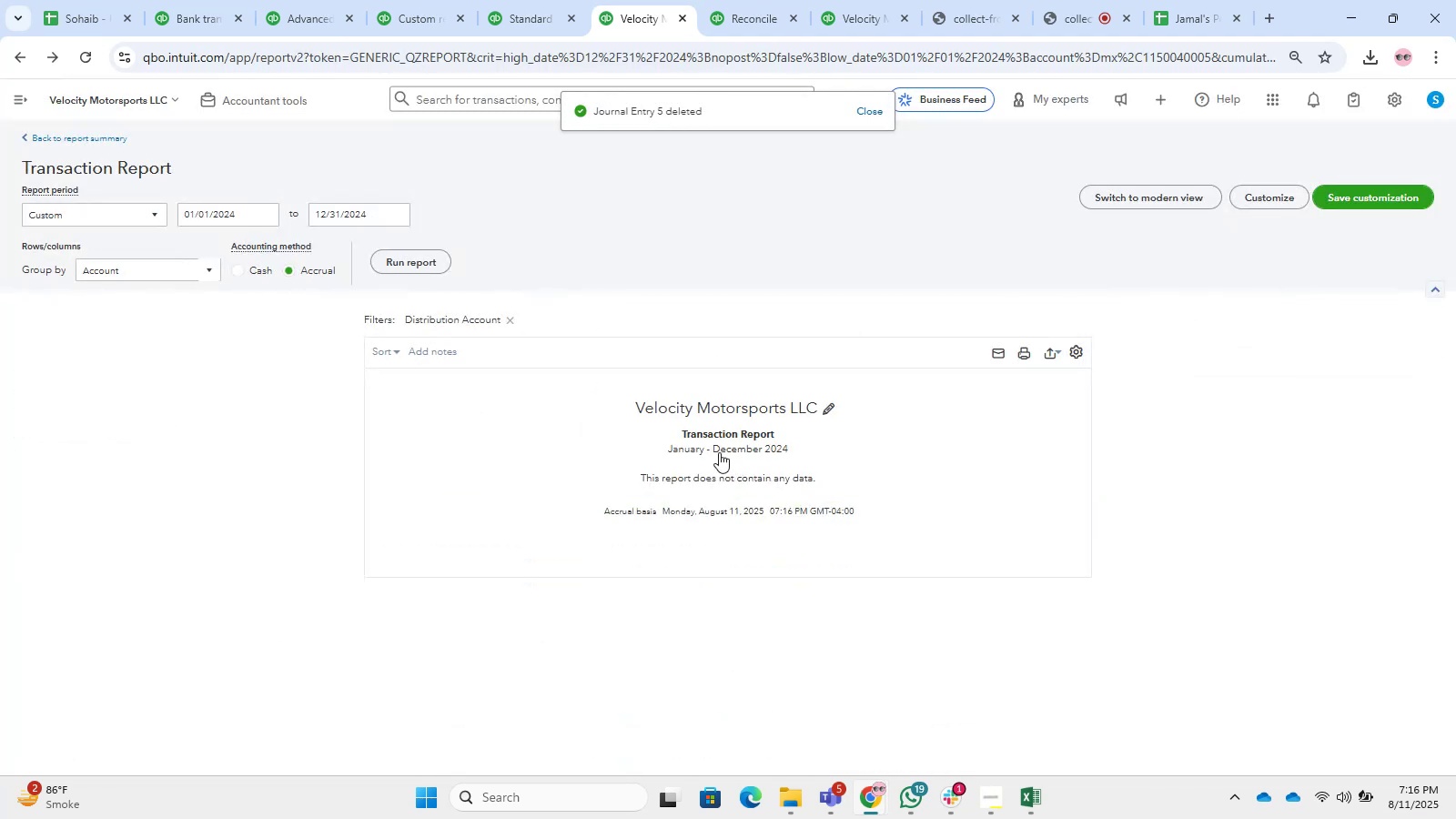 
wait(5.9)
 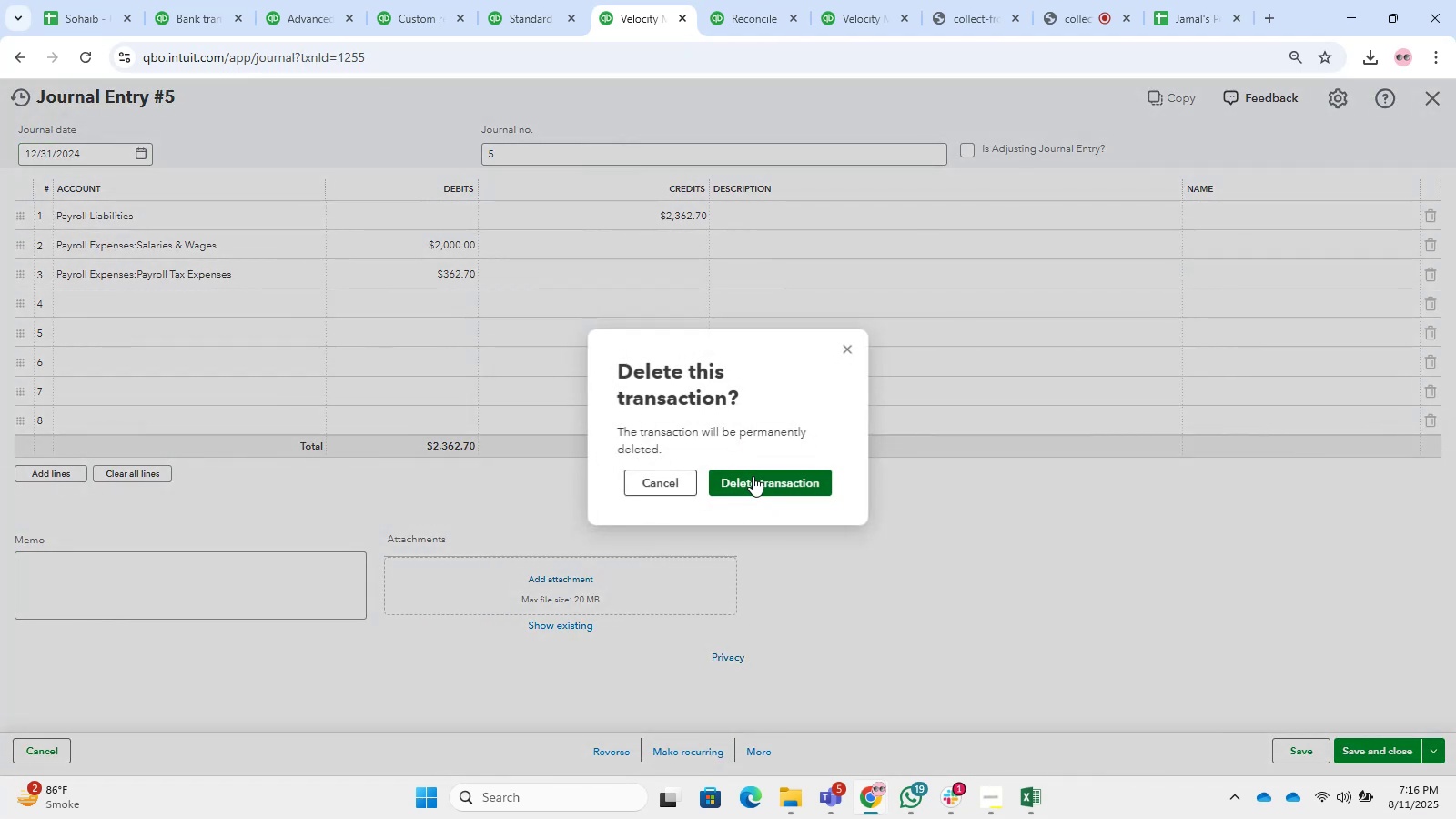 
left_click([87, 141])
 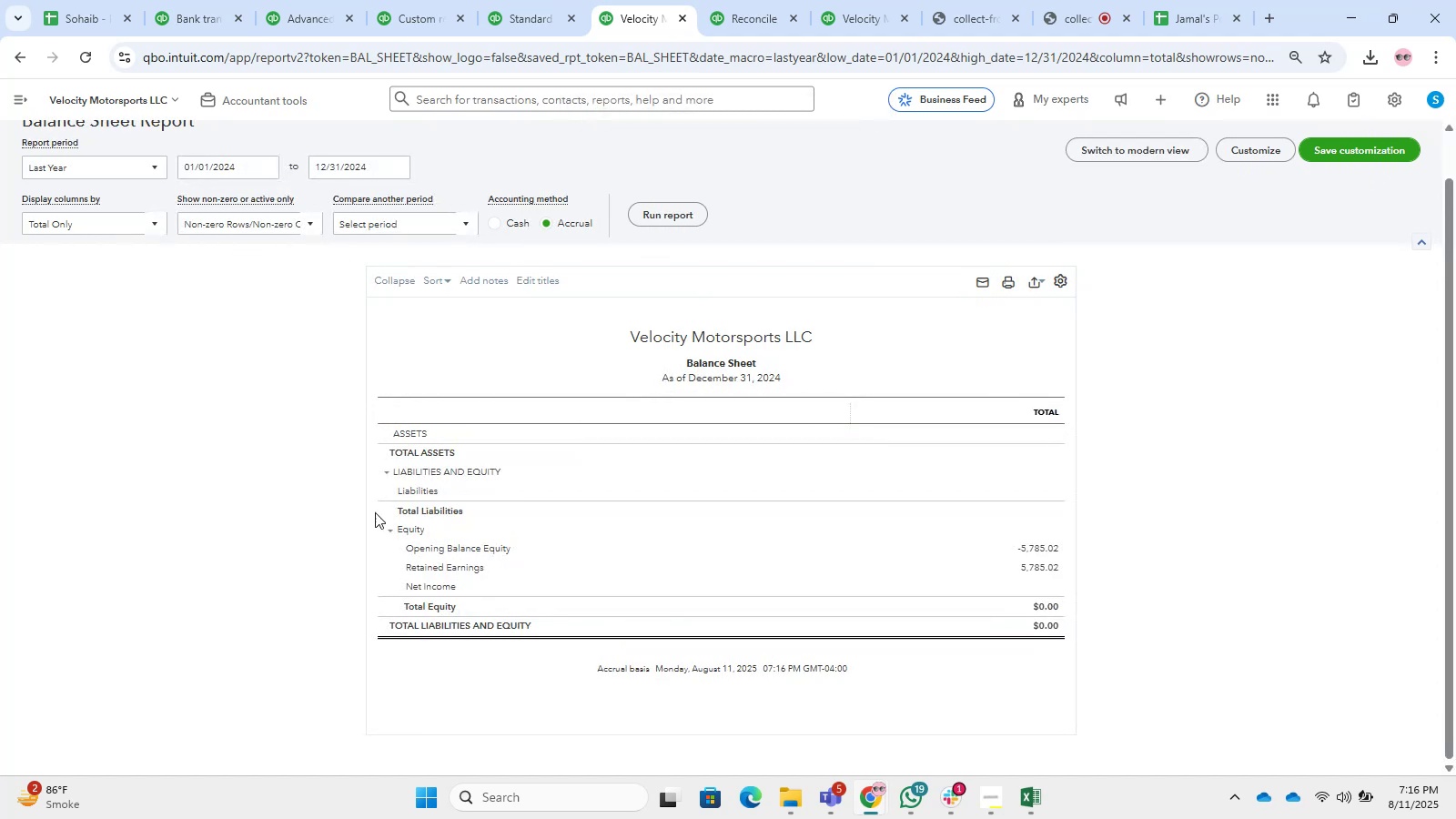 
wait(5.03)
 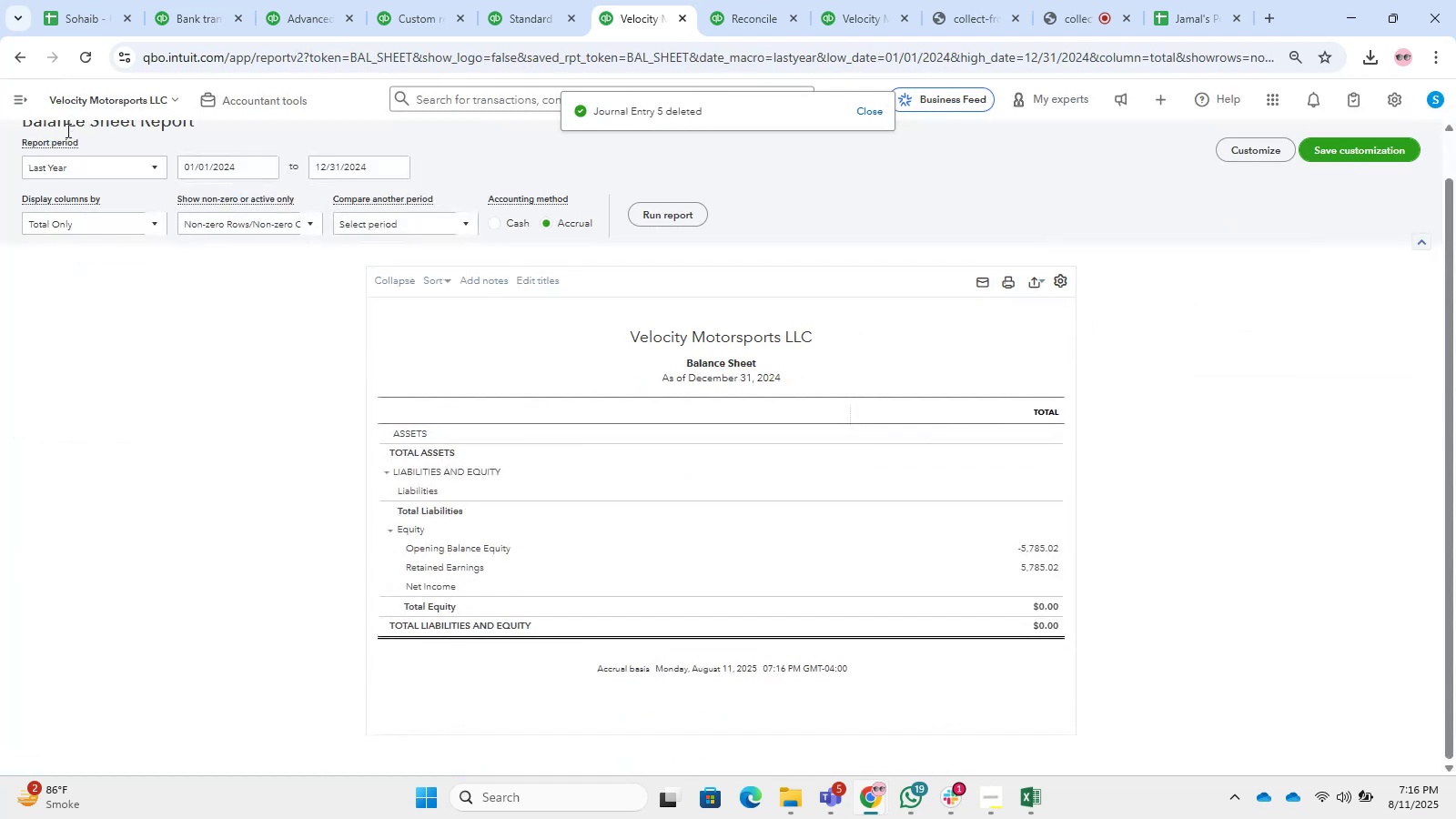 
left_click([1031, 553])
 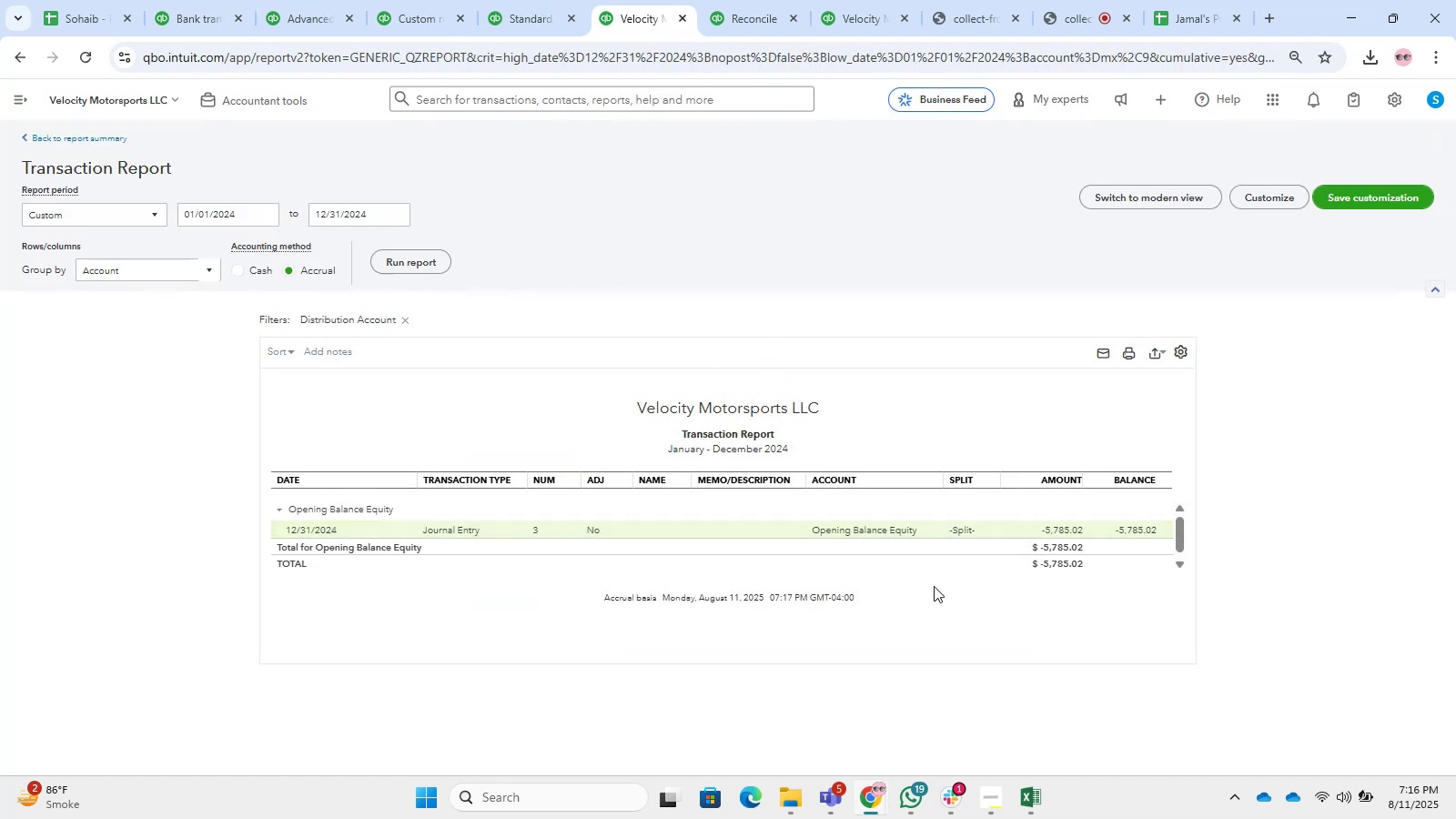 
left_click([836, 531])
 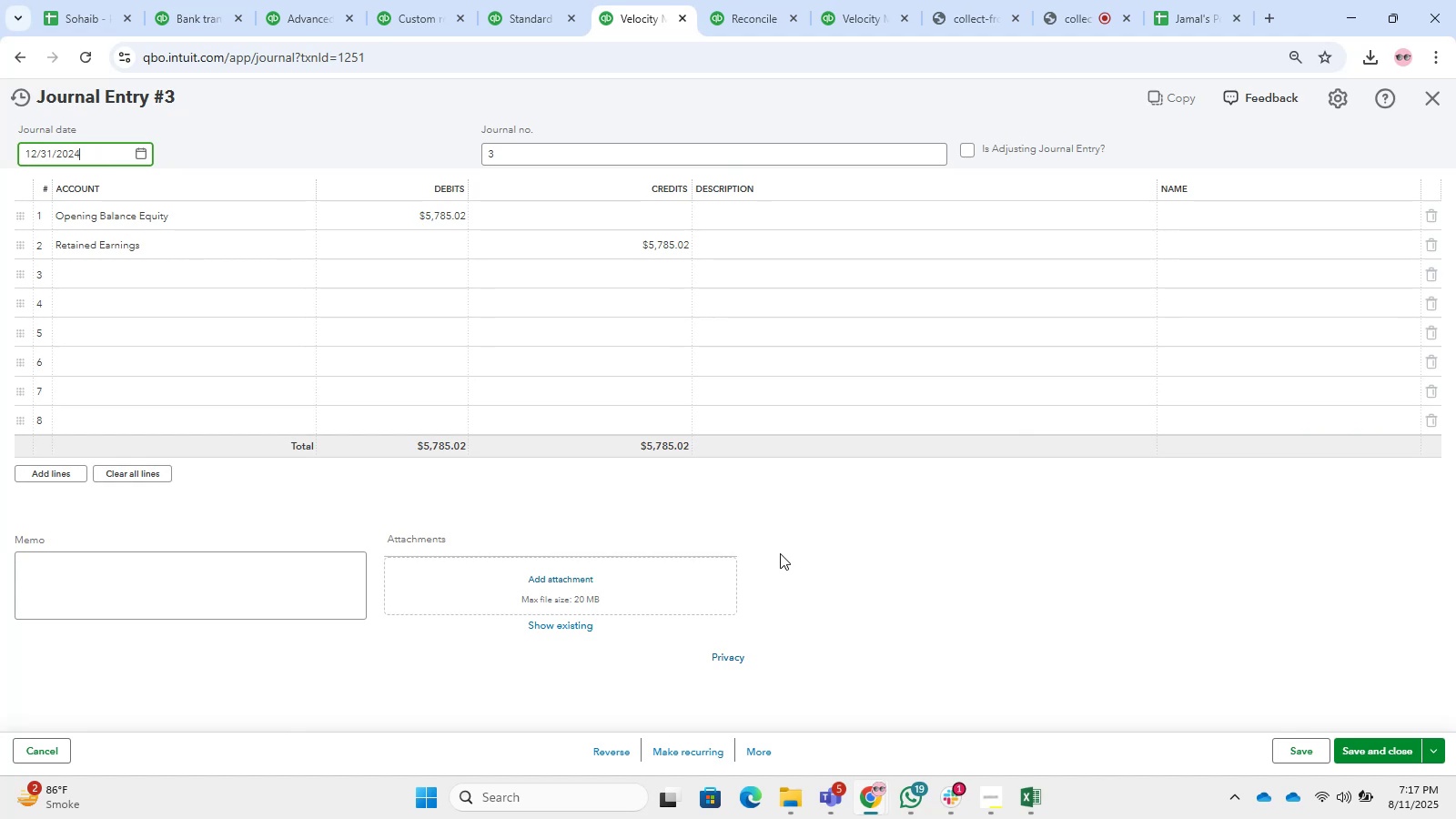 
left_click([767, 743])
 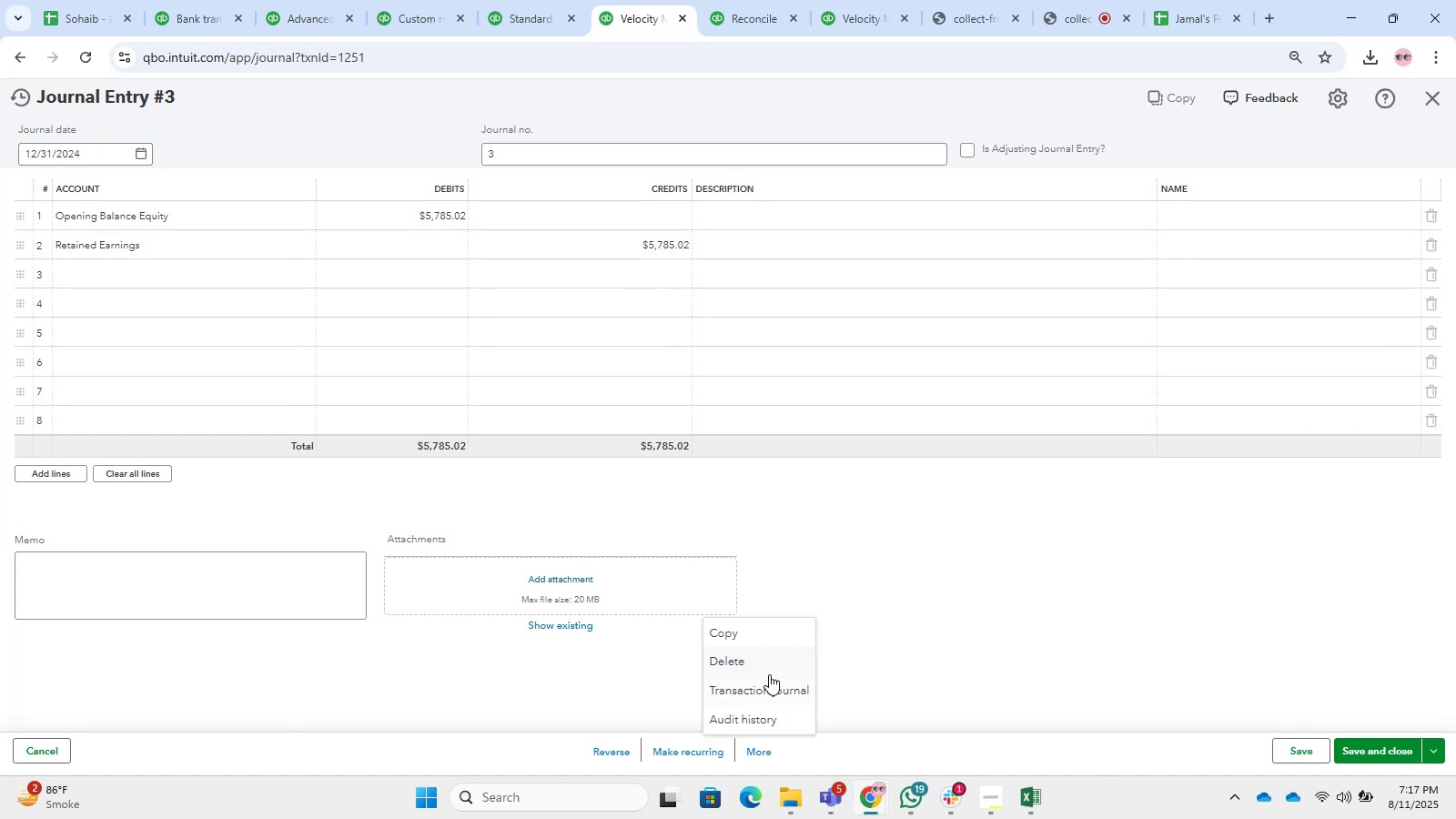 
left_click([751, 643])
 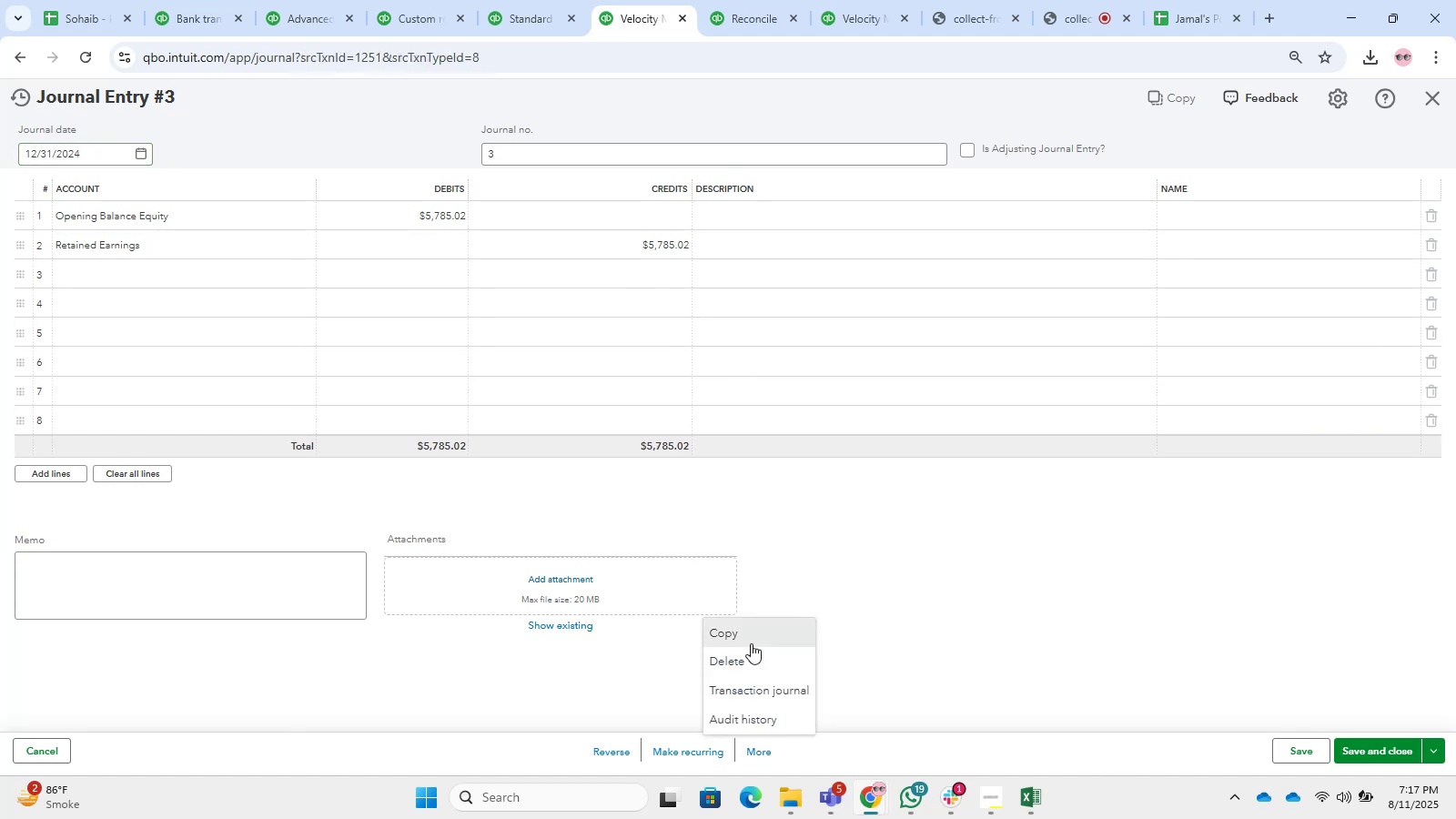 
left_click_drag(start_coordinate=[754, 645], to_coordinate=[760, 659])
 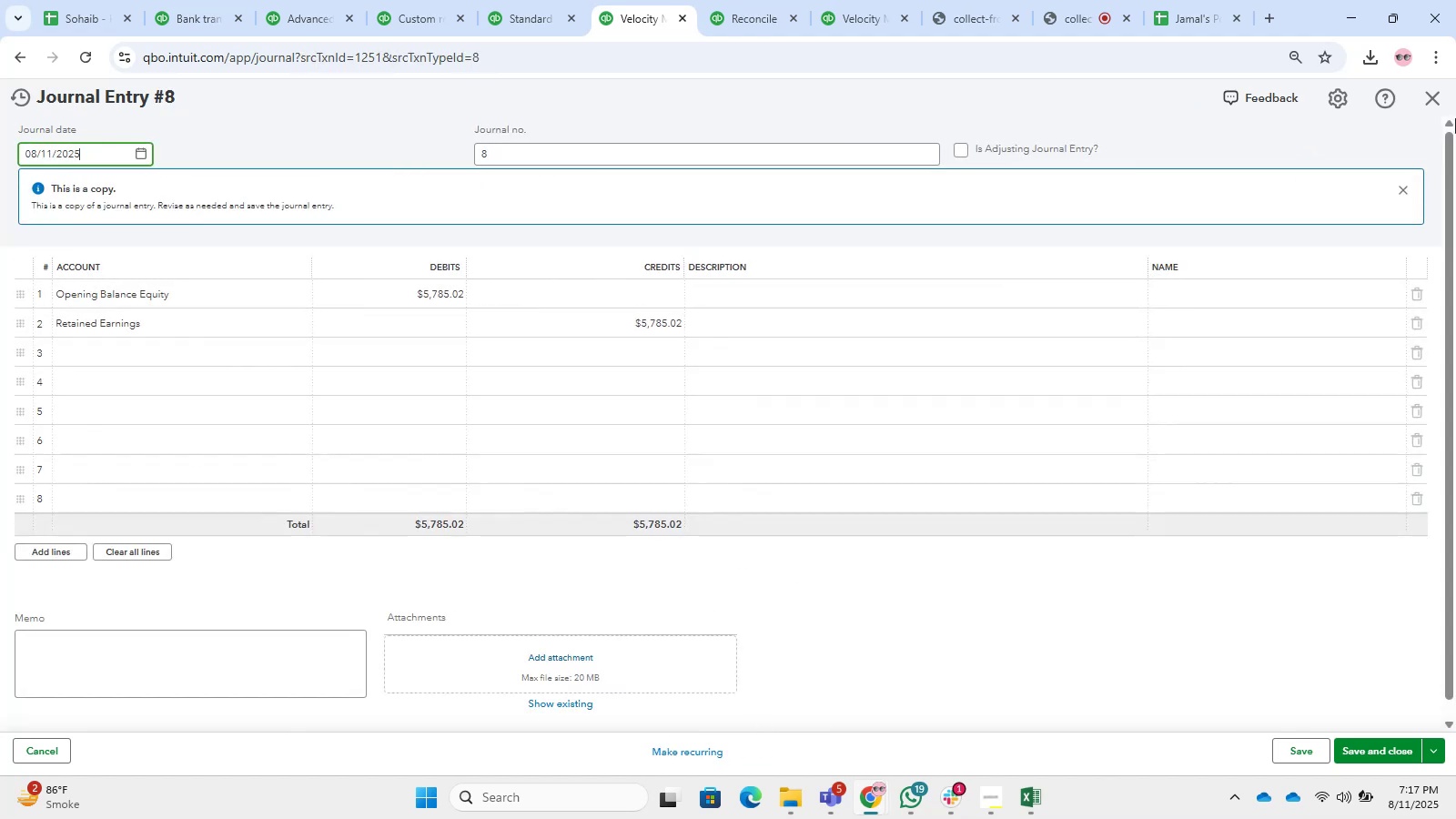 
left_click([1436, 98])
 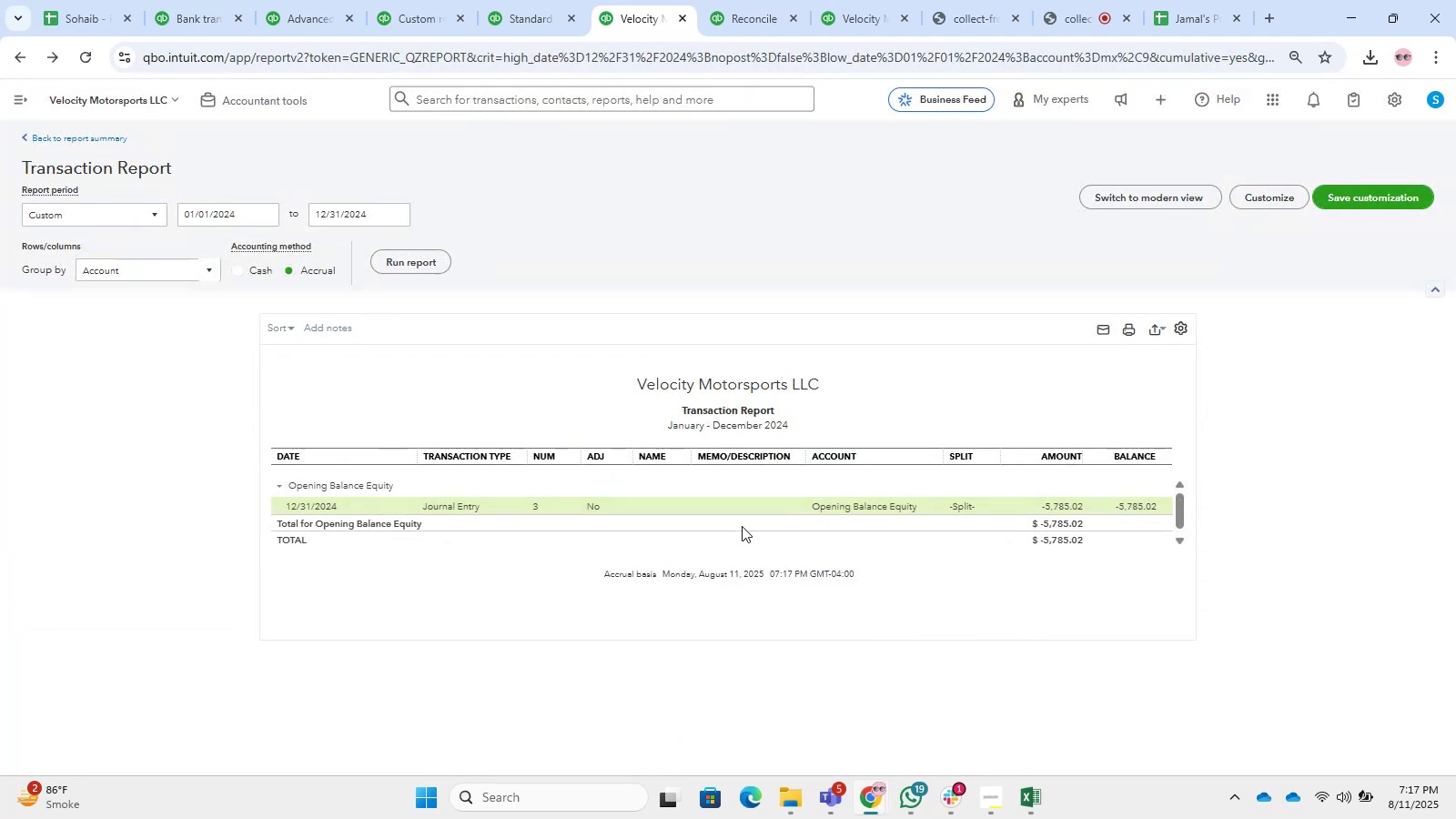 
left_click([851, 512])
 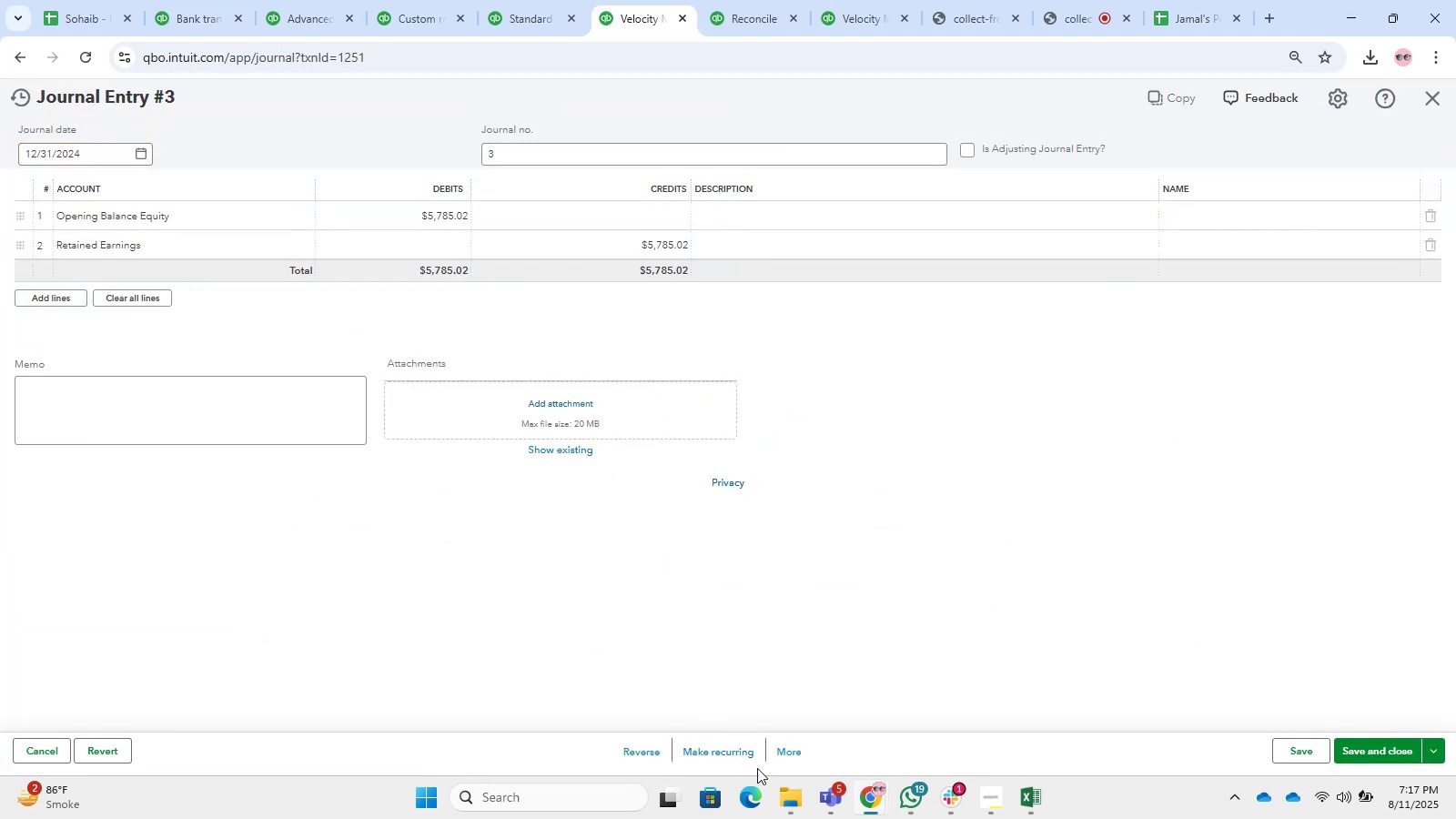 
left_click([794, 746])
 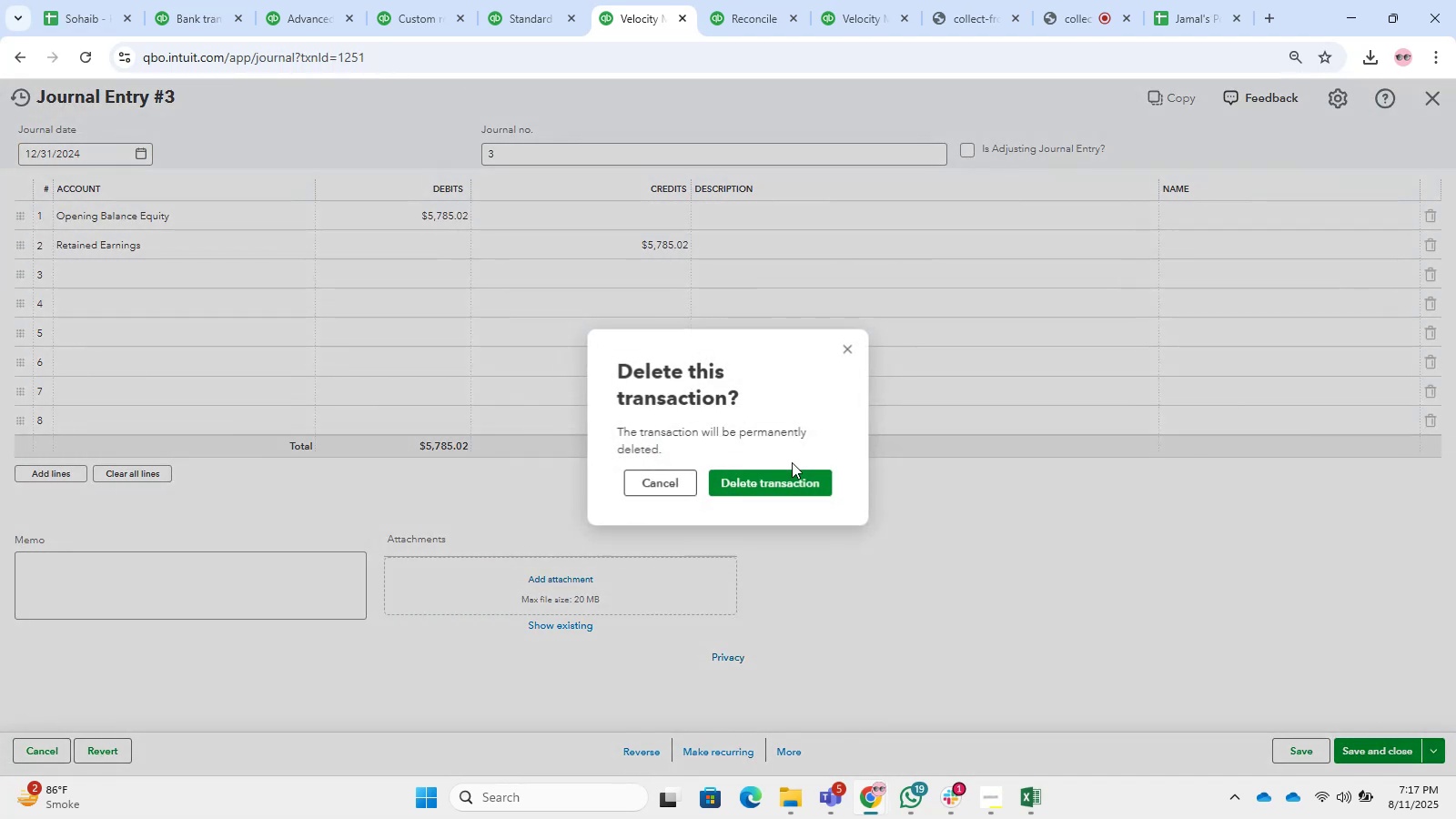 
double_click([795, 490])
 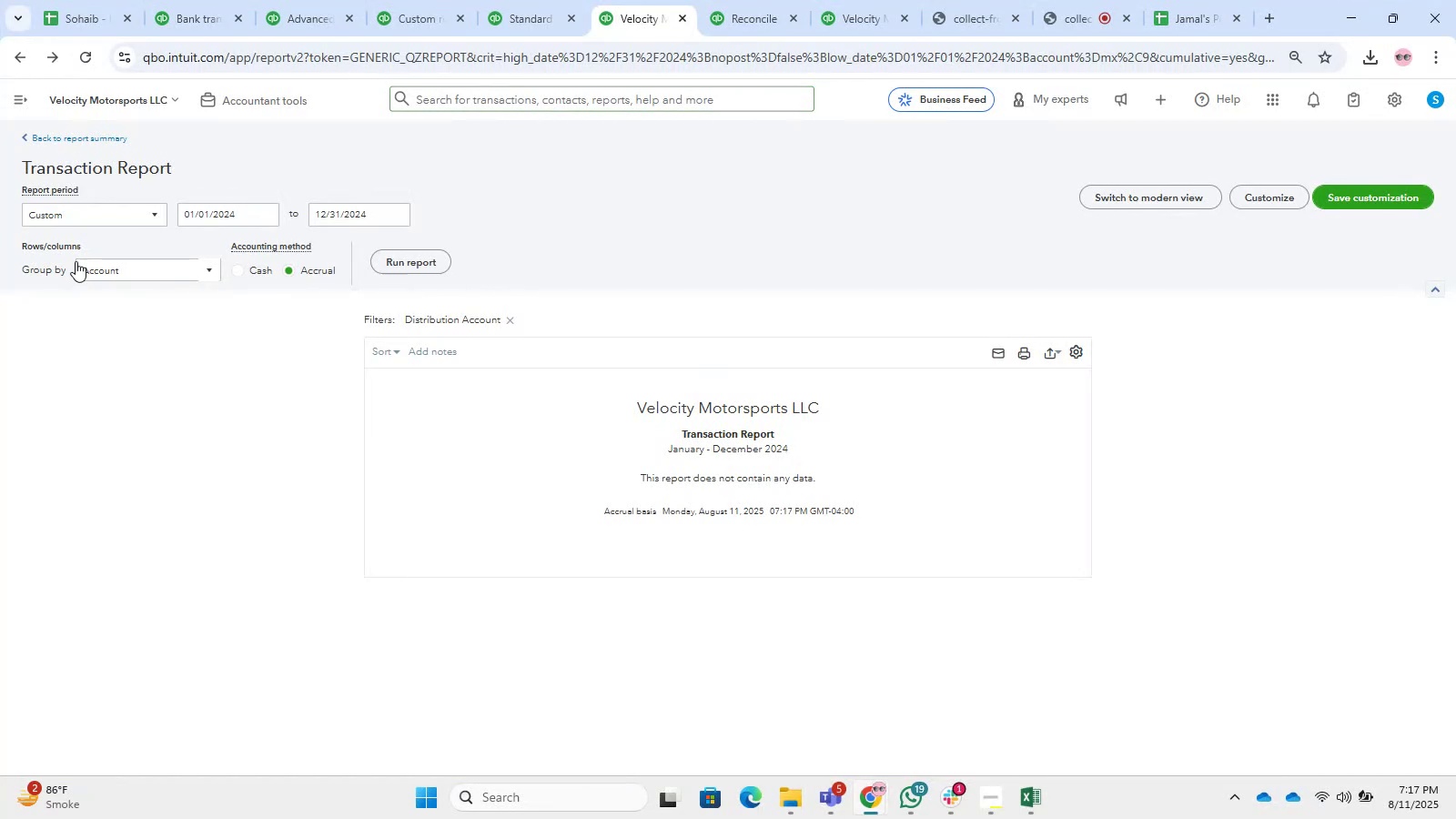 
wait(26.89)
 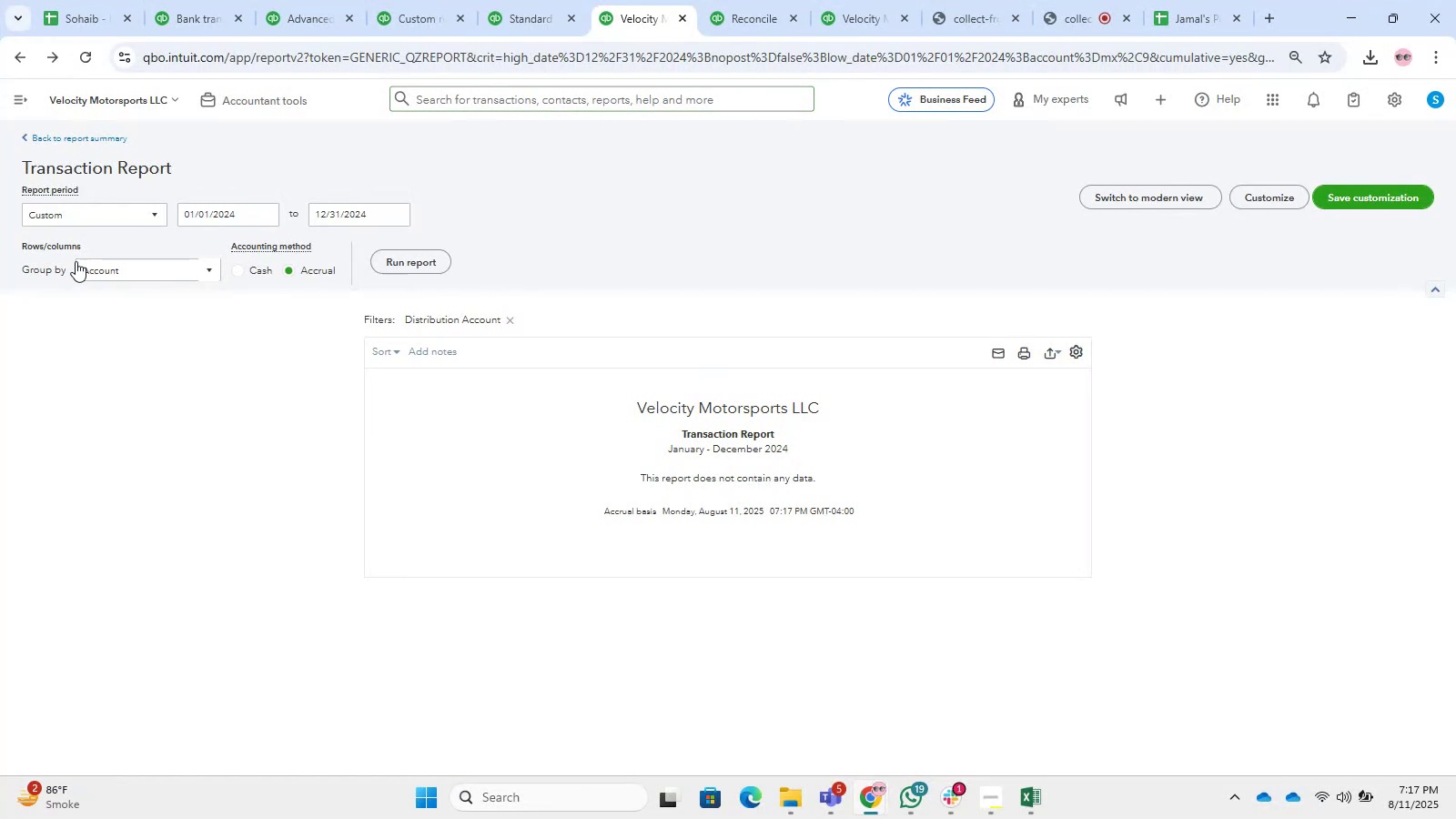 
left_click_drag(start_coordinate=[115, 136], to_coordinate=[296, 123])
 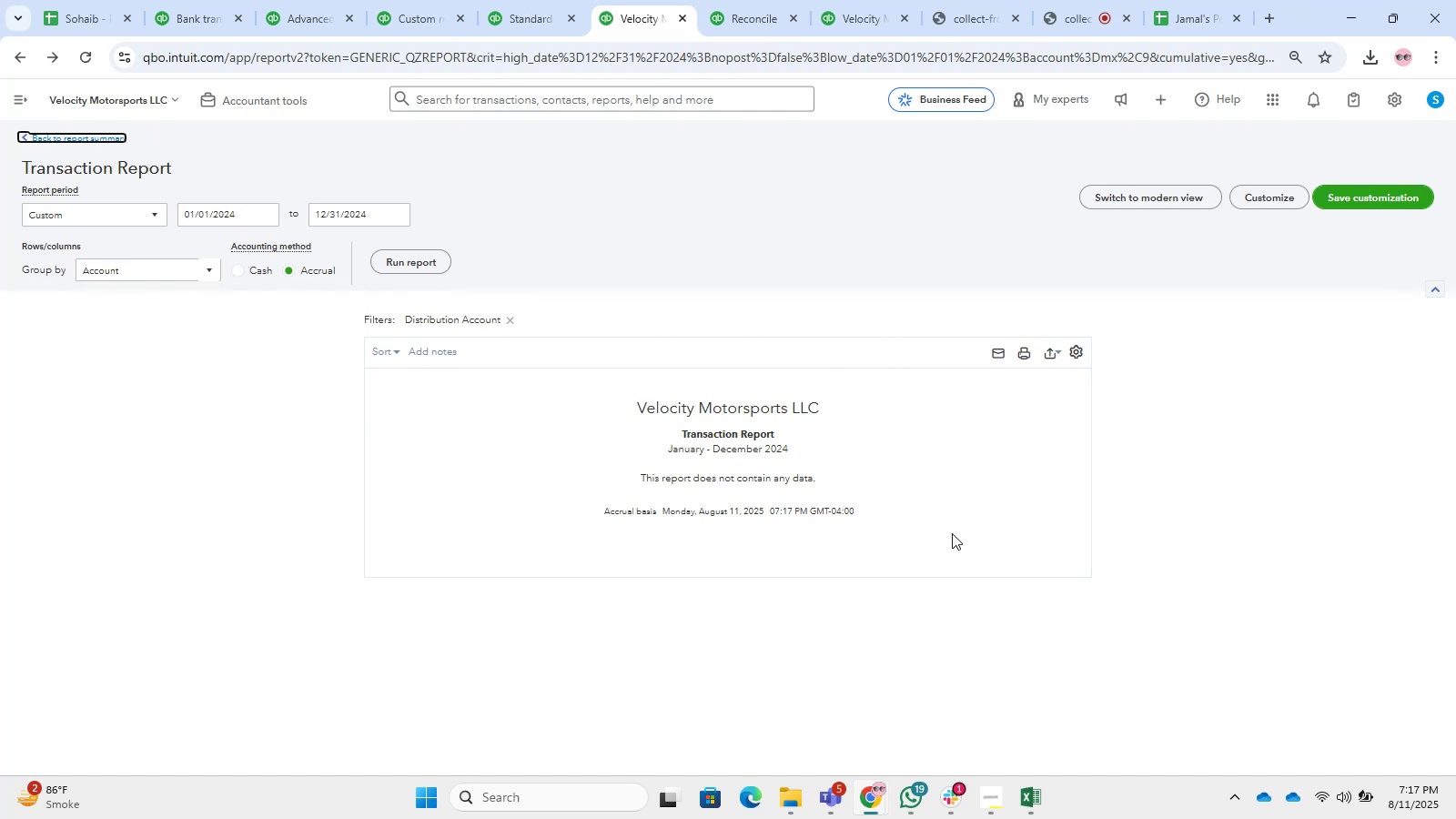 
wait(9.76)
 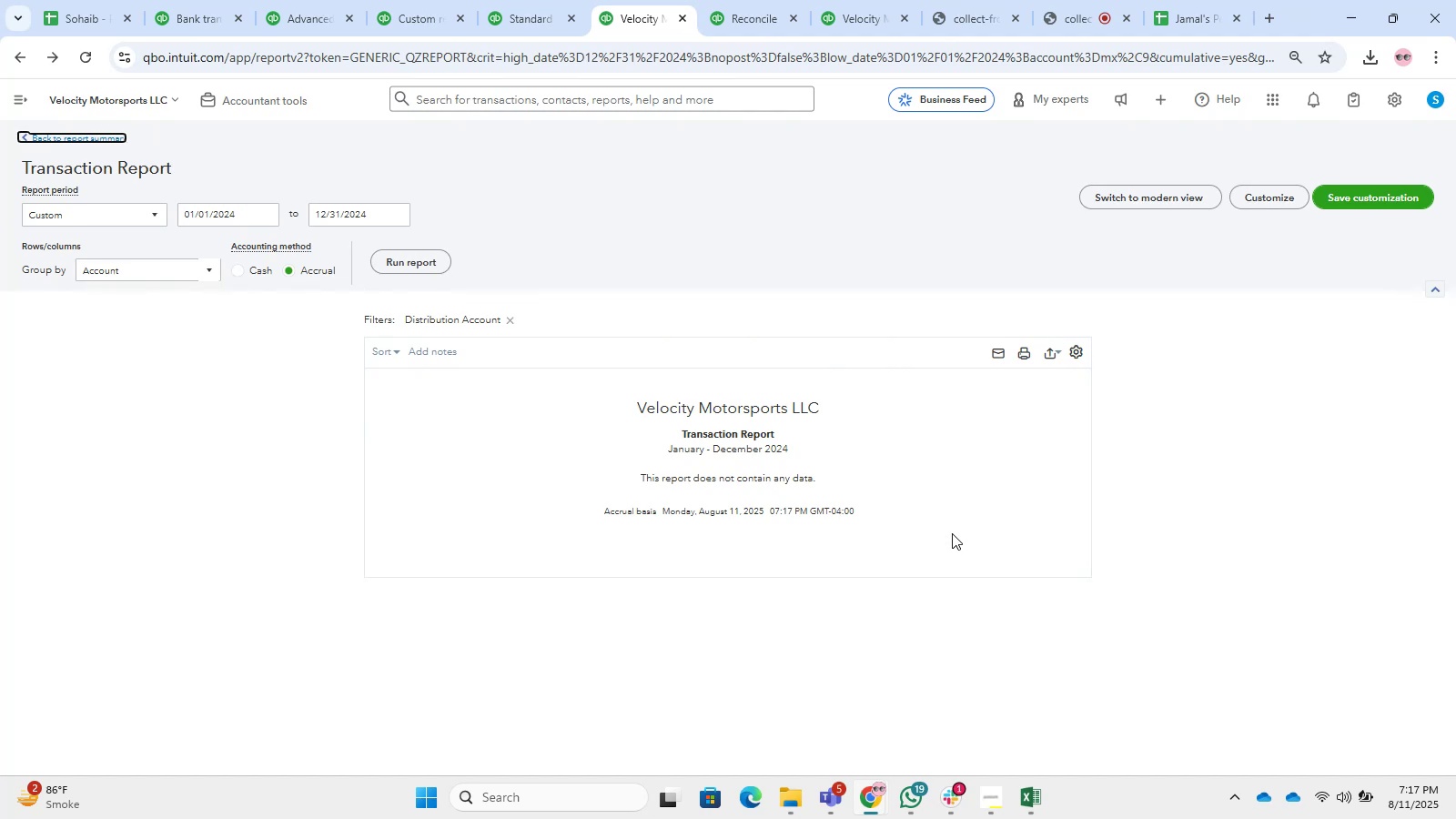 
left_click([85, 133])
 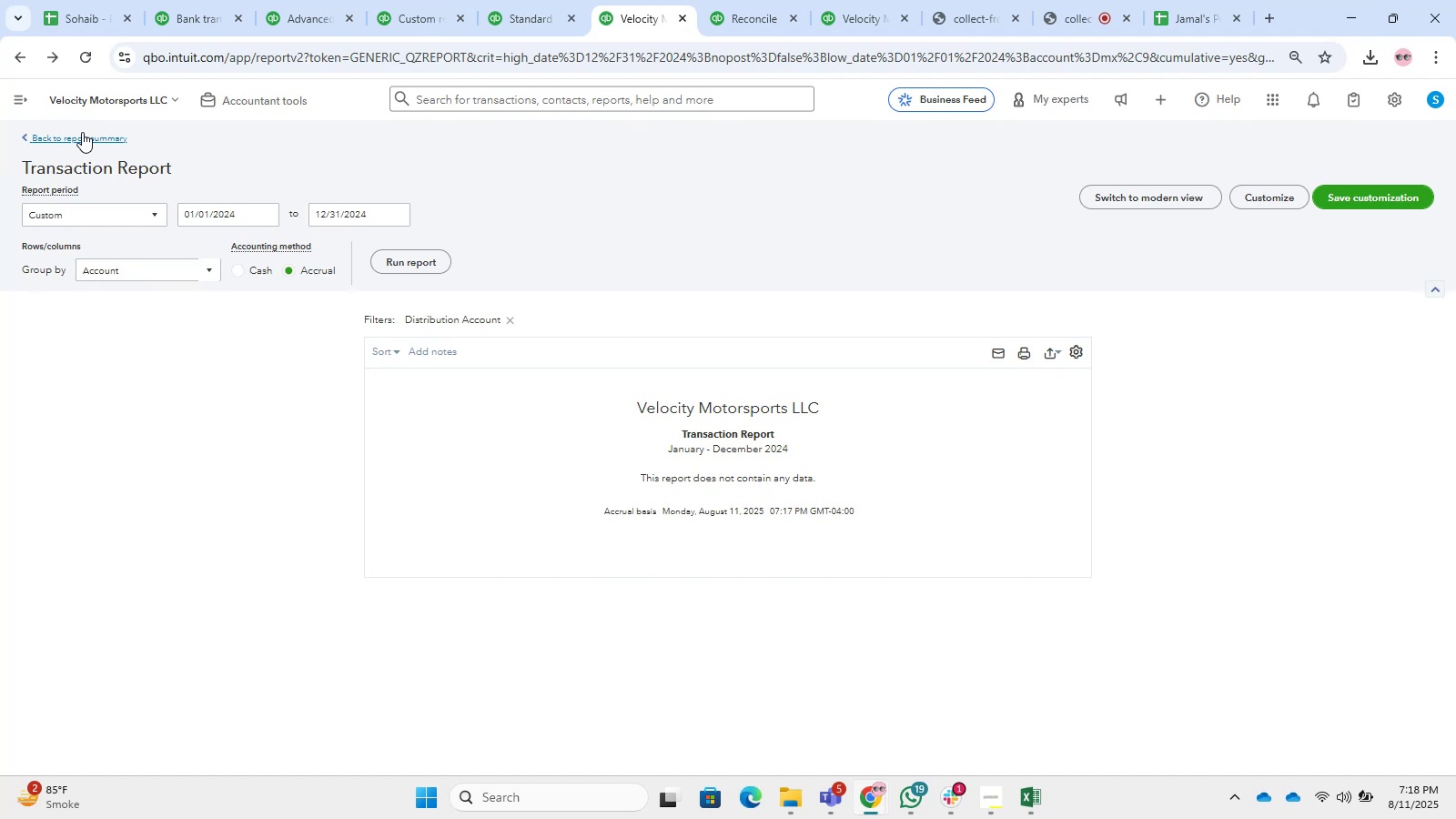 
wait(48.11)
 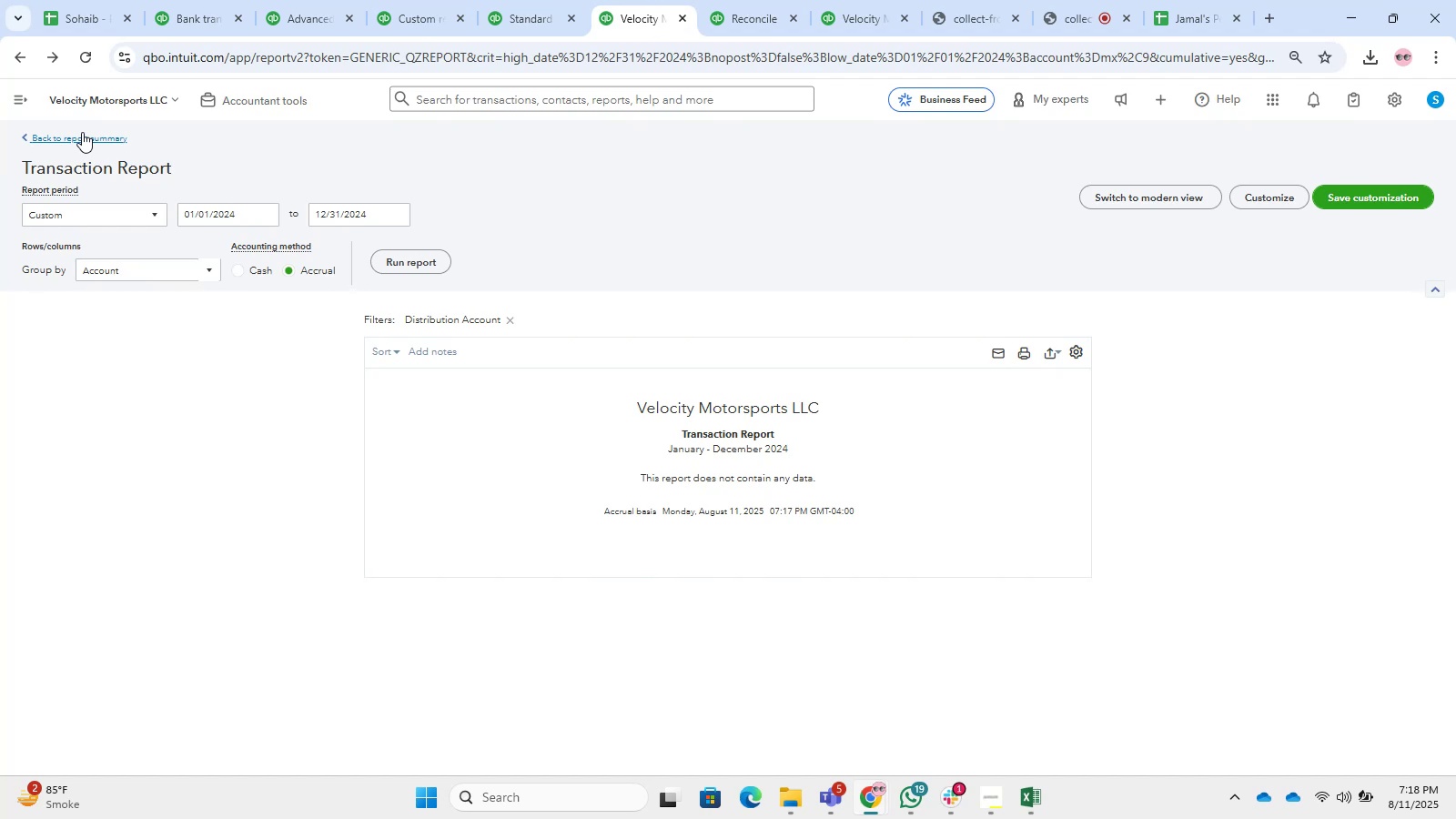 
left_click([68, 138])
 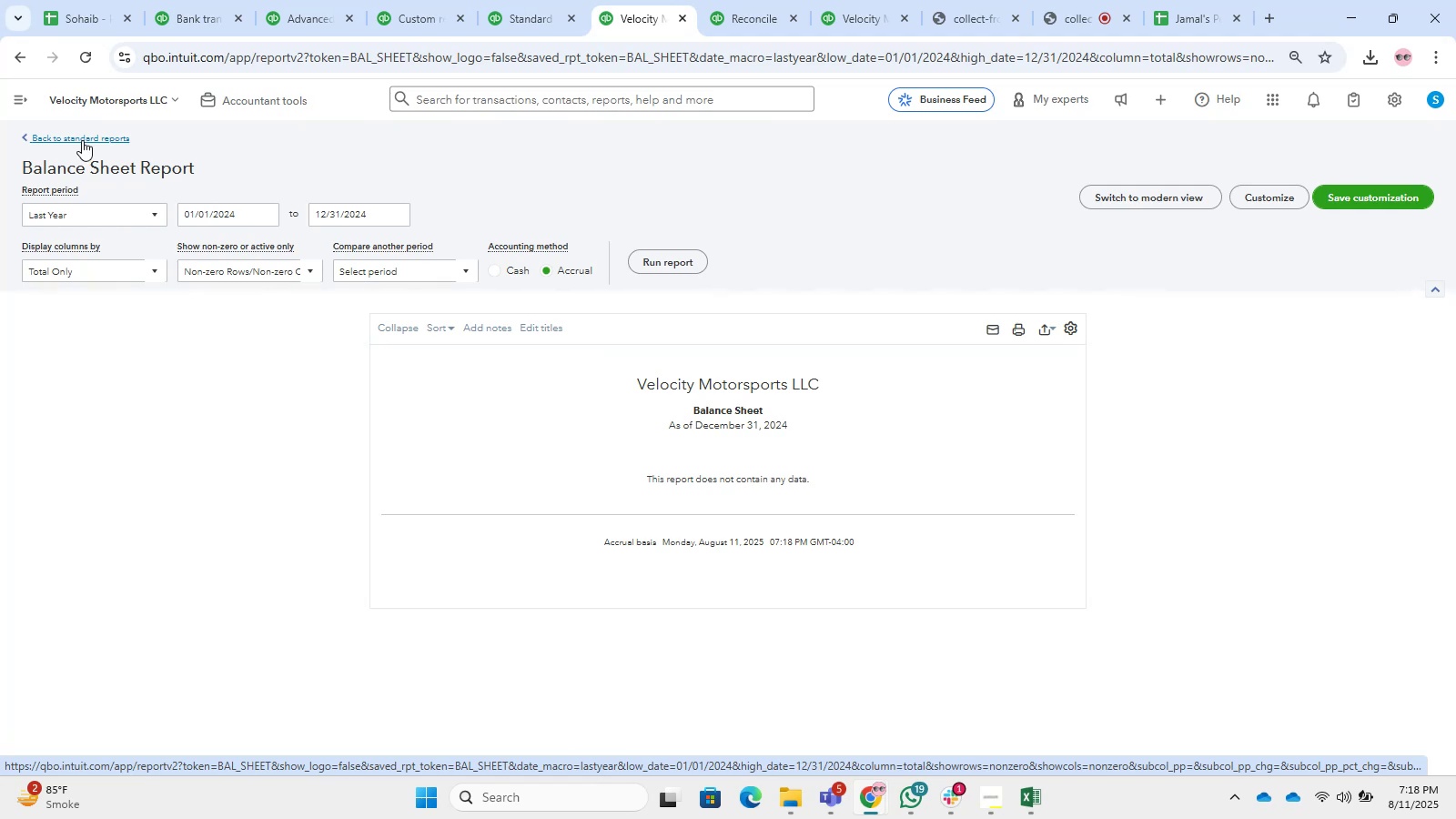 
wait(23.58)
 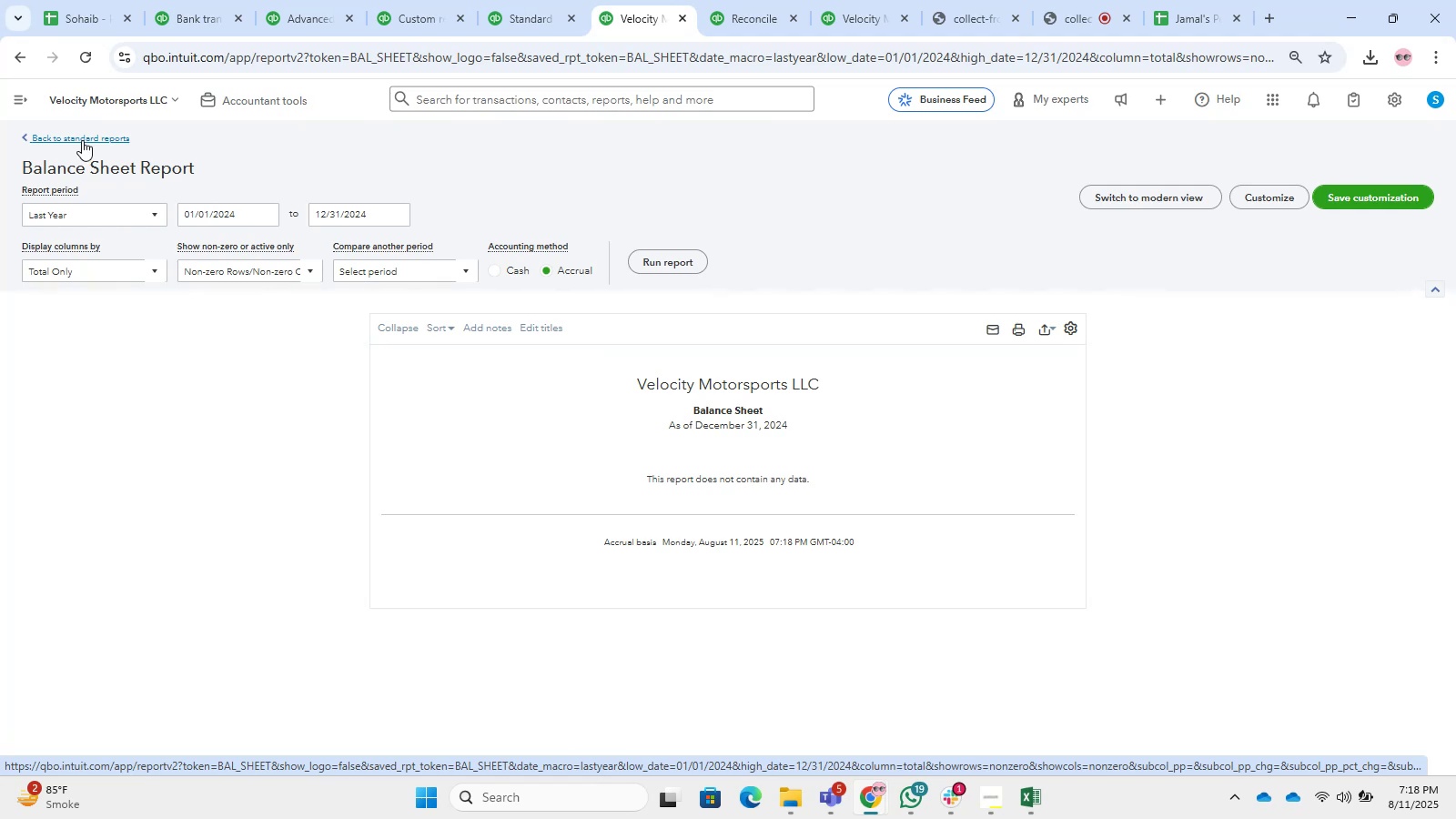 
double_click([67, 138])
 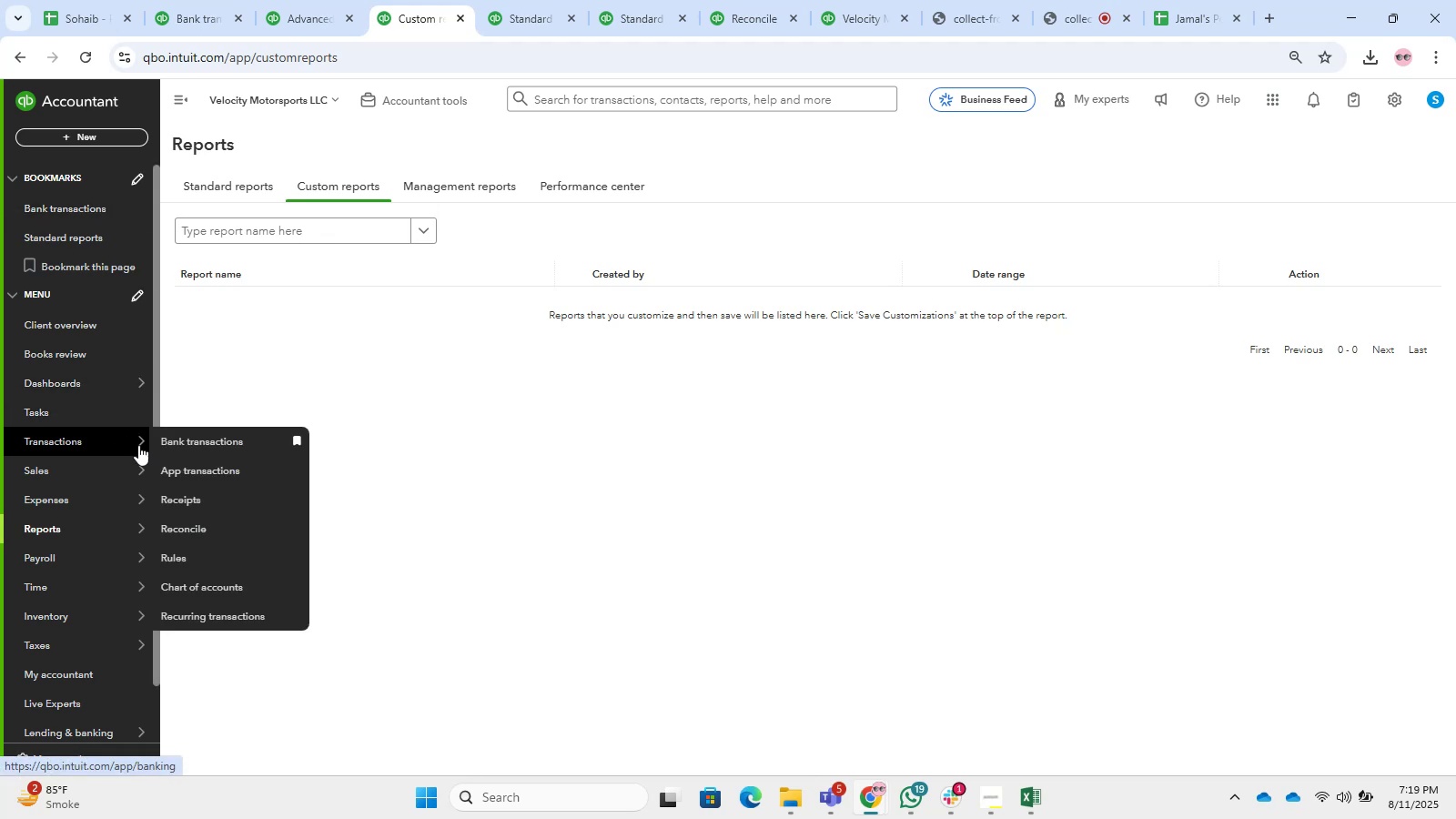 
left_click([225, 592])
 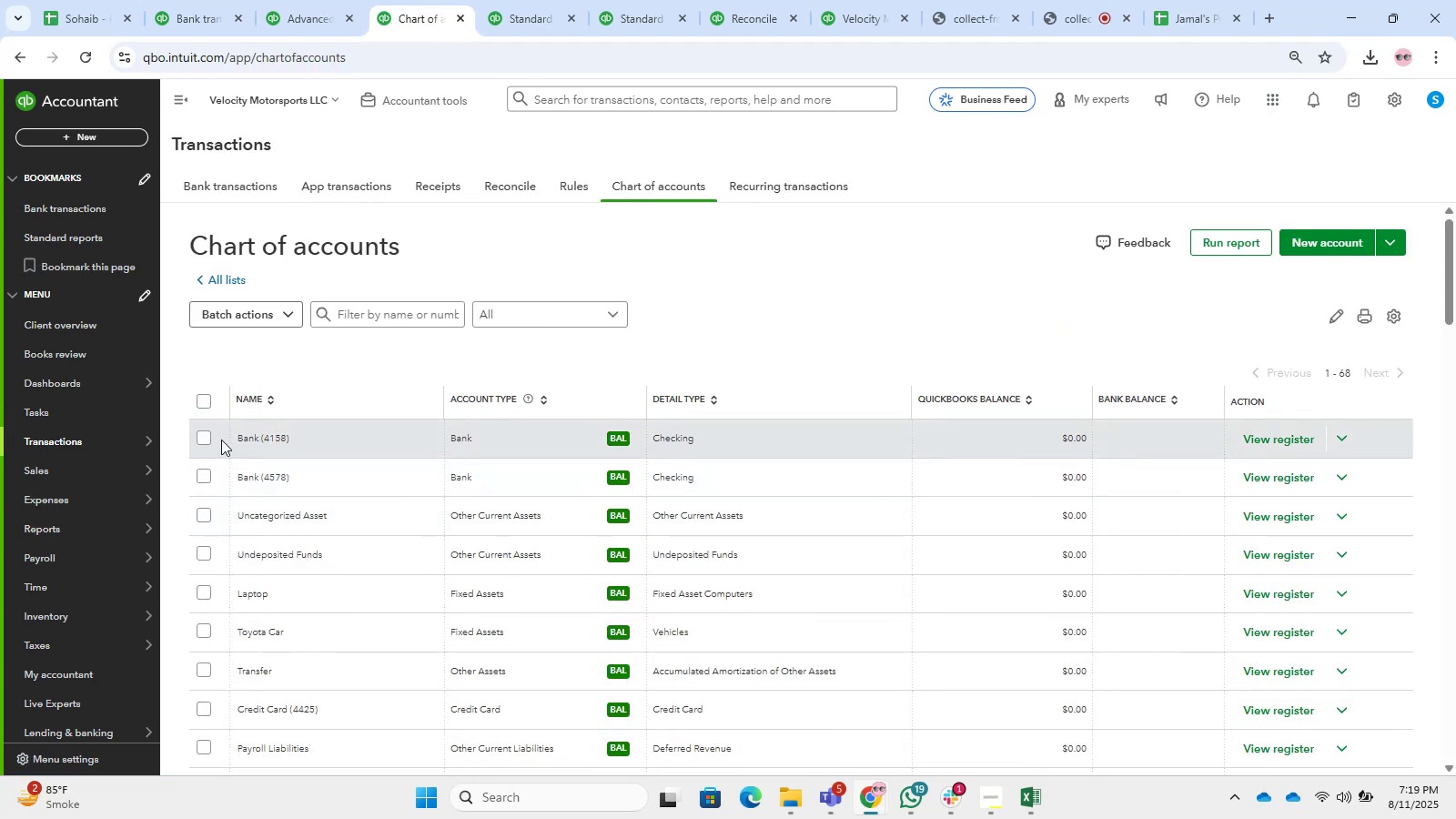 
wait(6.41)
 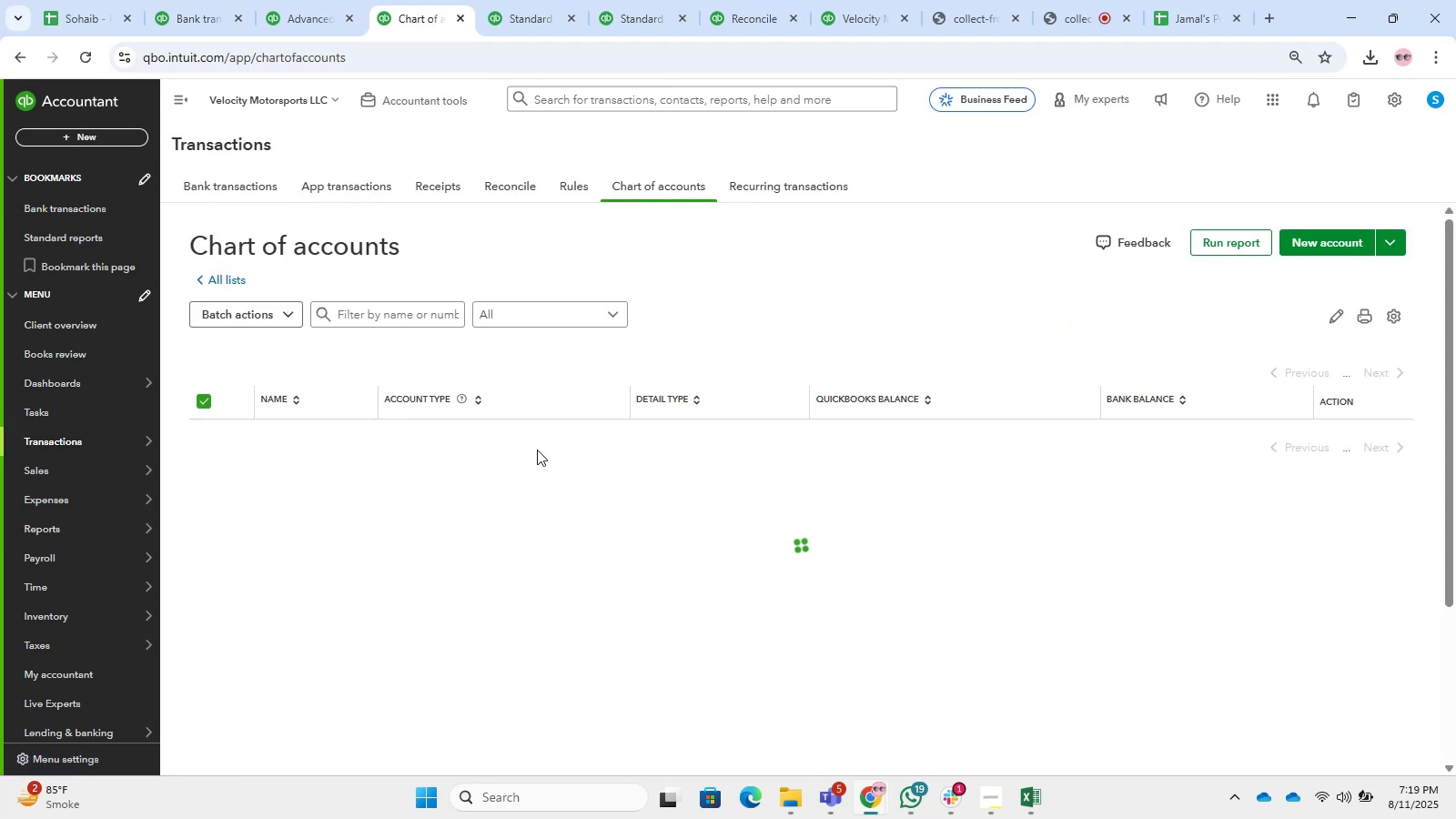 
left_click([1333, 440])
 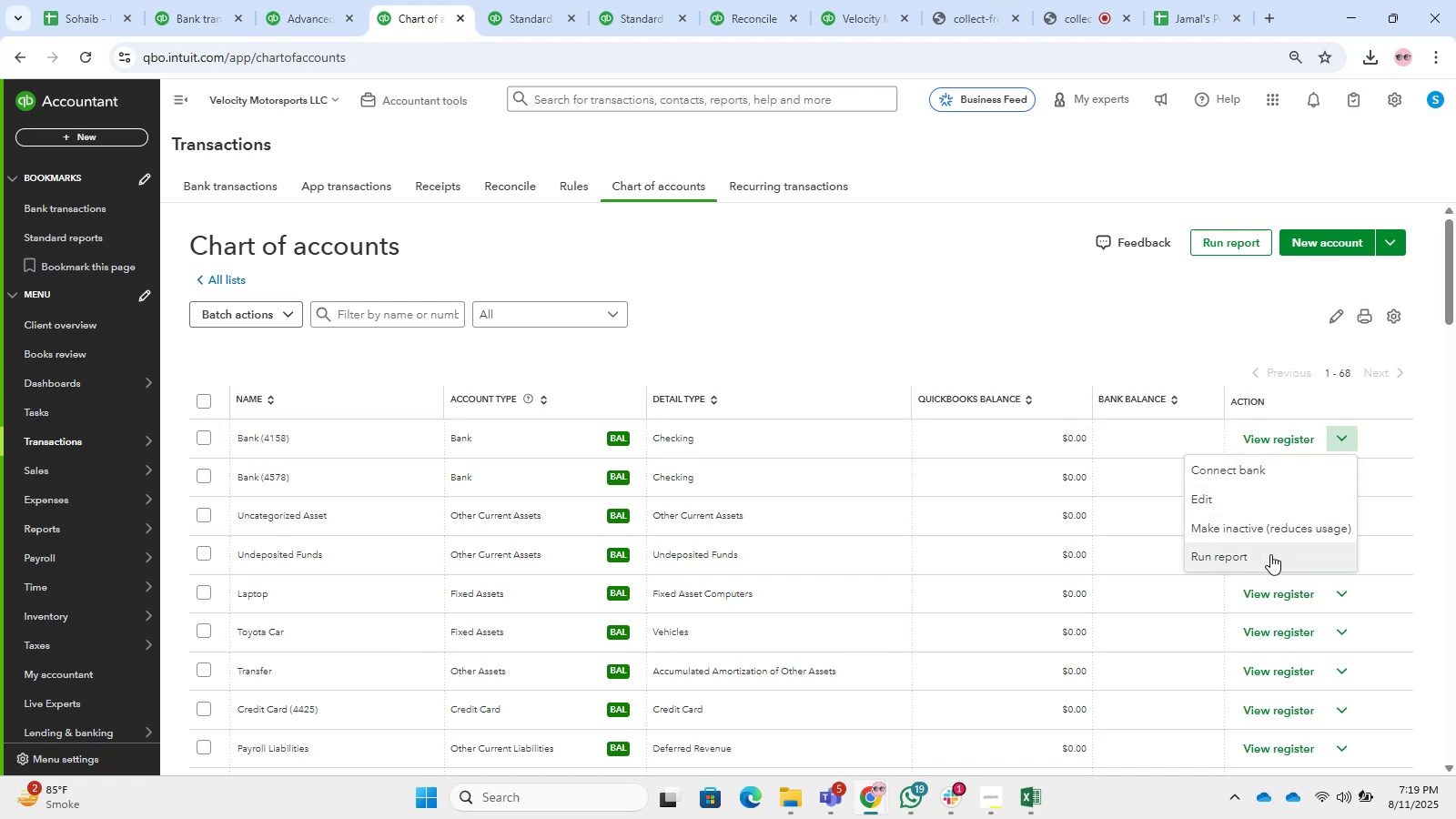 
left_click([1253, 525])
 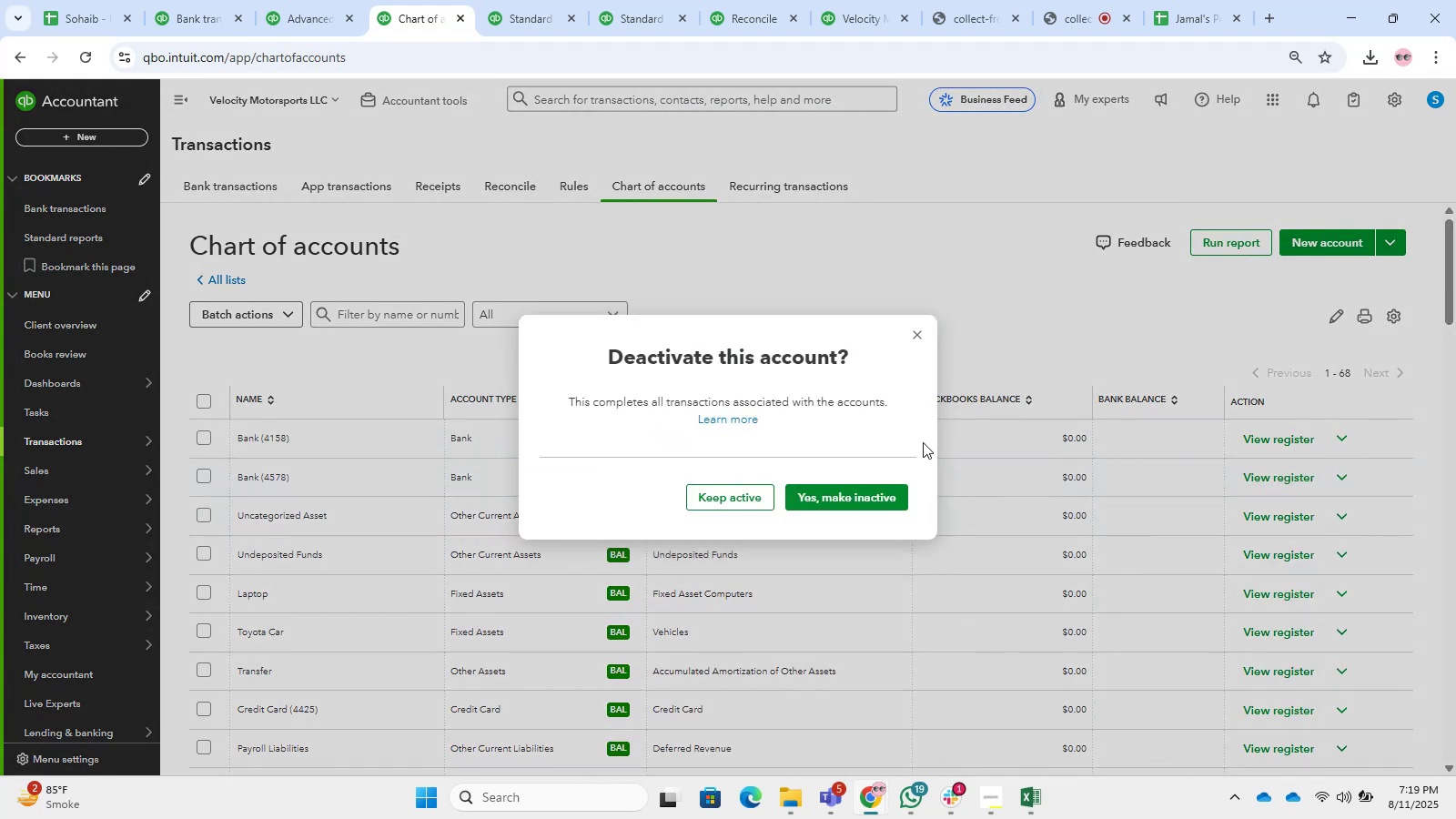 
left_click([849, 486])
 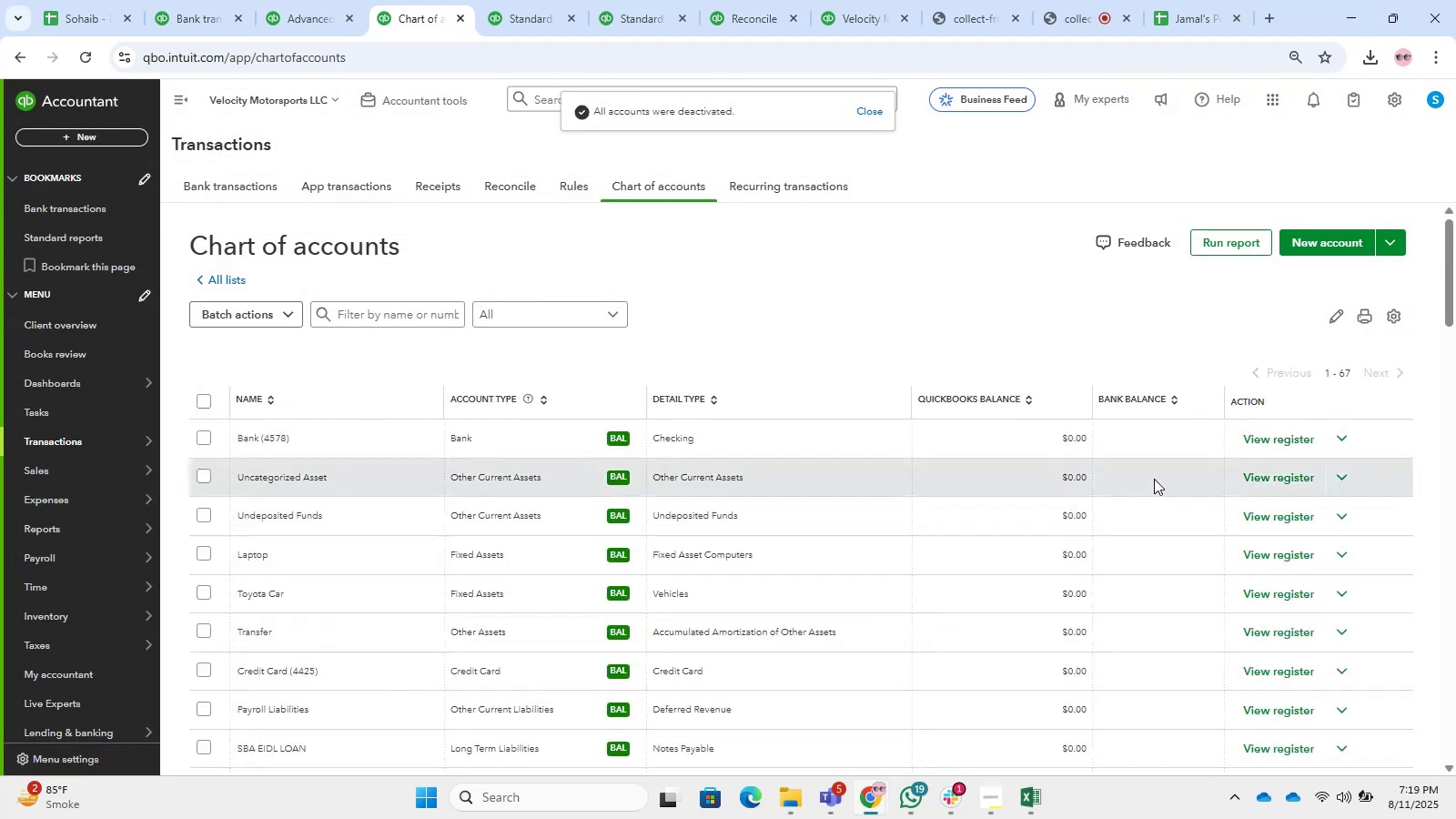 
left_click([1340, 423])
 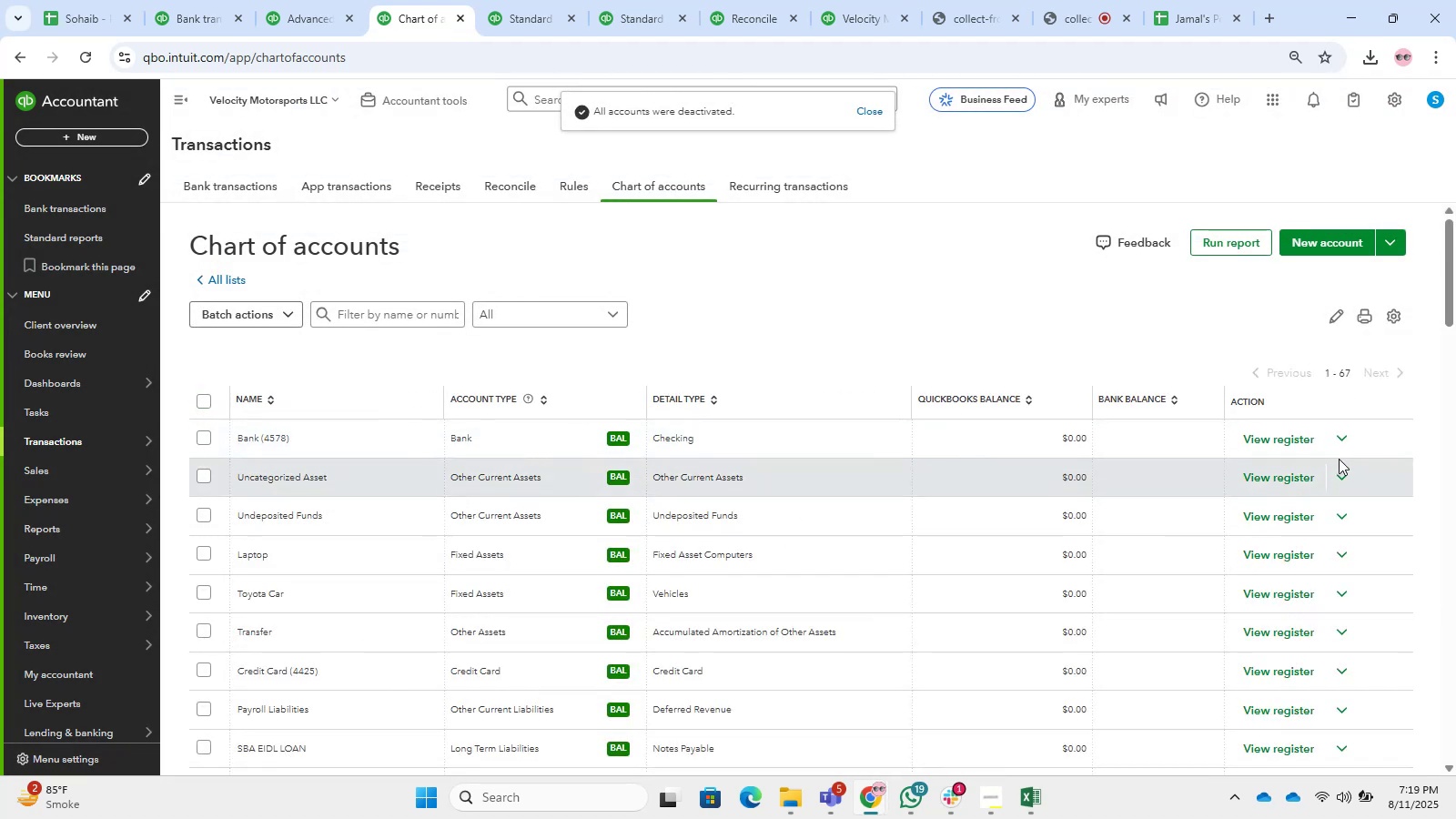 
left_click([1339, 450])
 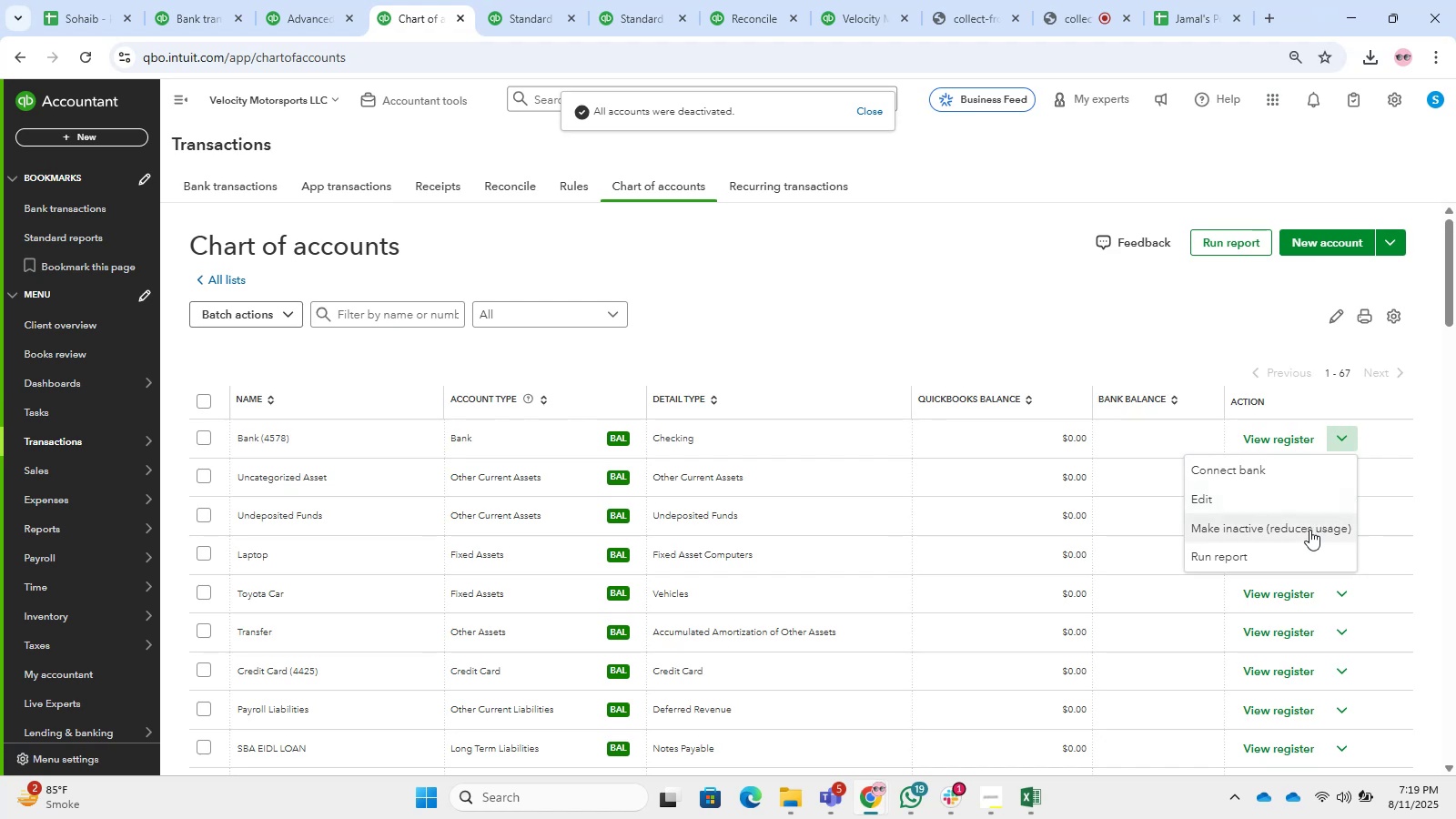 
left_click_drag(start_coordinate=[1282, 547], to_coordinate=[1258, 533])
 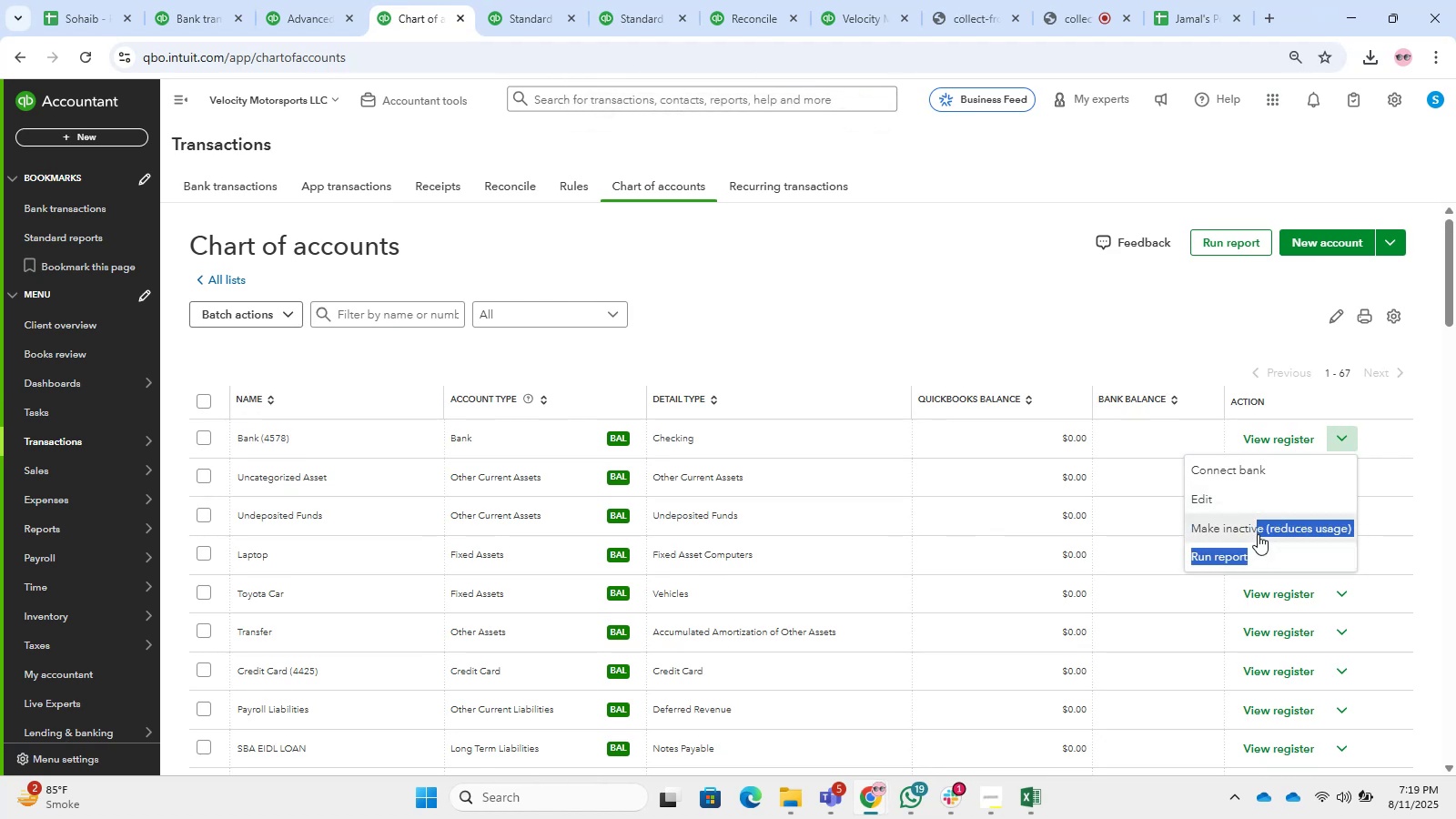 
left_click([1258, 534])
 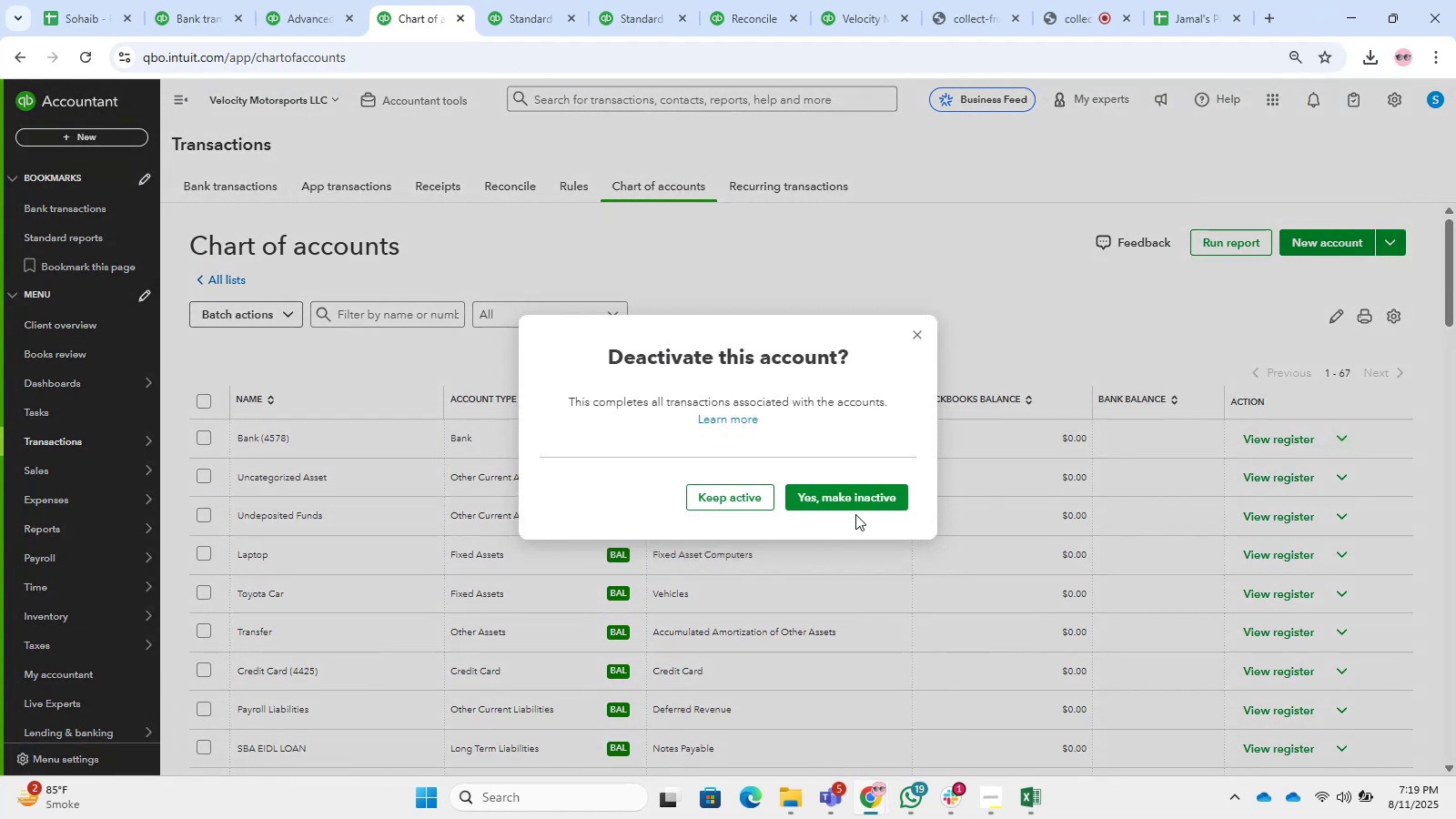 
left_click([852, 499])
 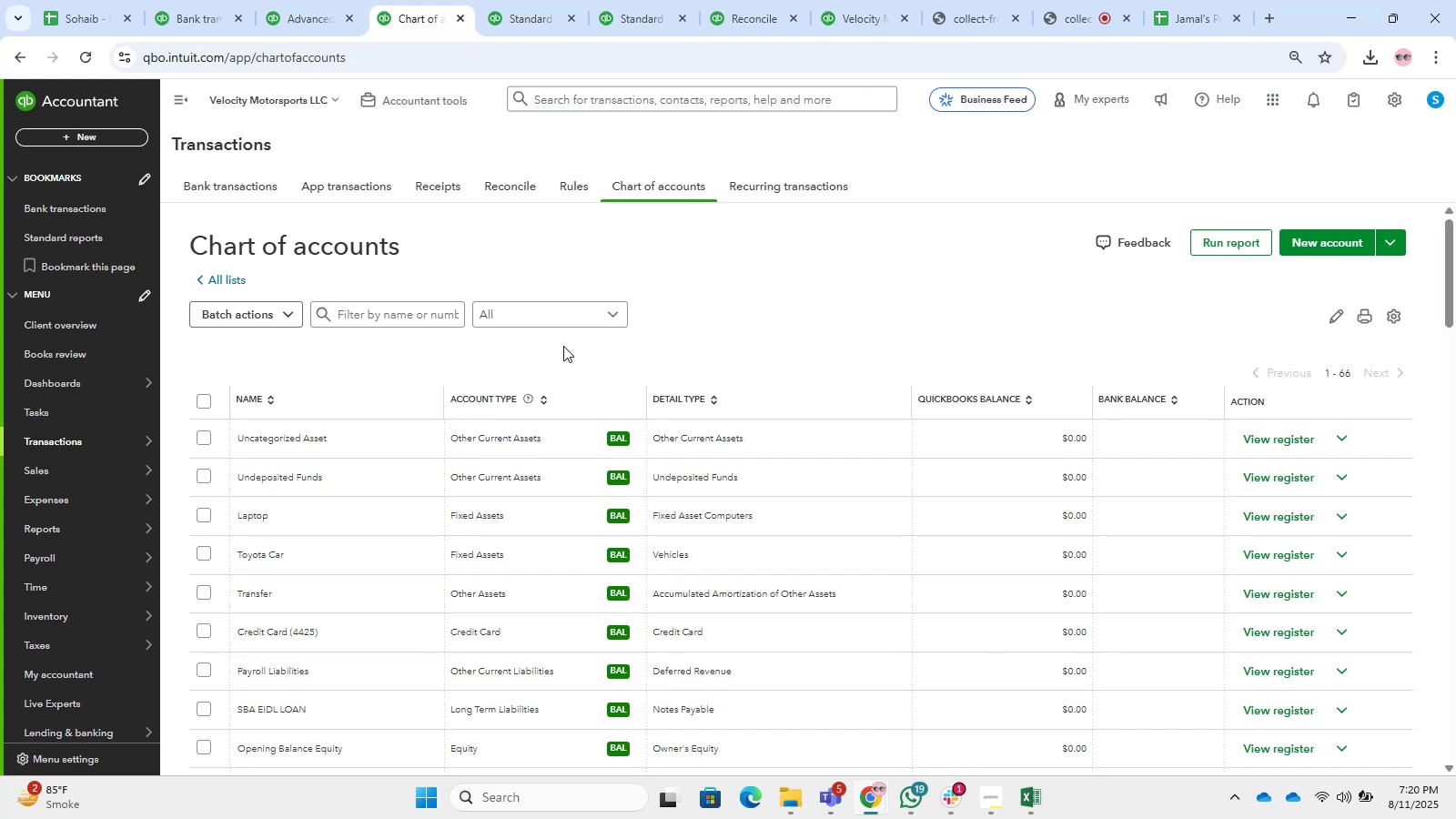 
wait(84.16)
 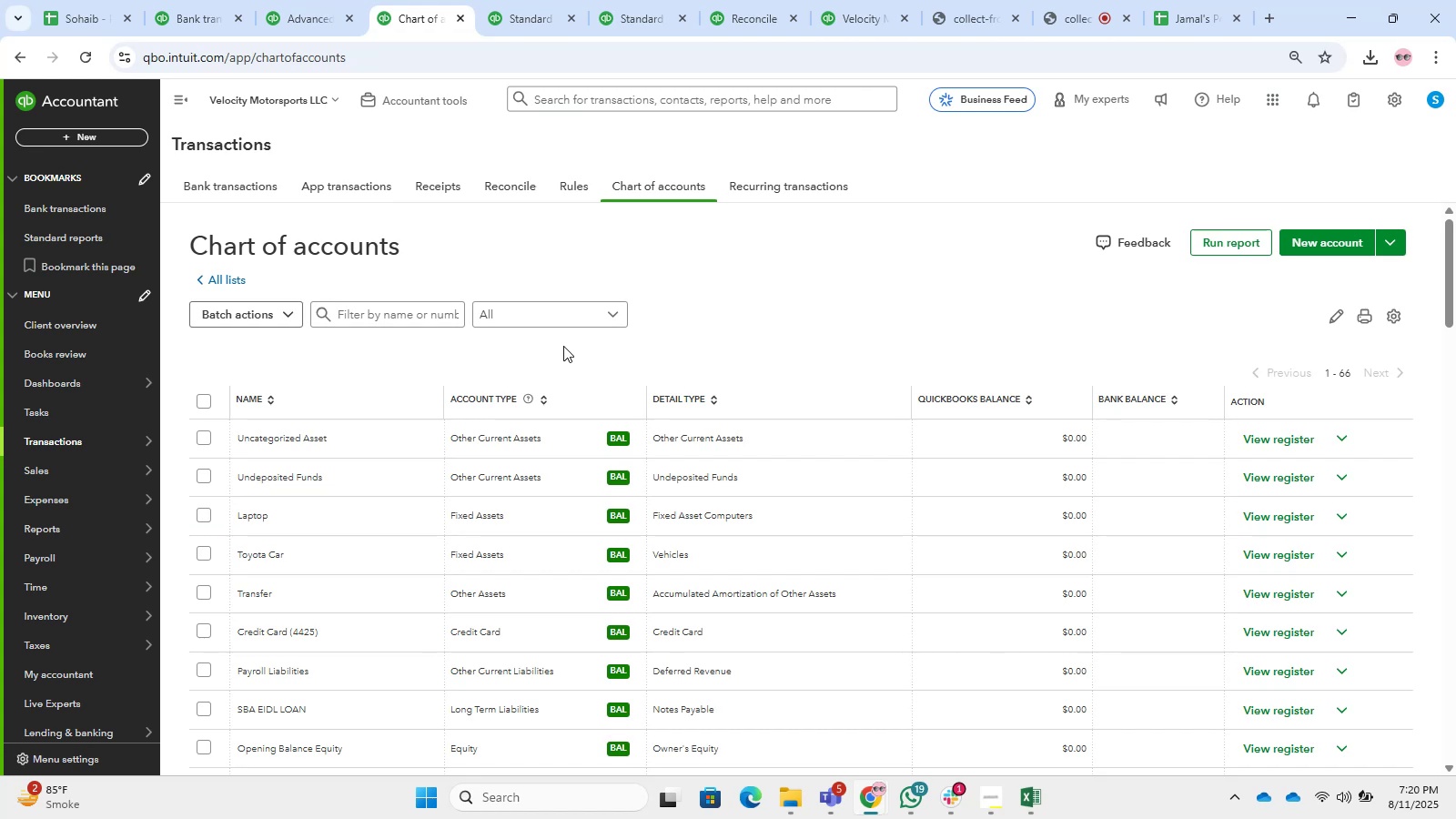 
scroll: coordinate [898, 476], scroll_direction: down, amount: 1.0
 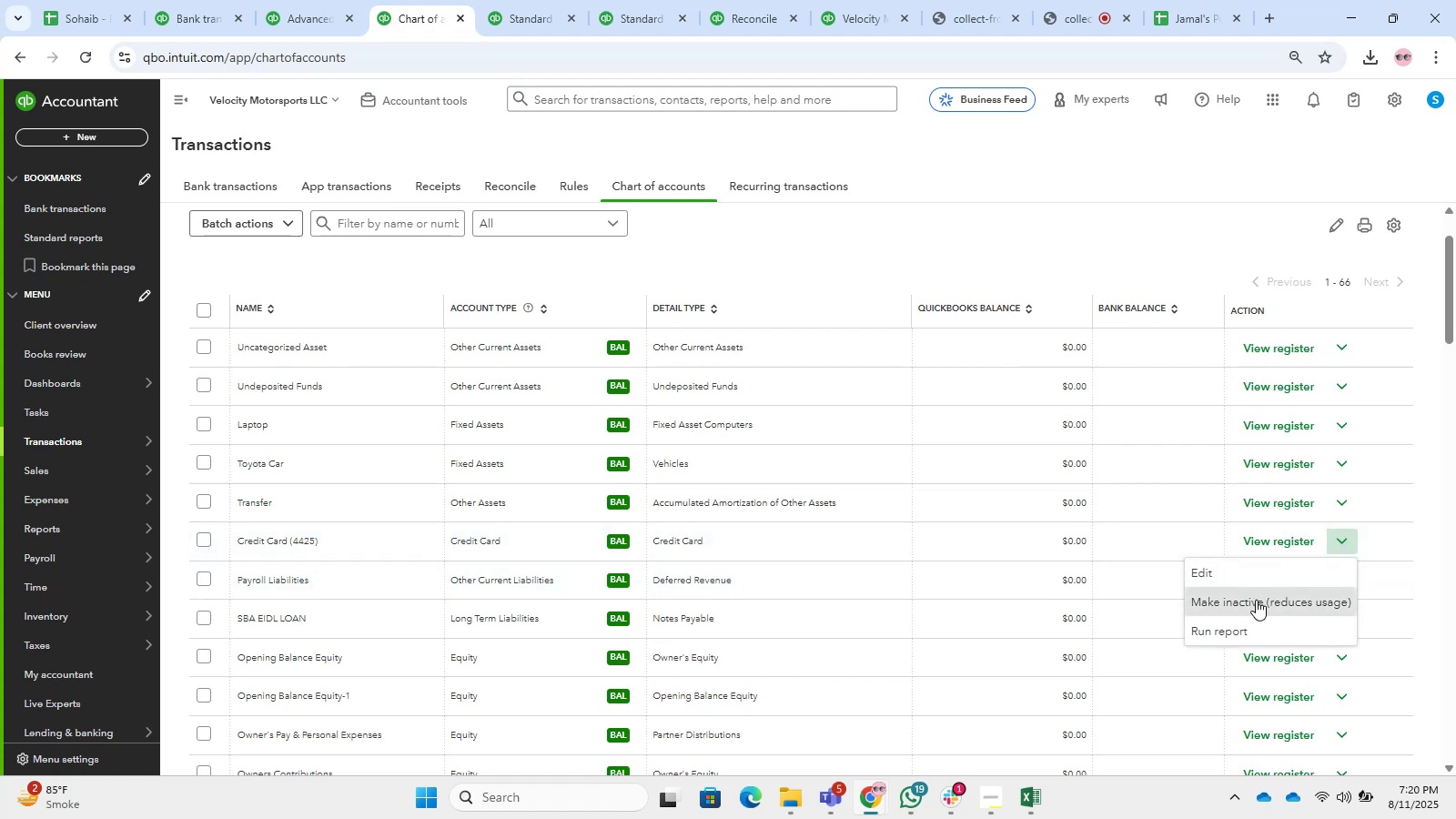 
left_click([818, 500])
 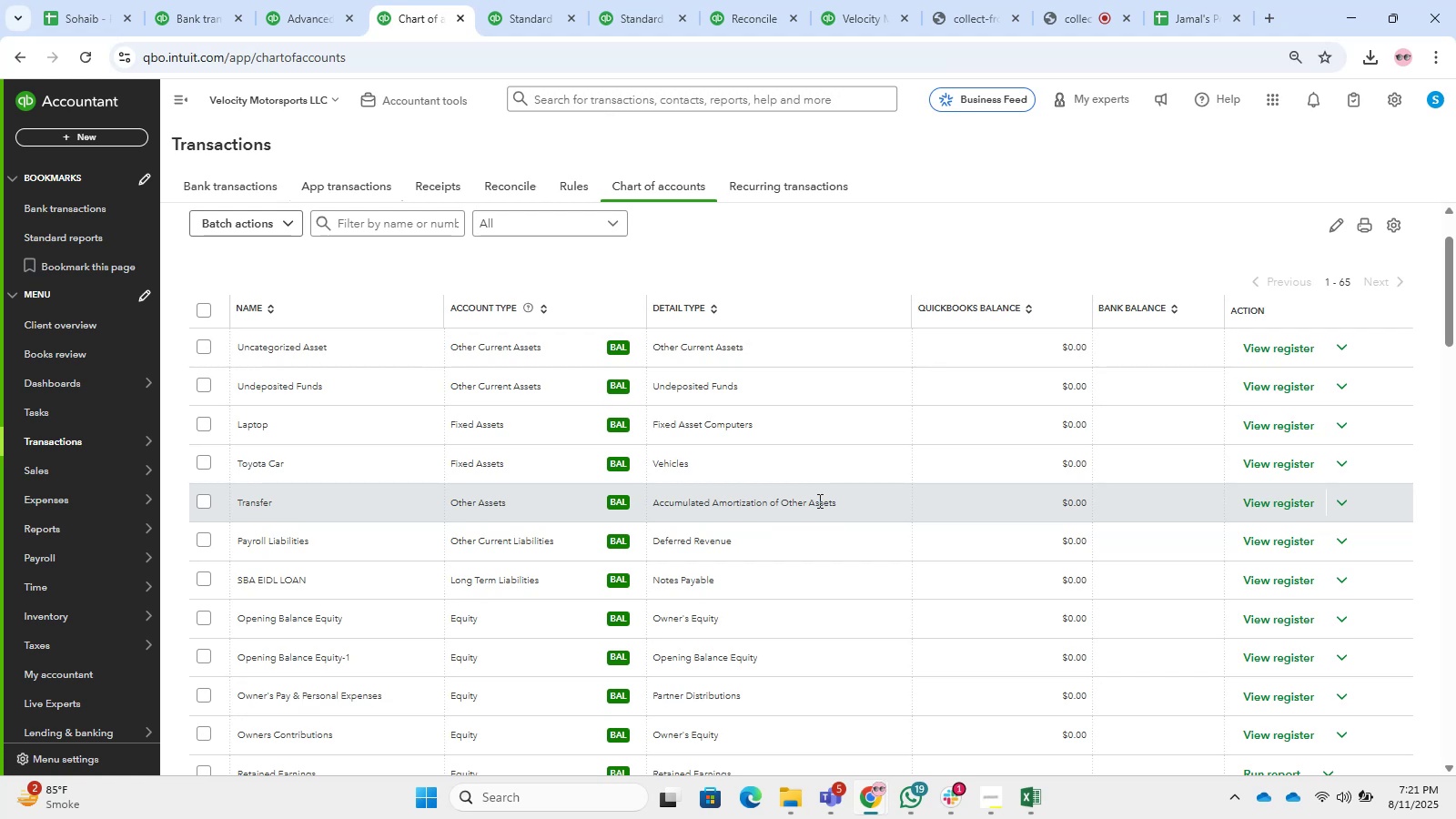 
wait(13.92)
 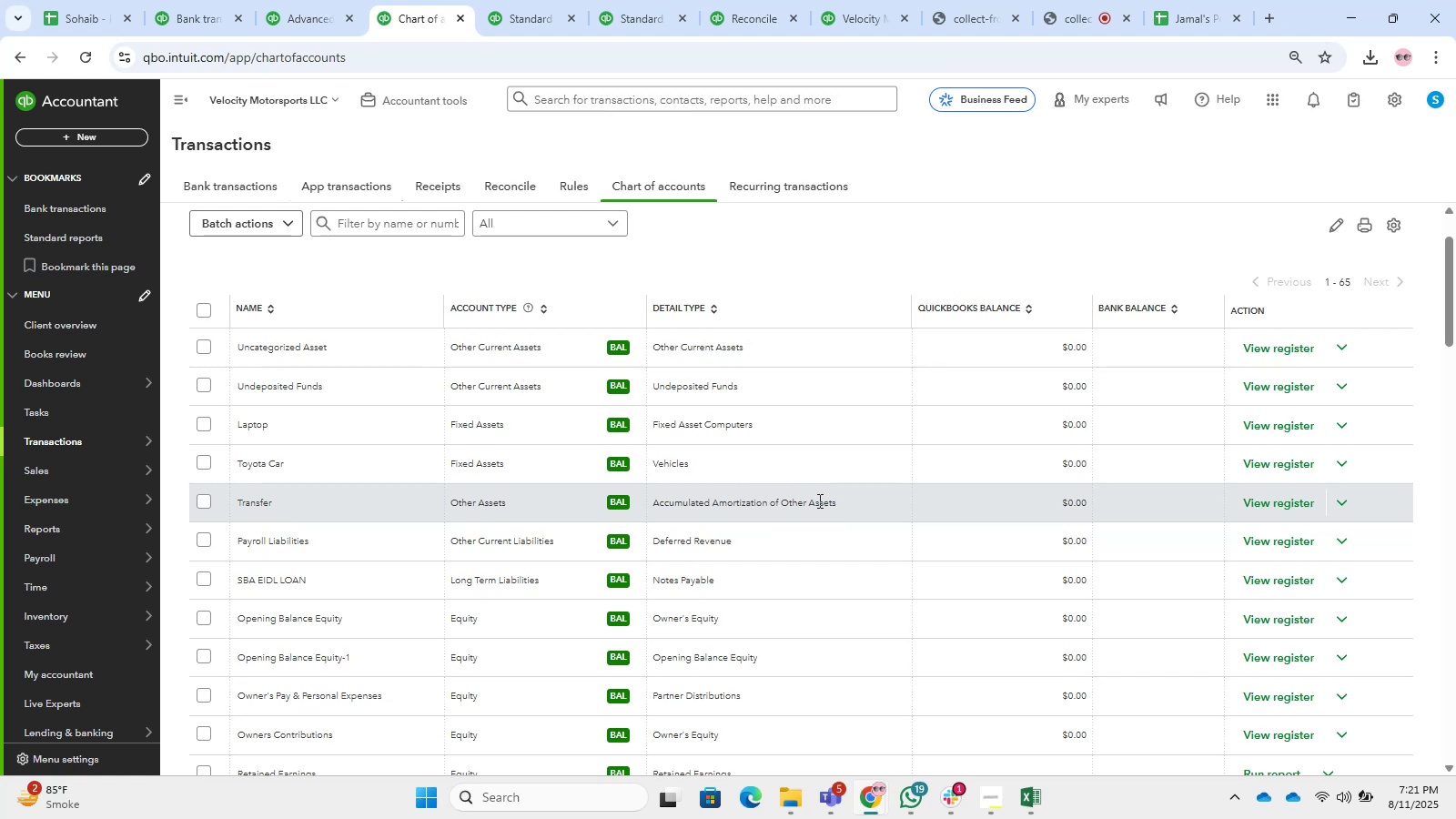 
scroll: coordinate [1300, 336], scroll_direction: up, amount: 1.0
 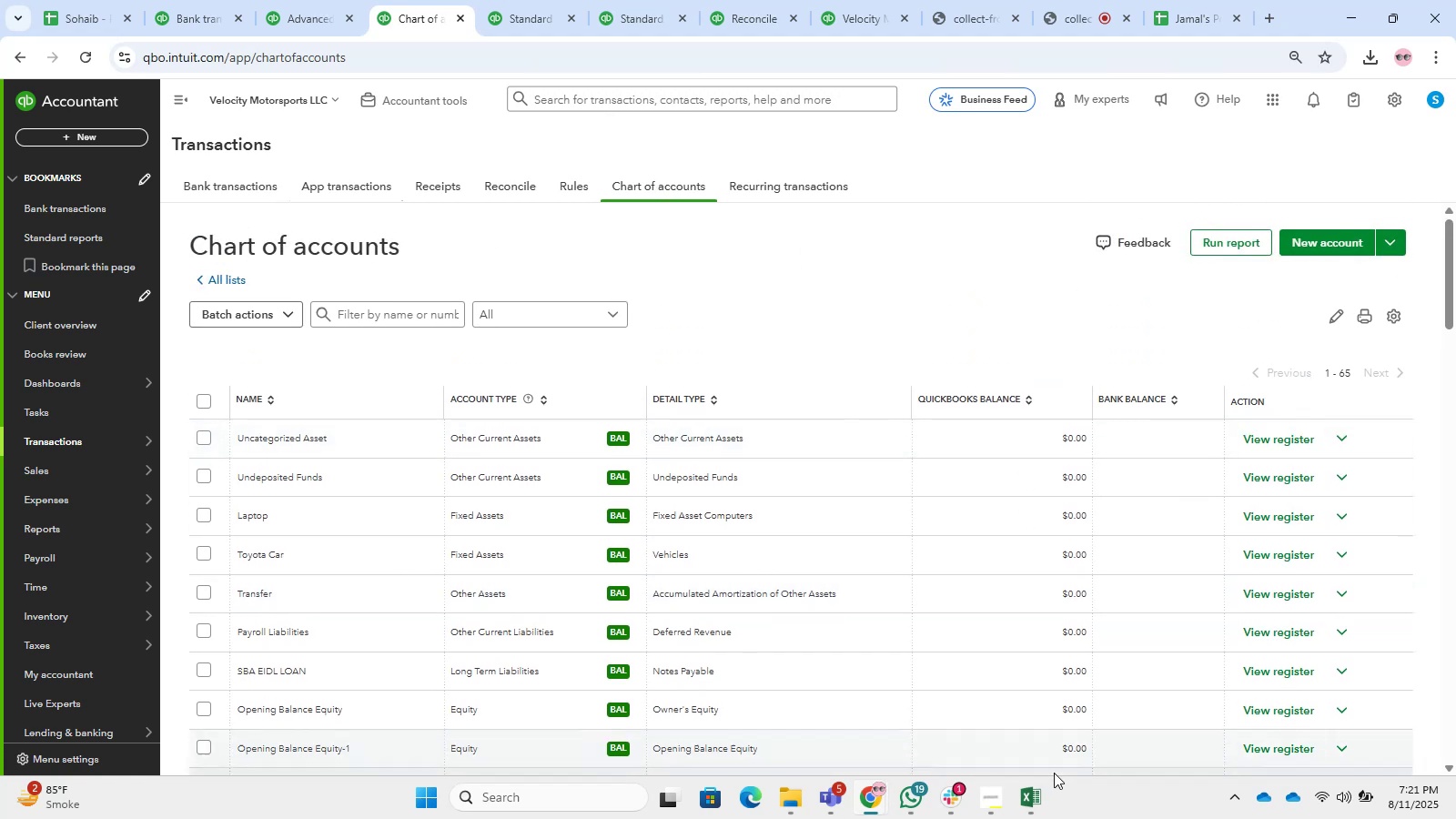 
left_click([1032, 790])
 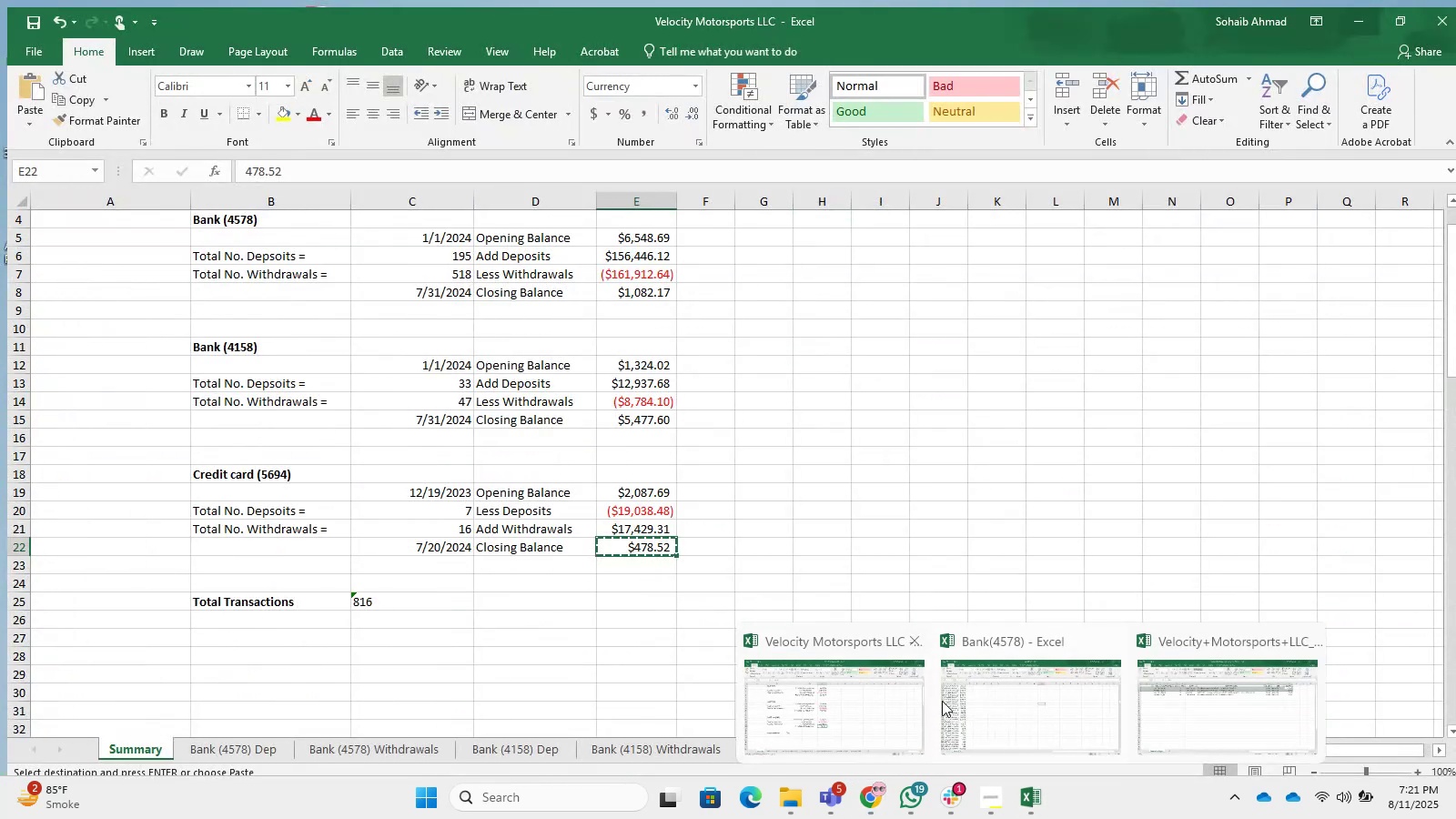 
left_click([838, 686])
 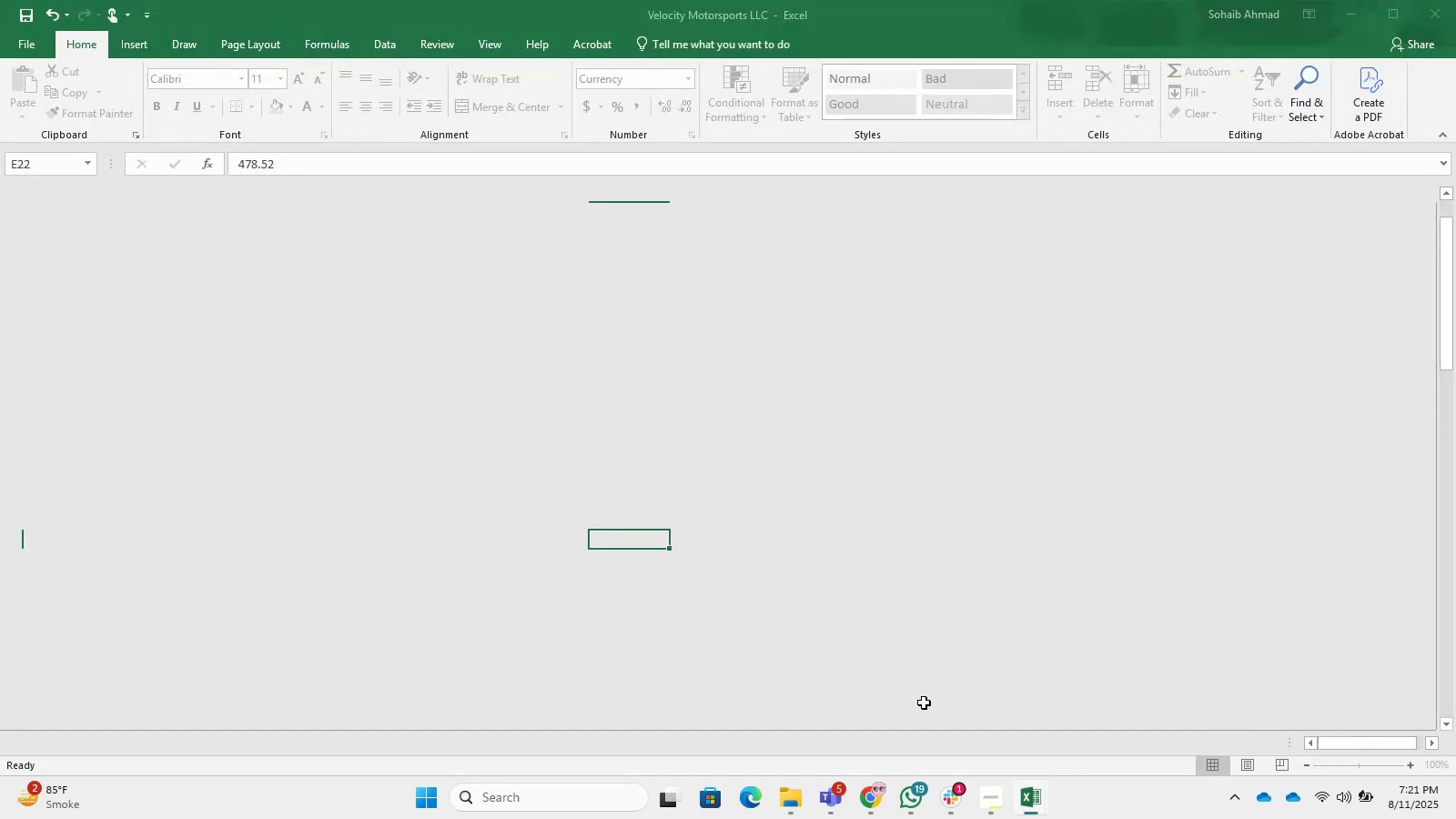 
left_click([691, 535])
 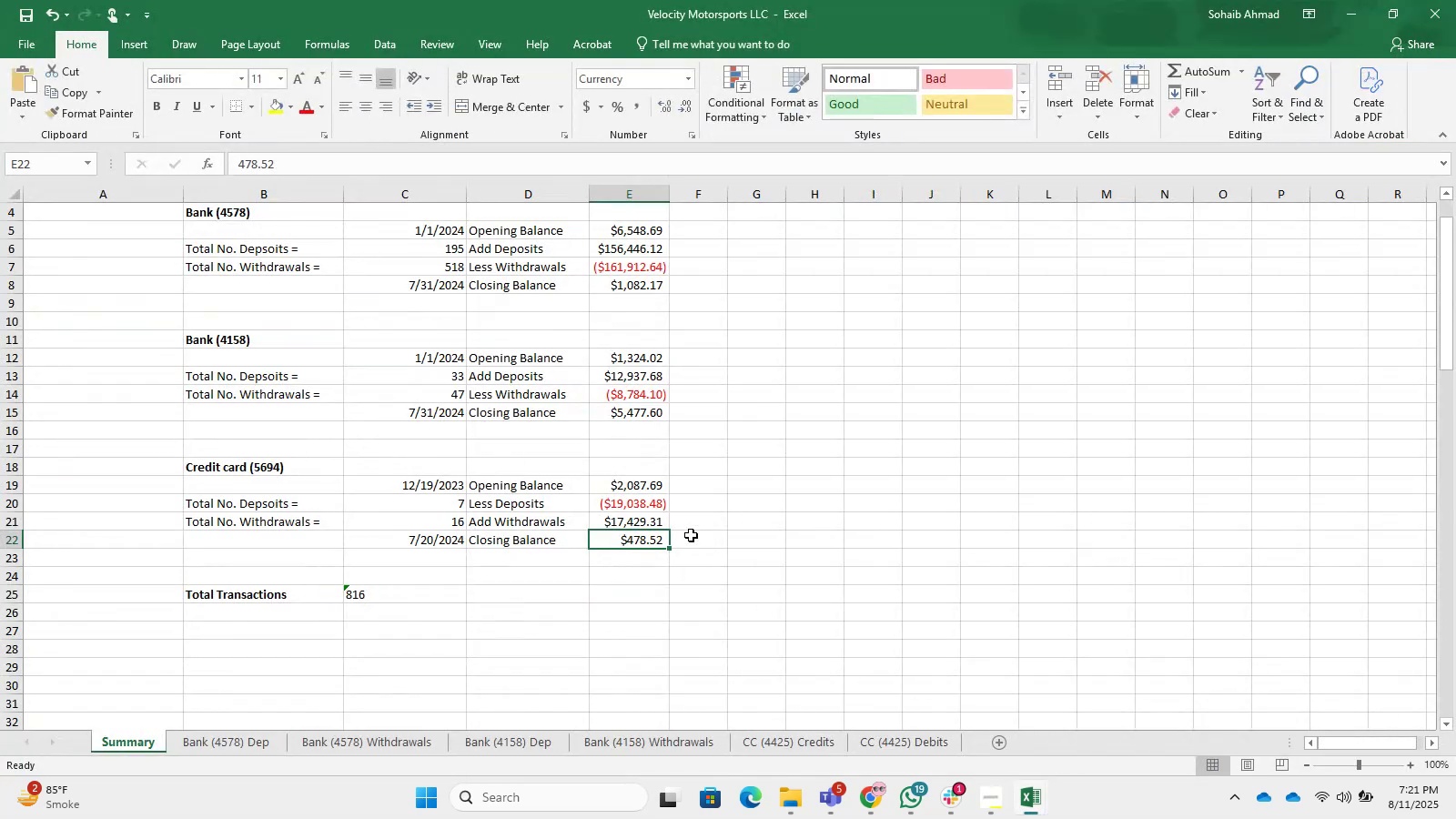 
key(Control+S)
 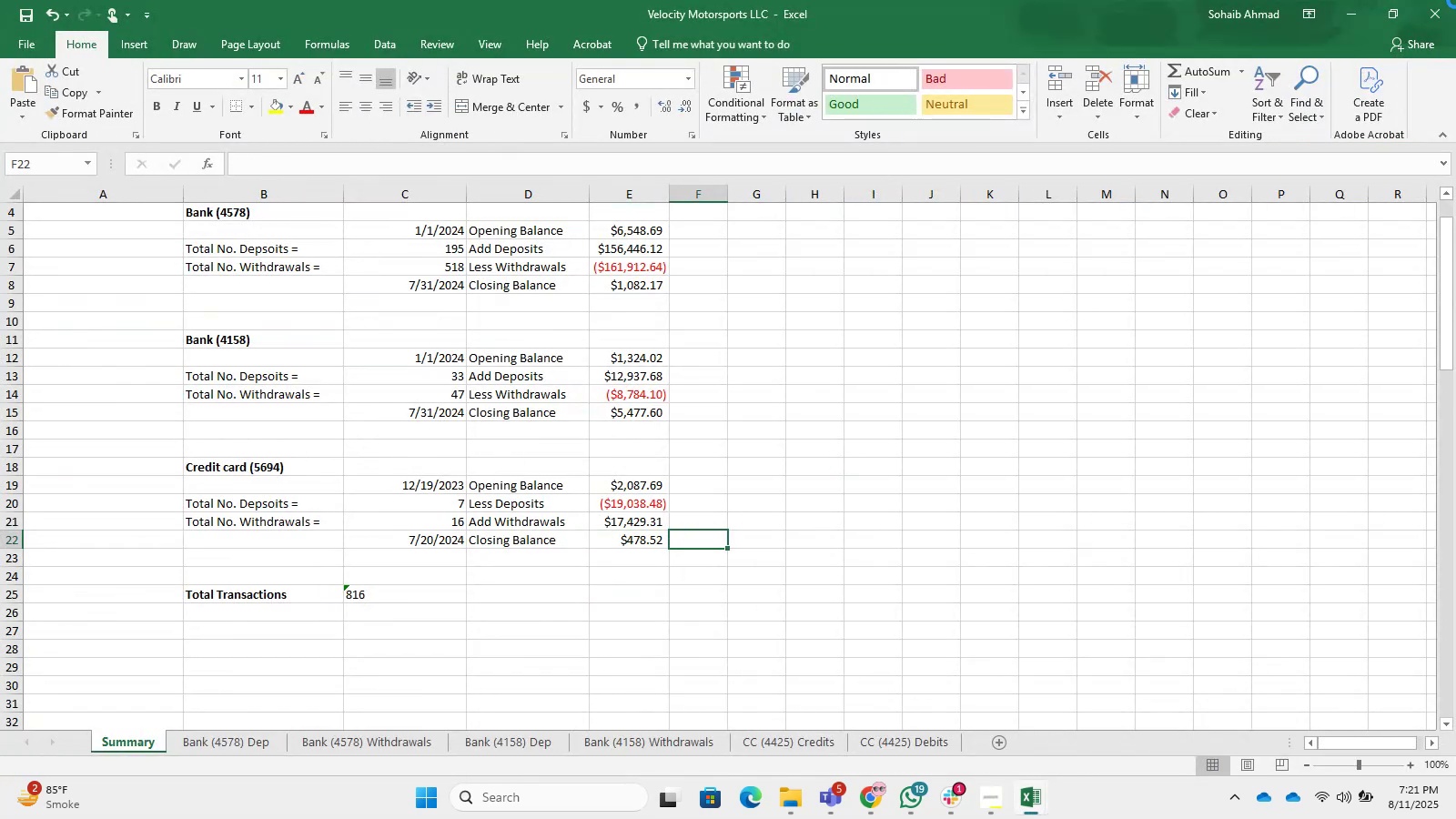 
left_click([1455, 0])
 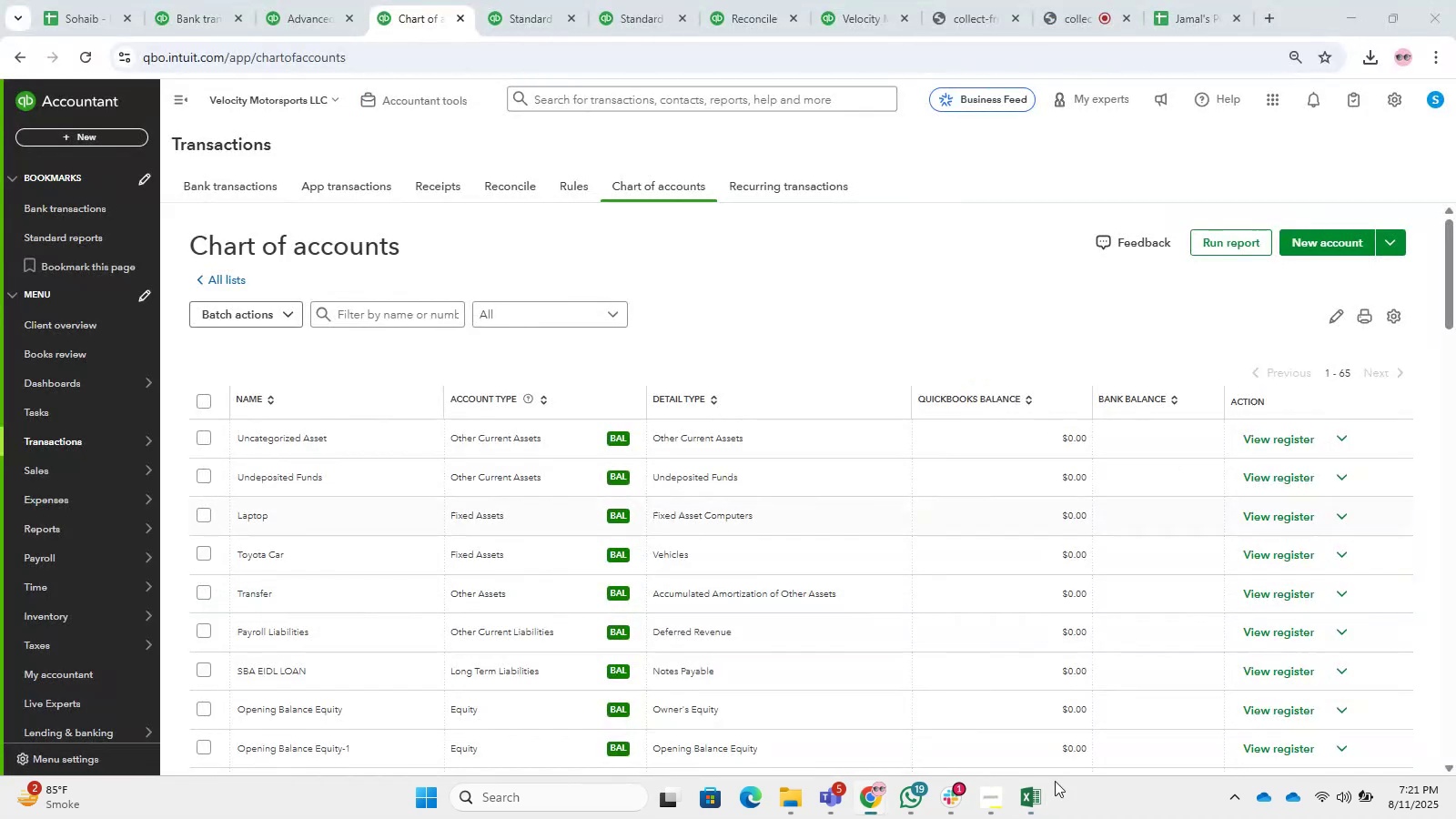 
left_click([1049, 788])
 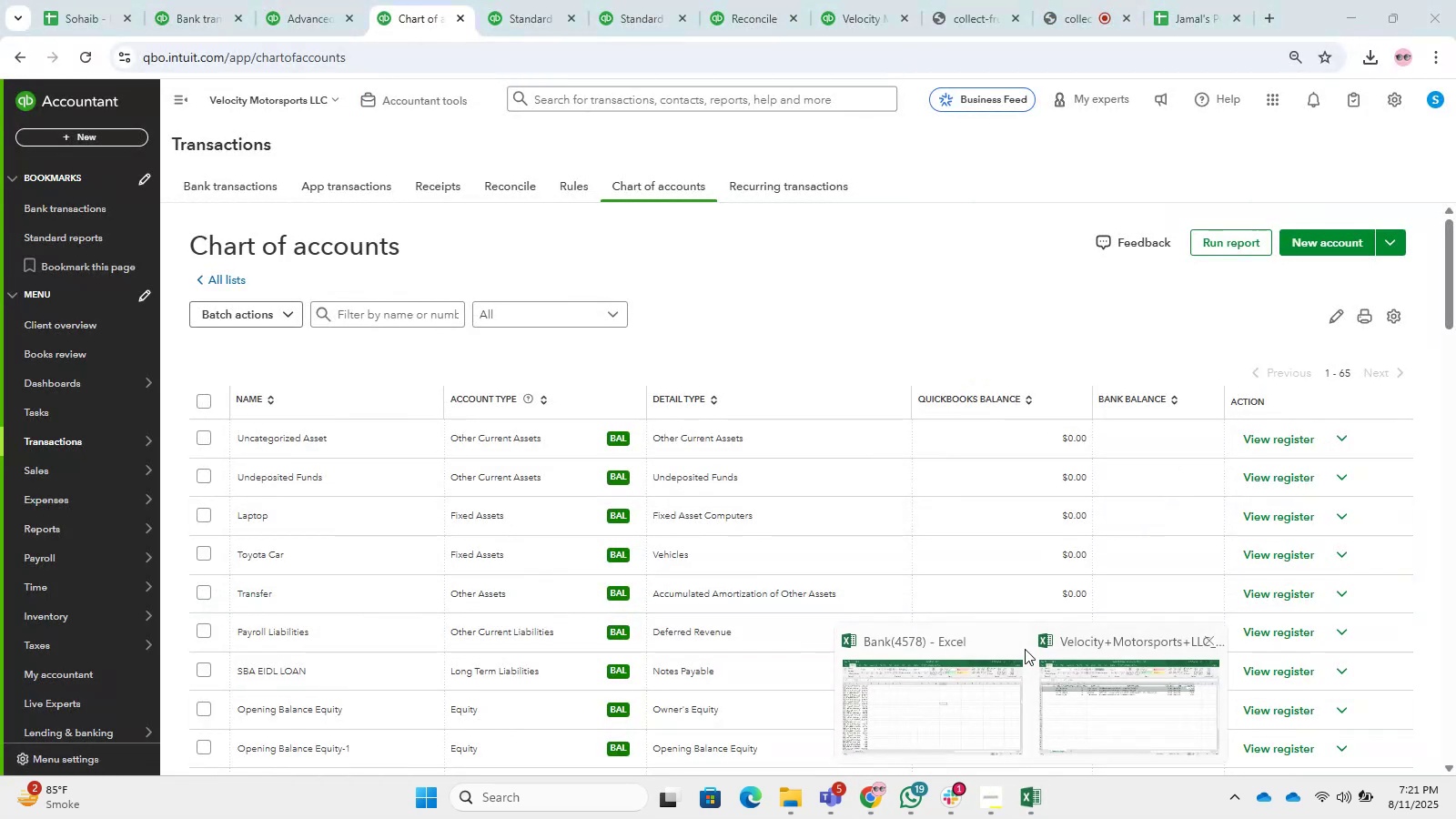 
left_click([1011, 647])
 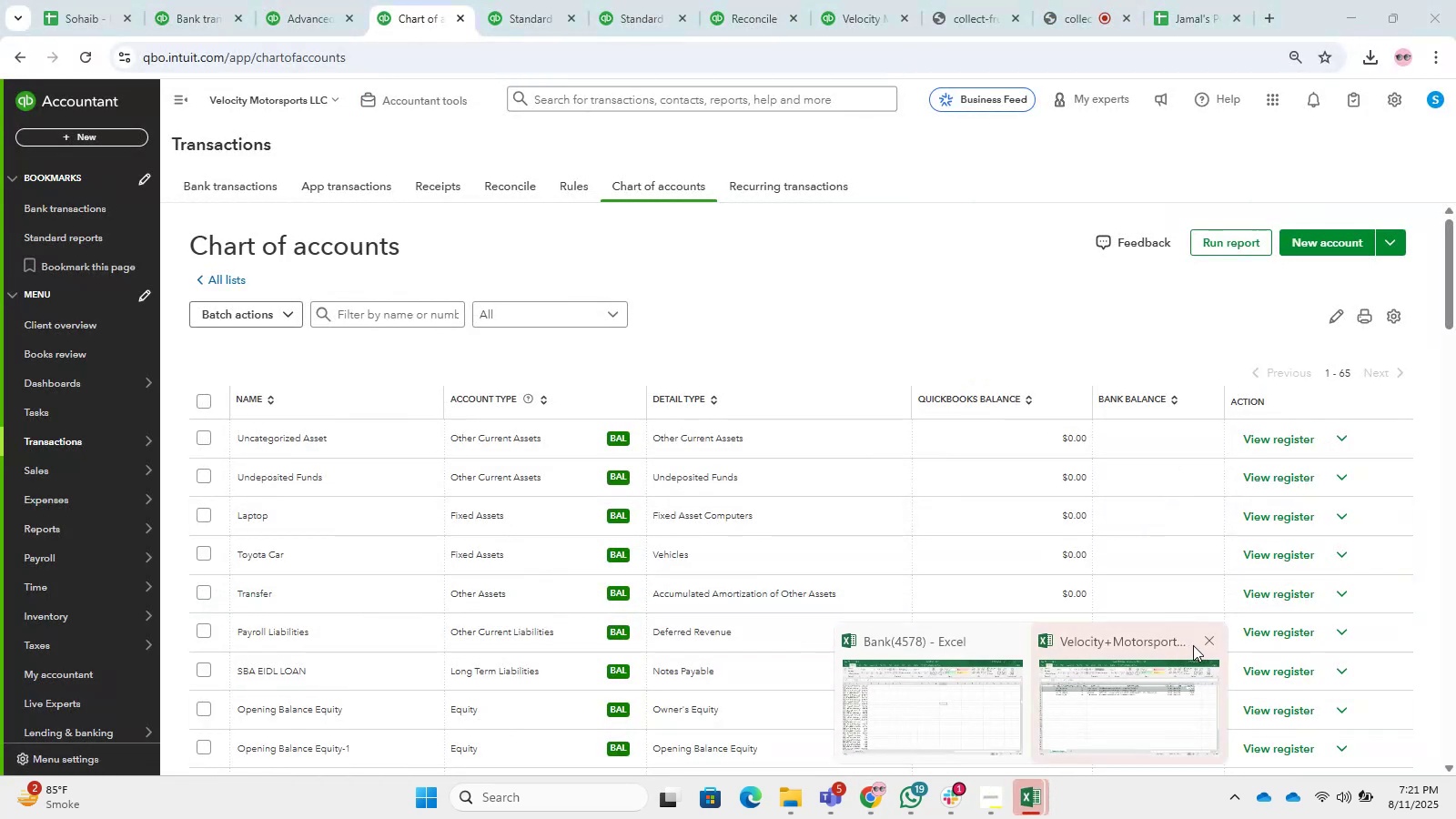 
left_click([1197, 645])
 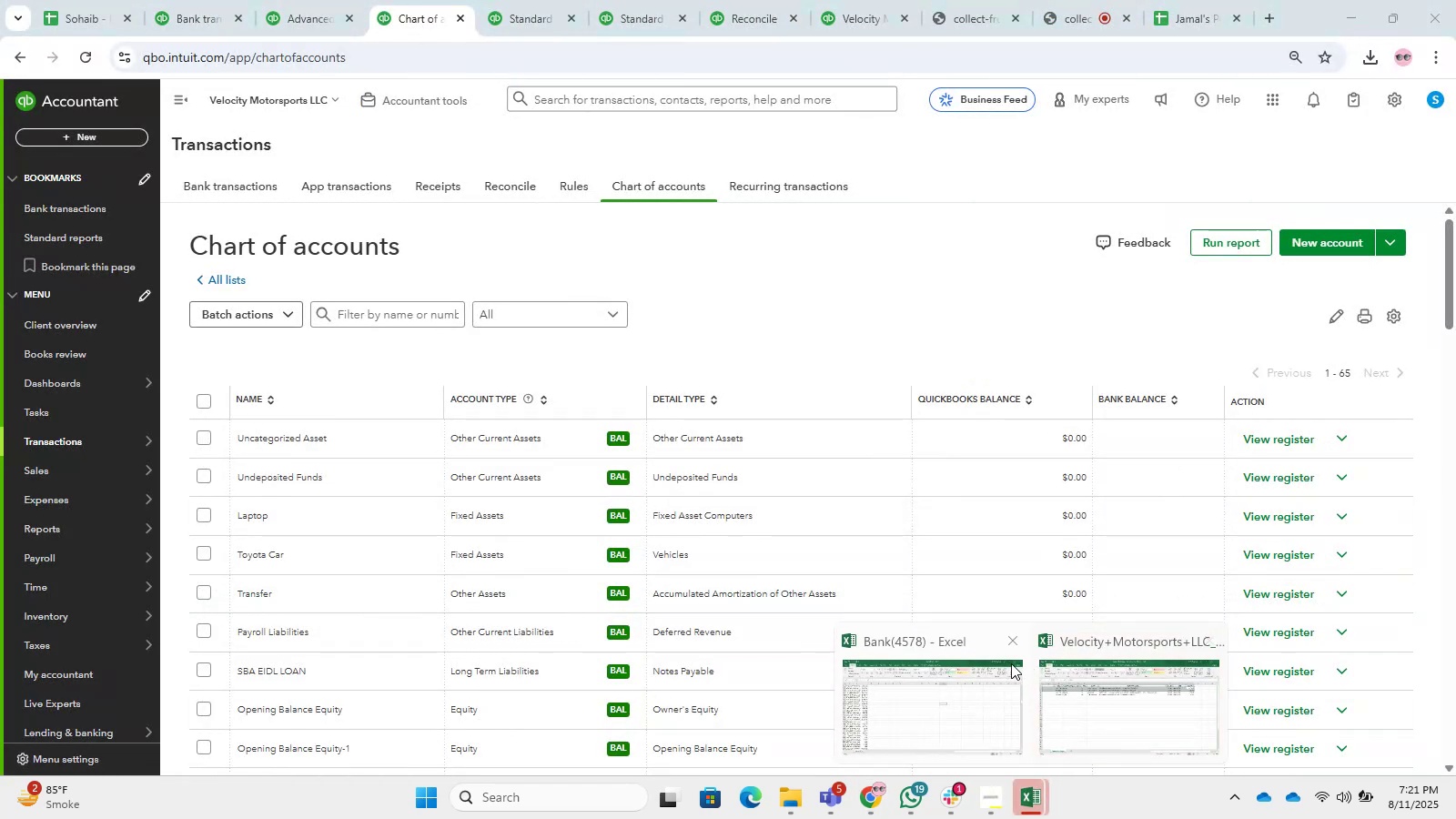 
left_click([1008, 652])
 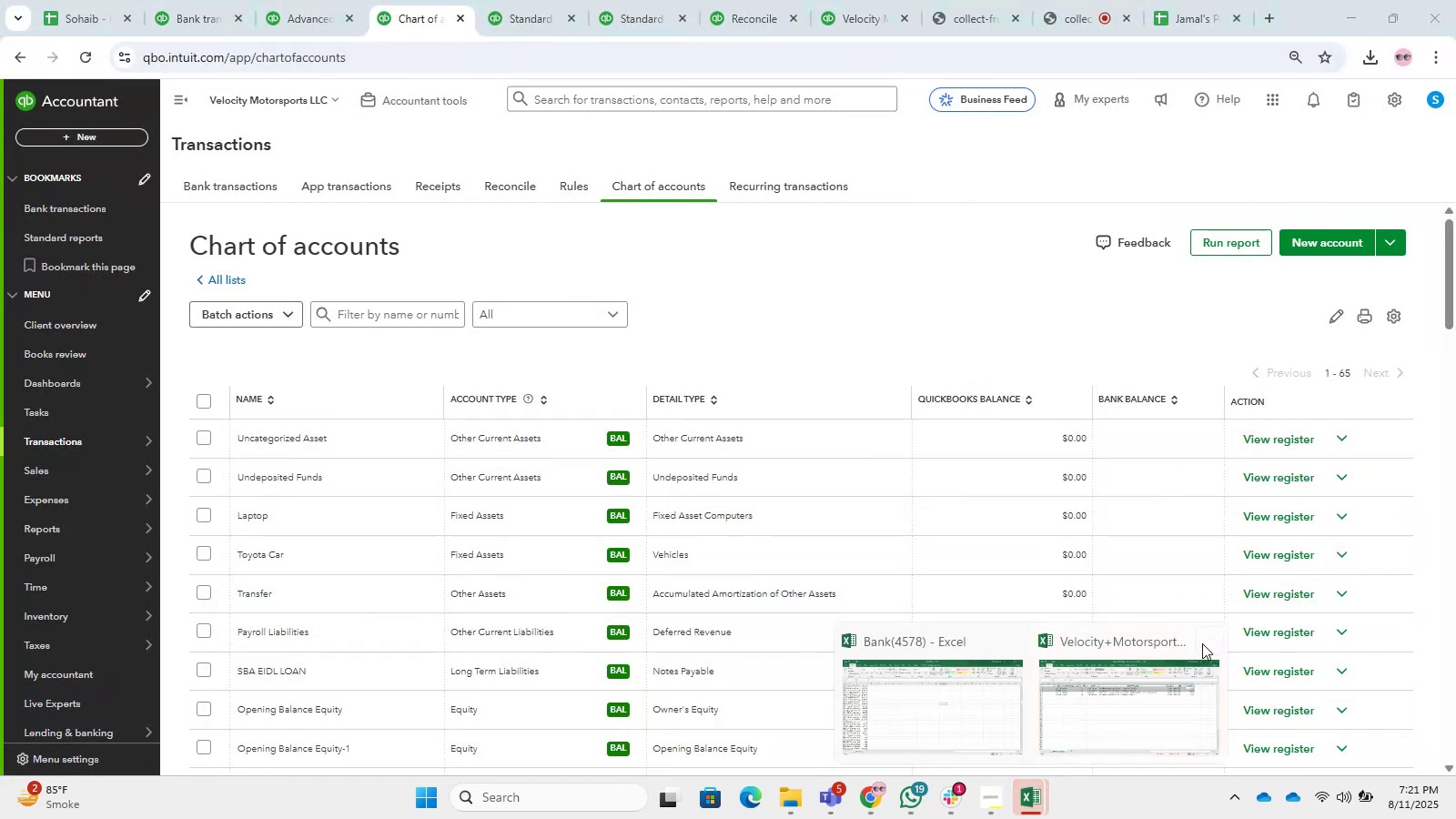 
left_click([1210, 641])
 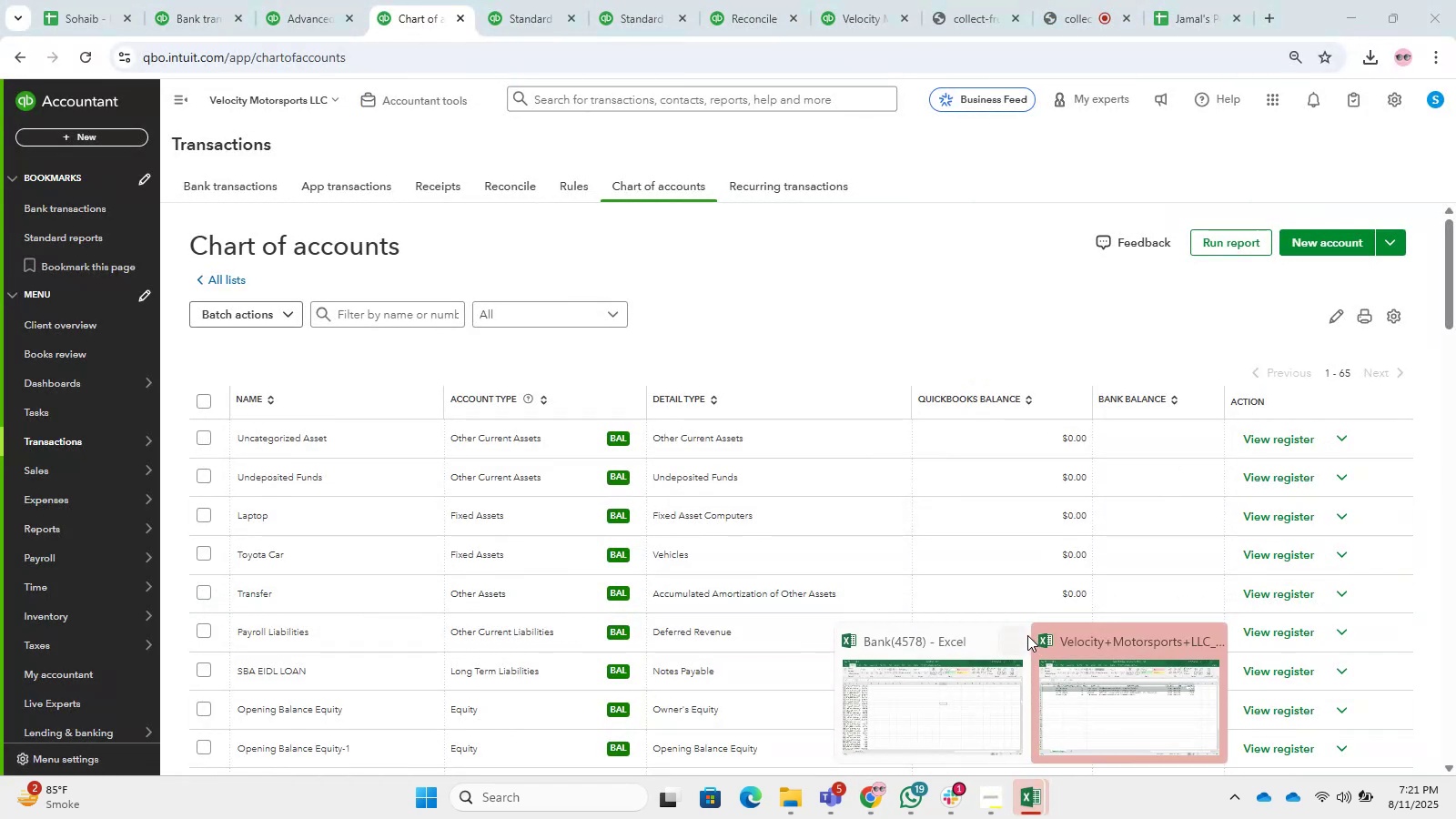 
double_click([981, 712])
 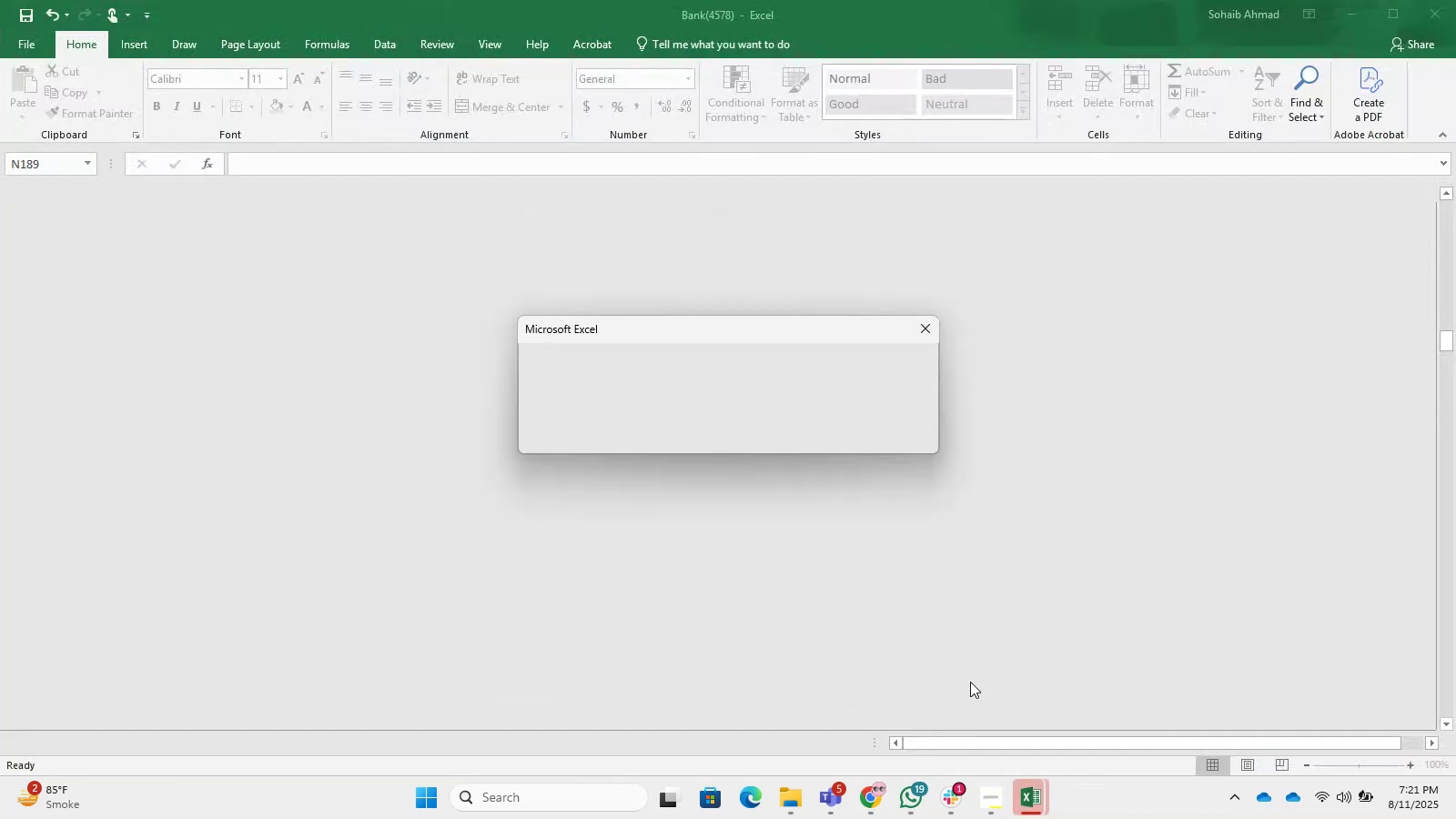 
triple_click([962, 494])
 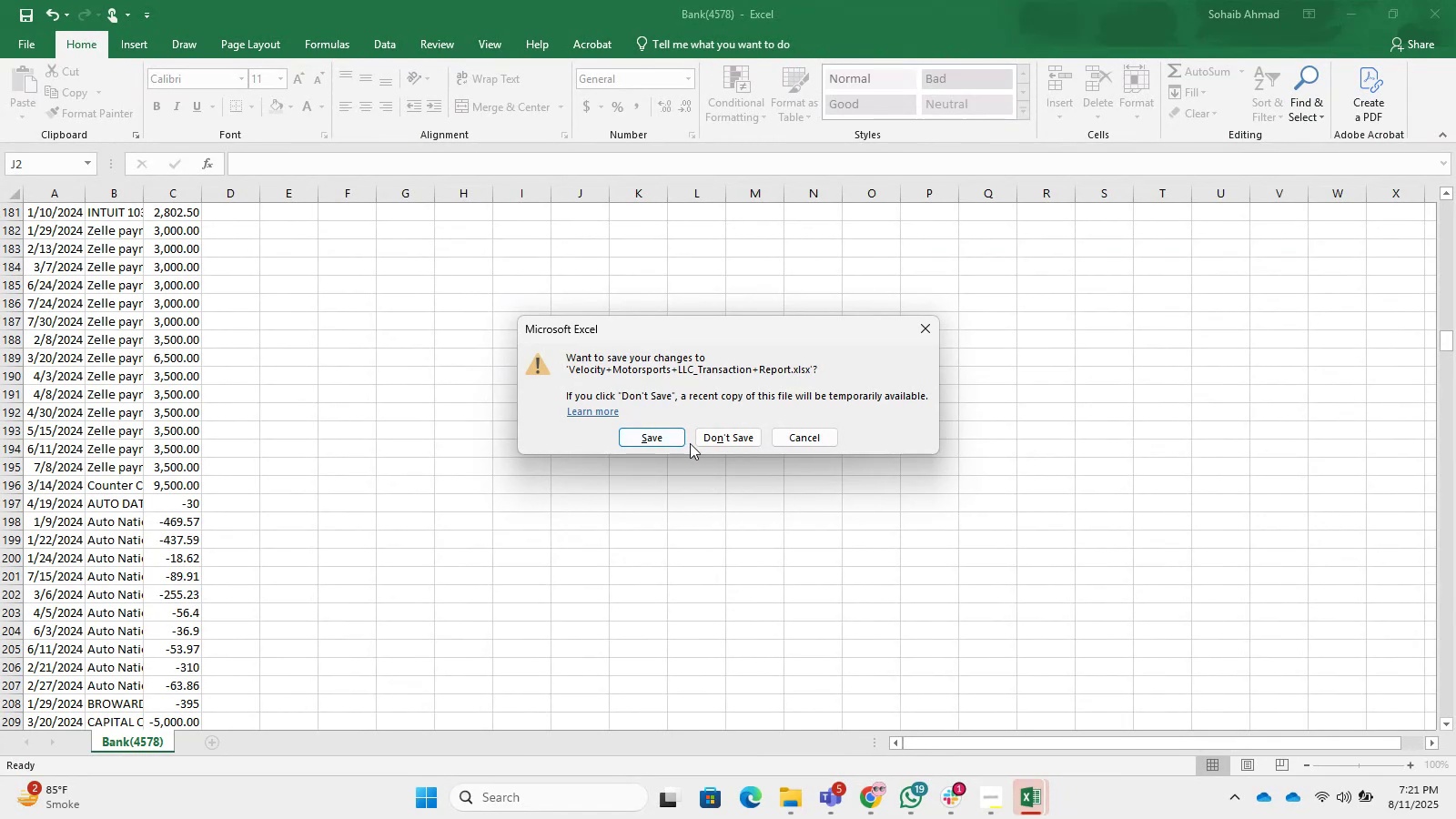 
left_click([722, 440])
 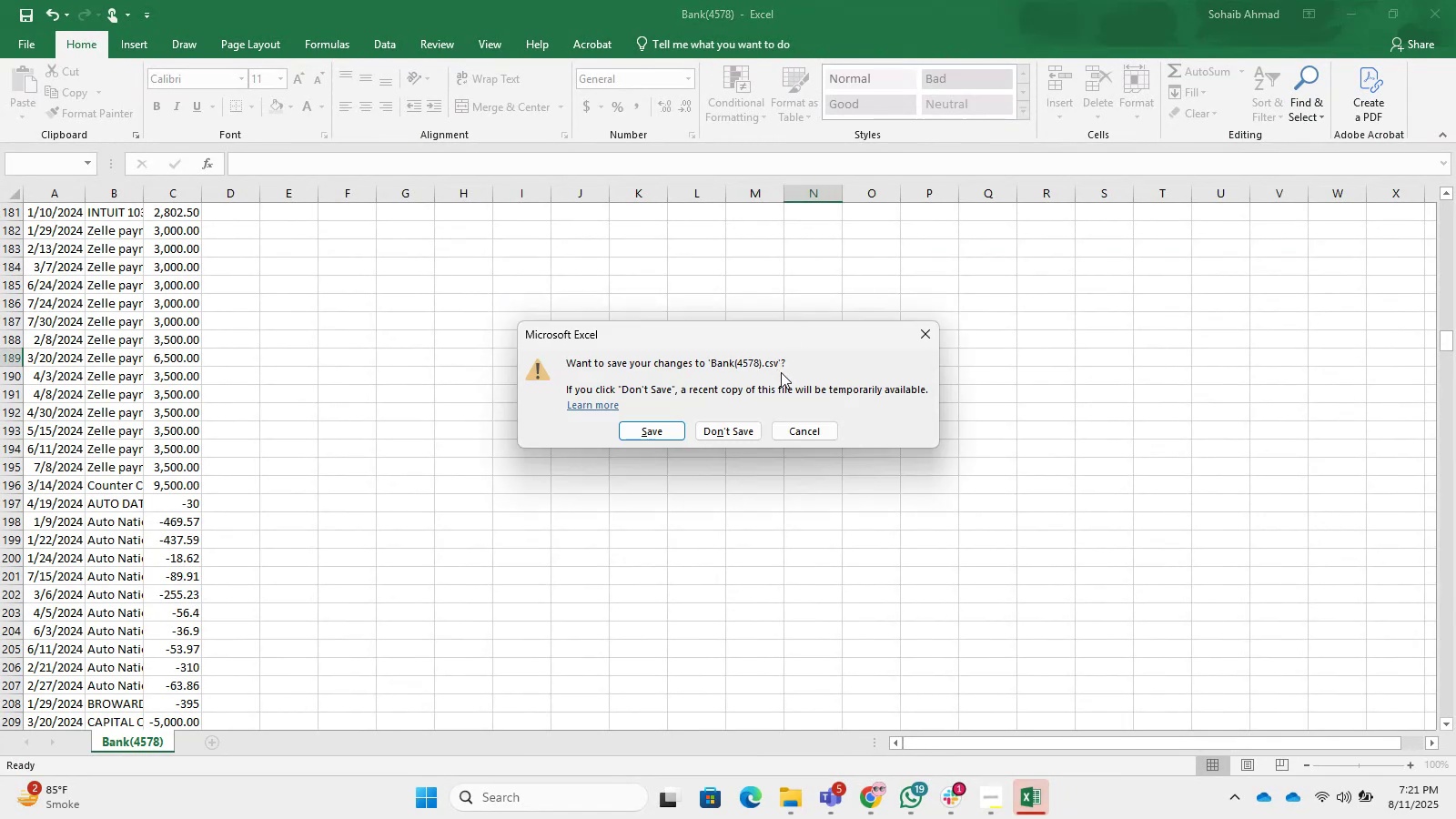 
left_click([743, 430])
 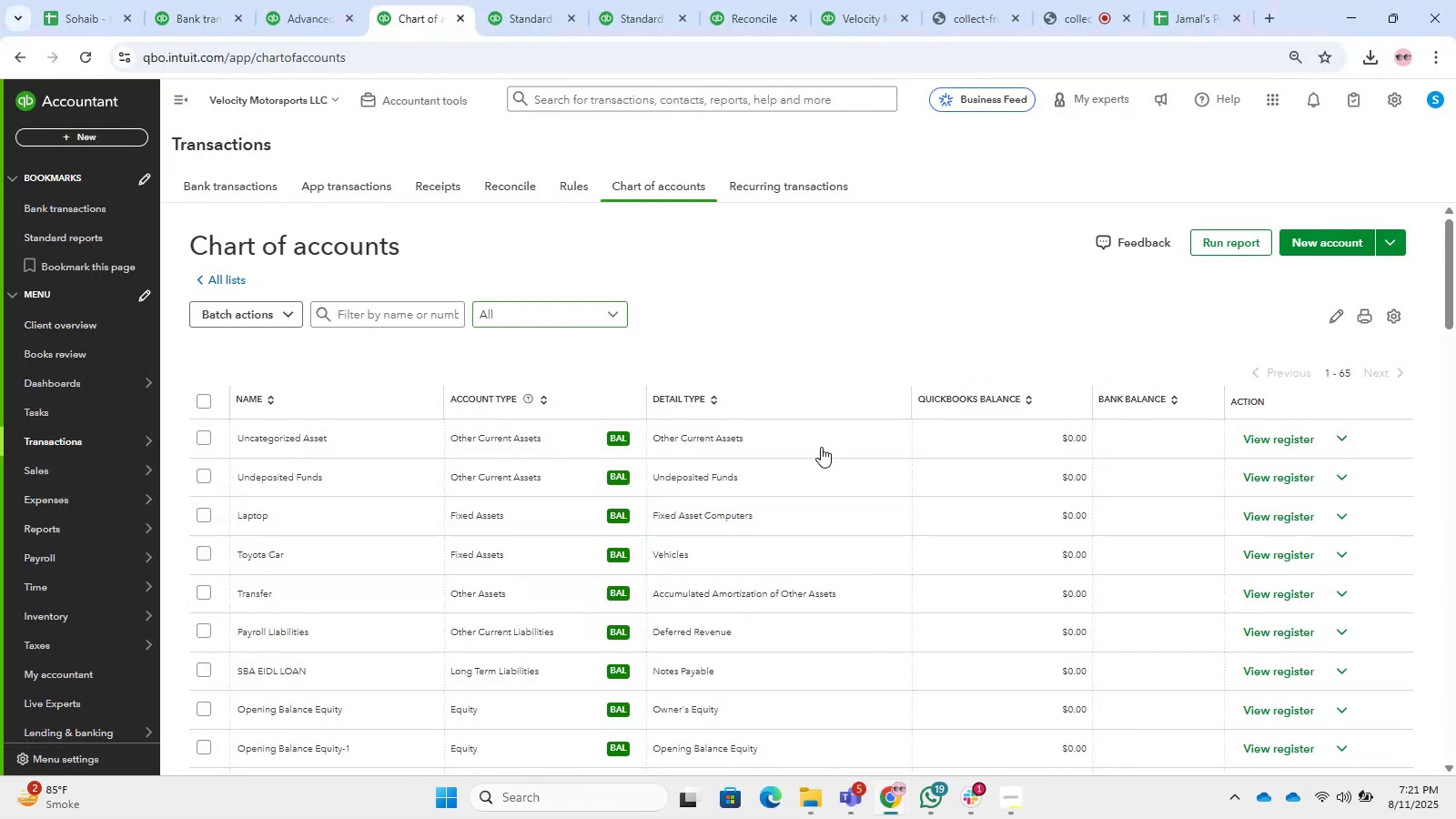 
left_click([824, 818])
 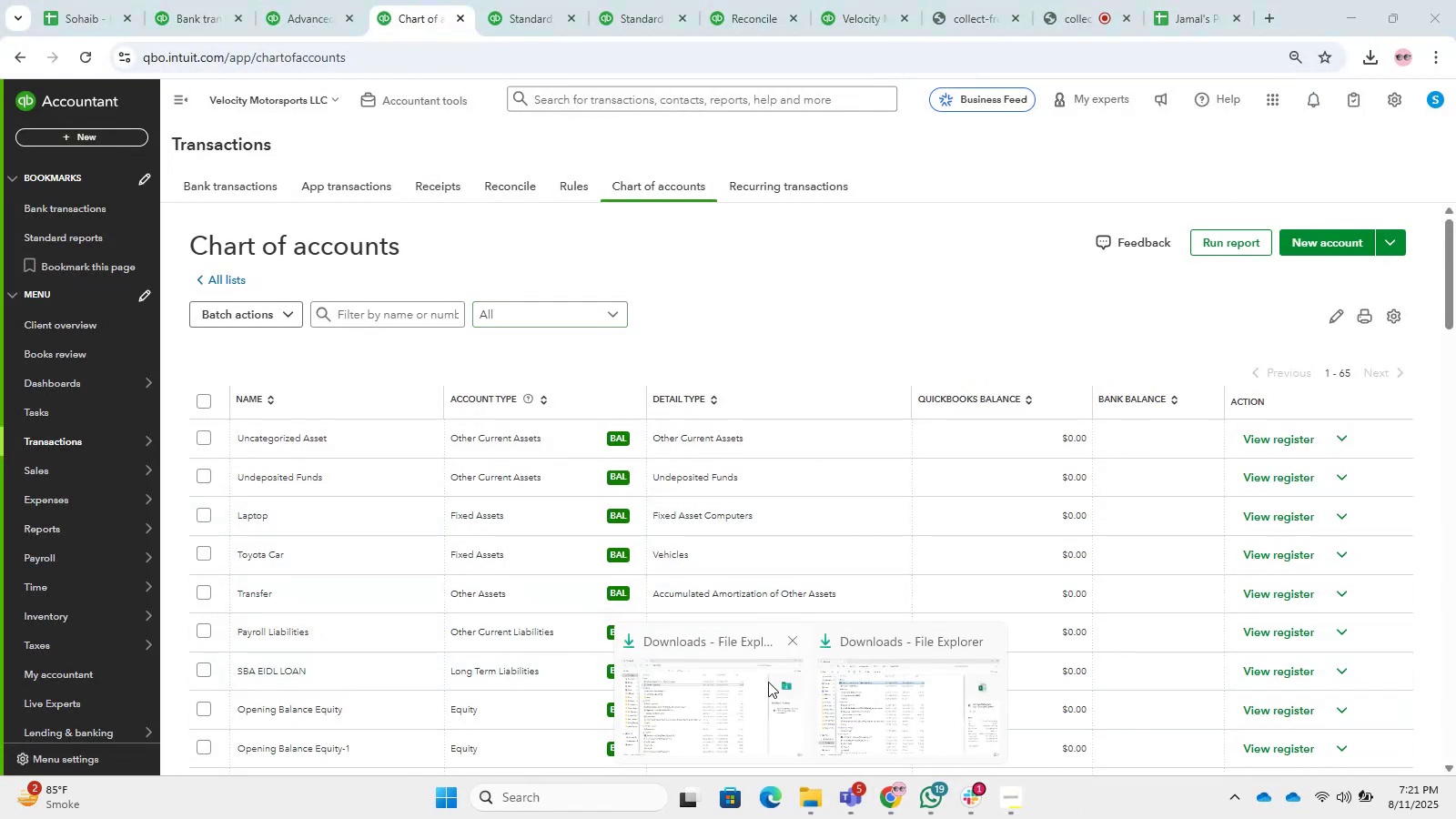 
left_click([768, 682])
 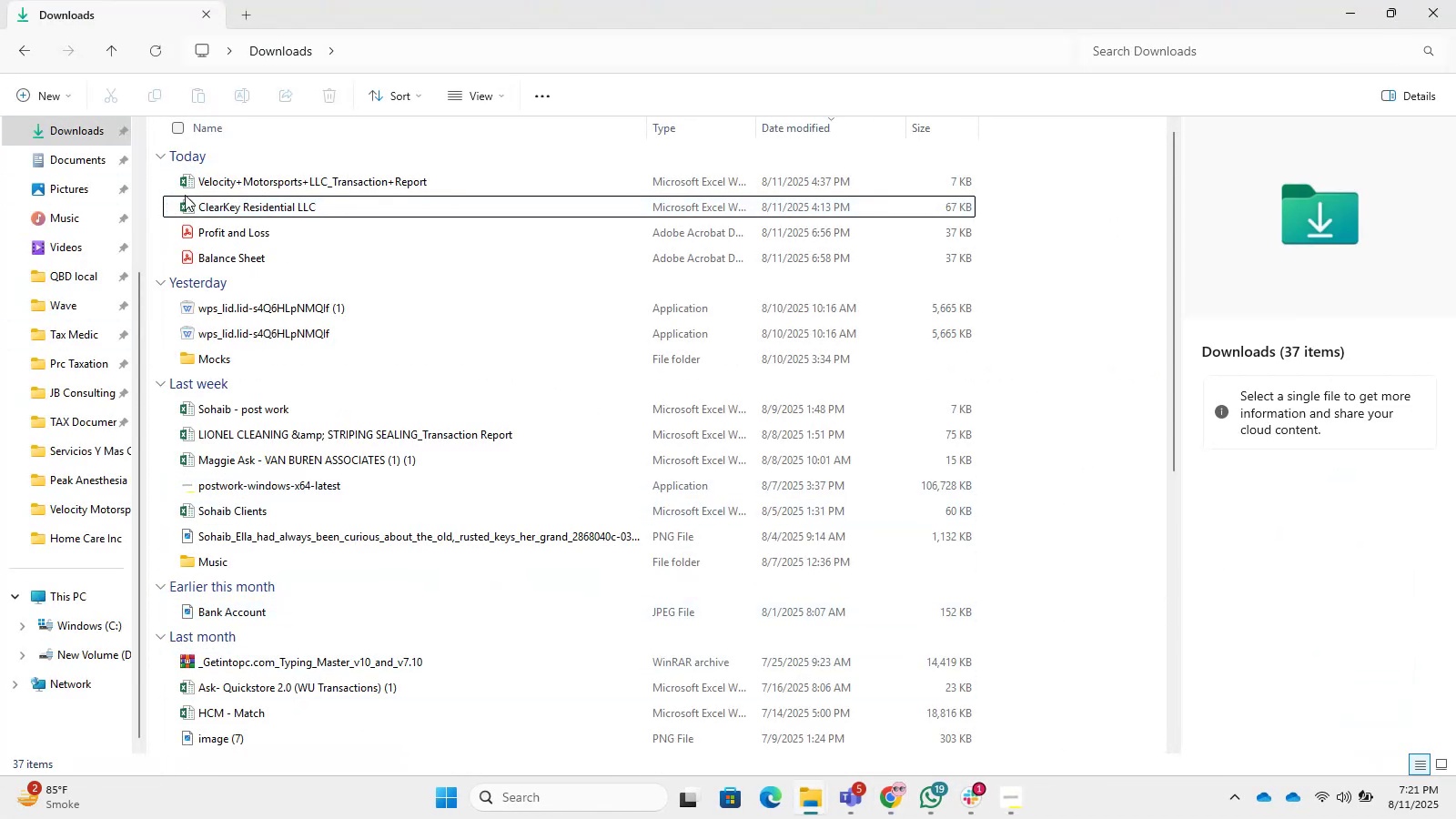 
double_click([169, 197])
 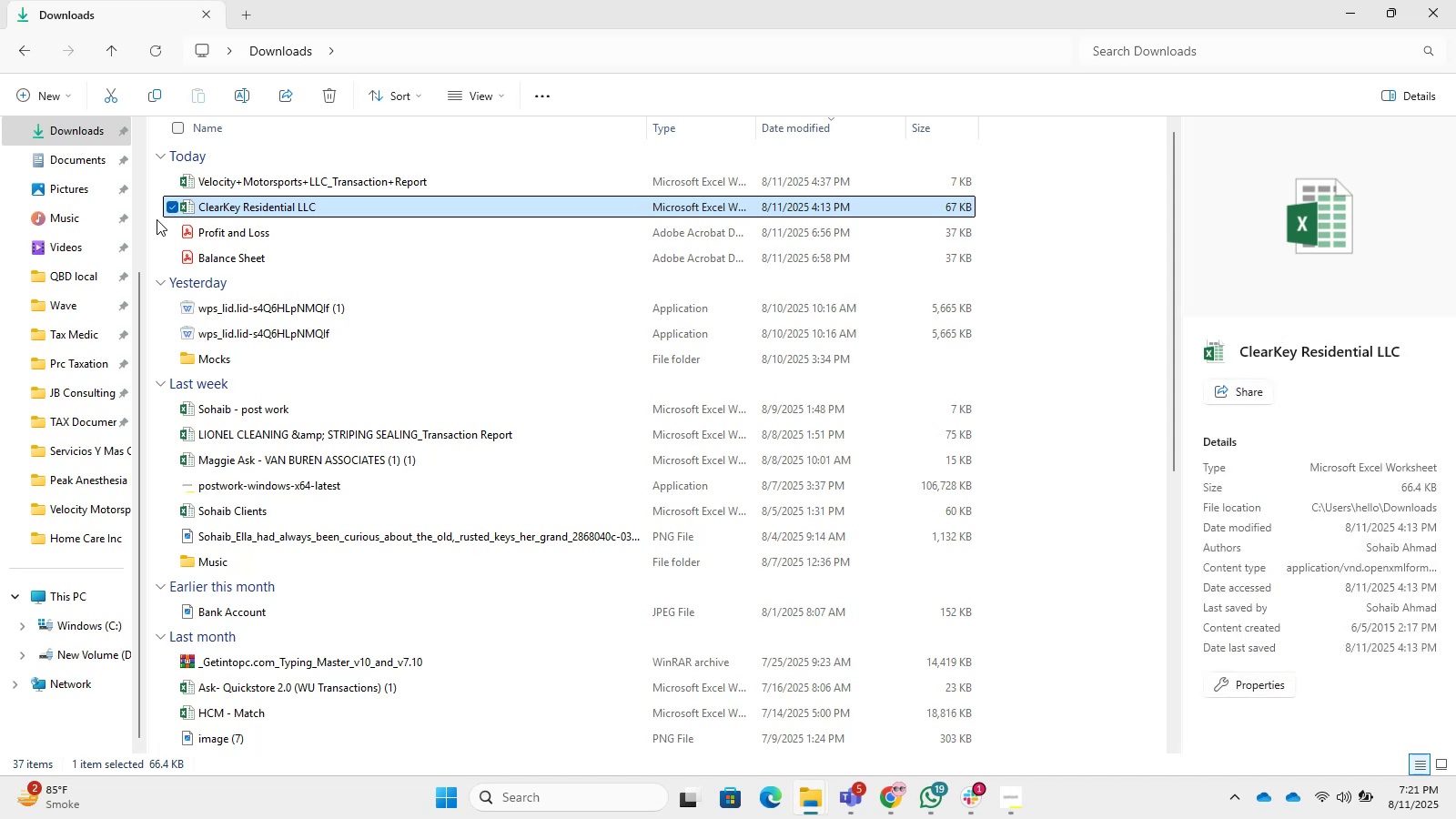 
key(Delete)
 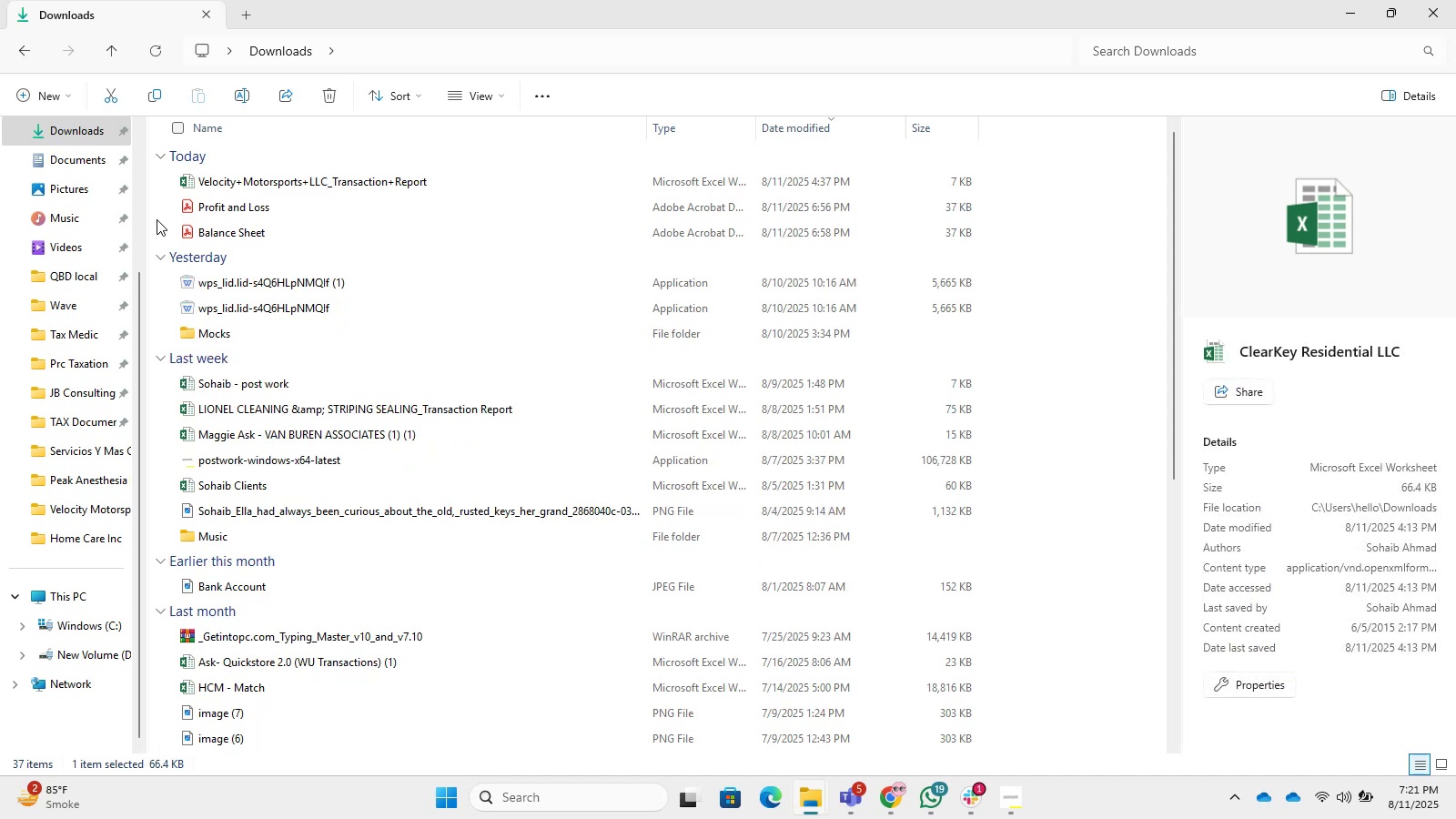 
key(ArrowUp)
 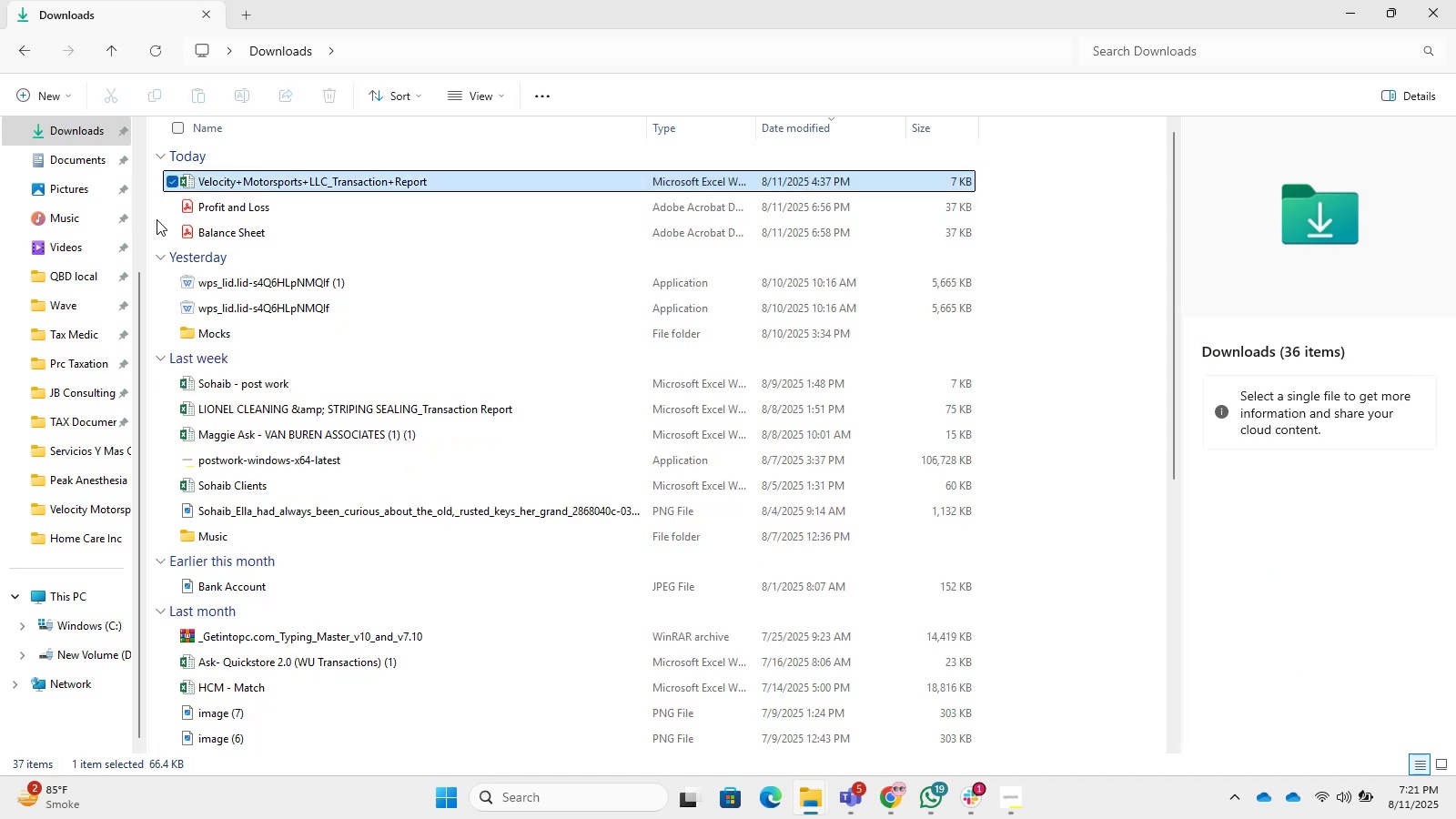 
key(Delete)
 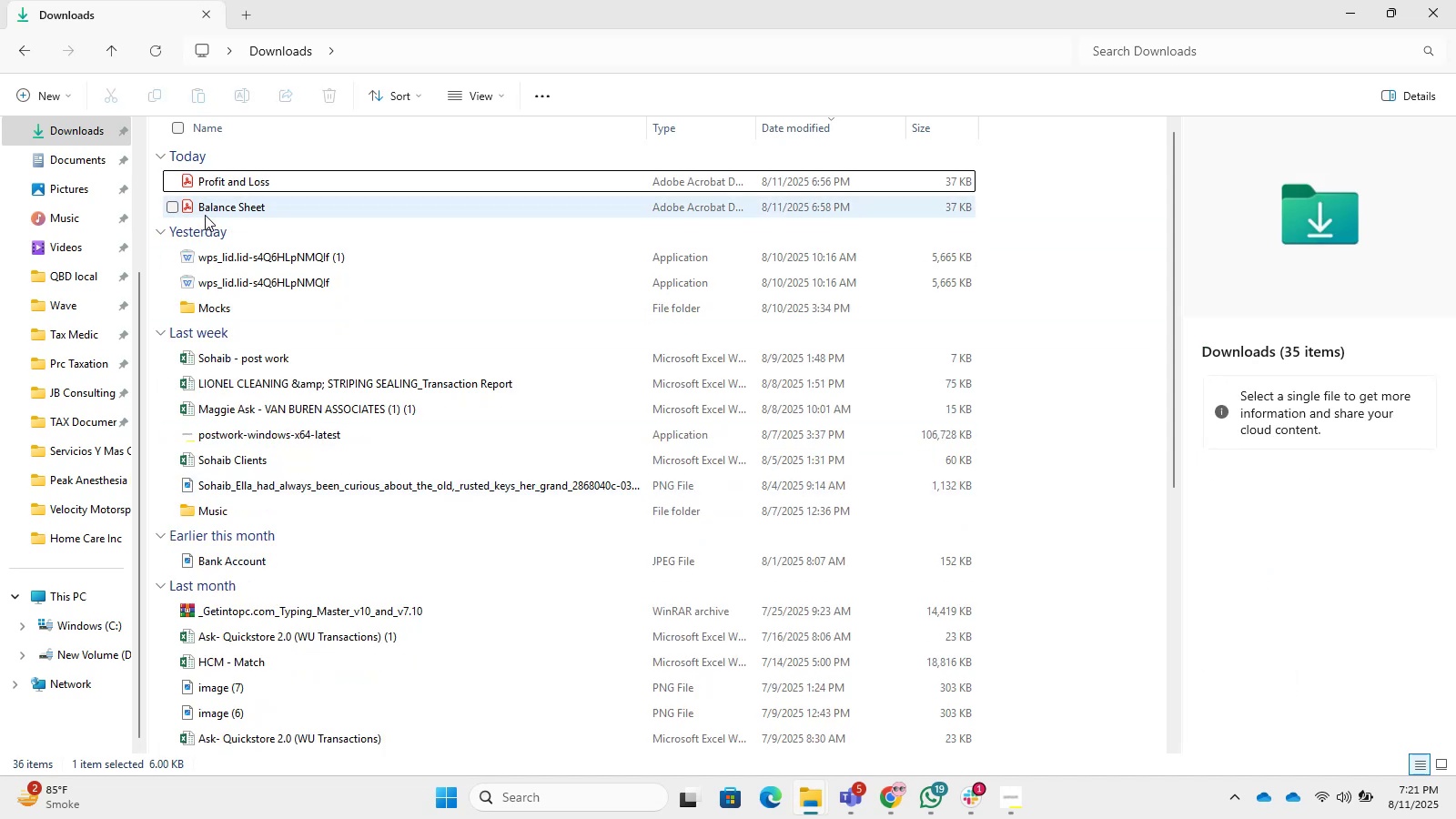 
left_click([180, 210])
 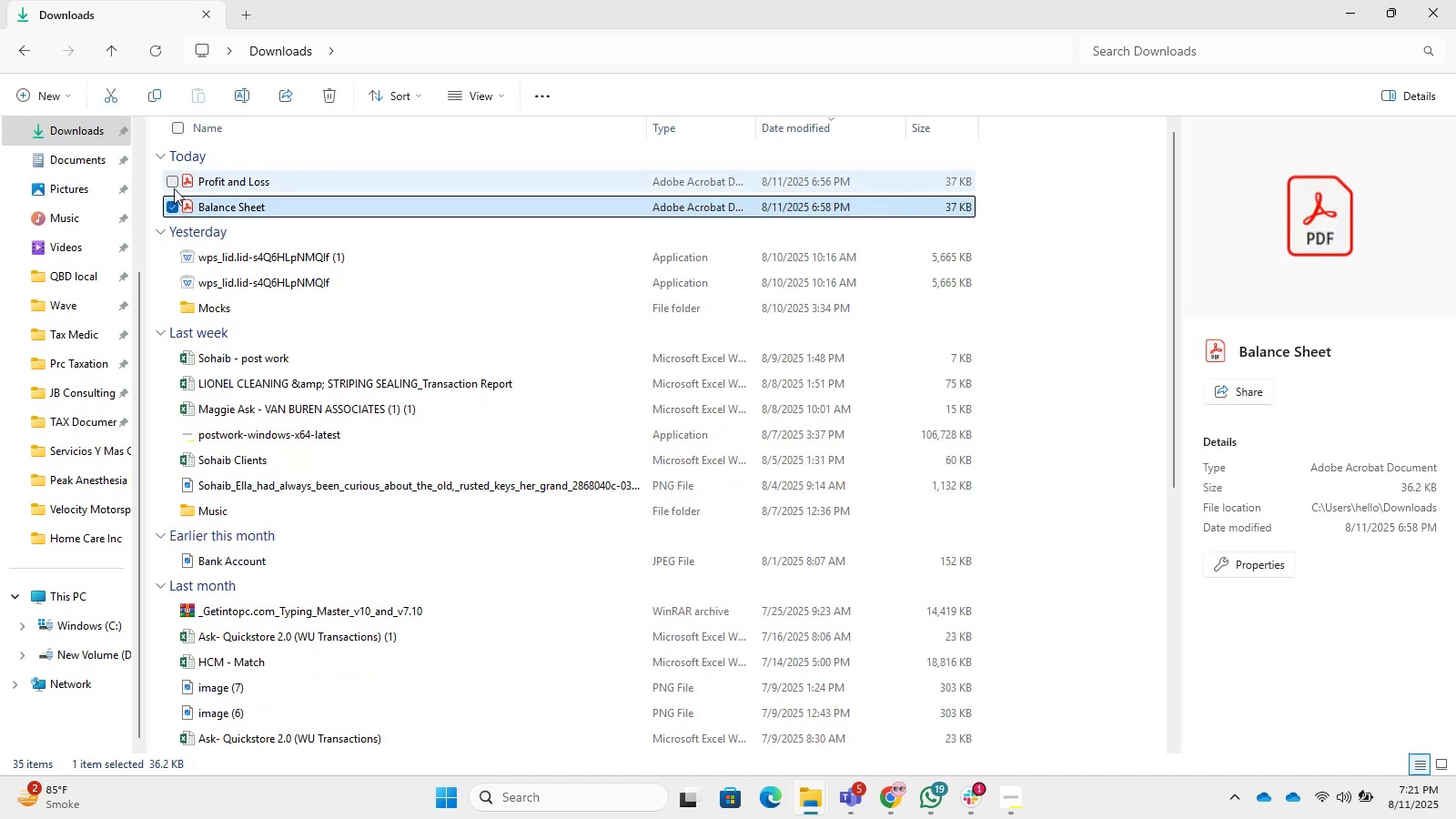 
left_click([172, 185])
 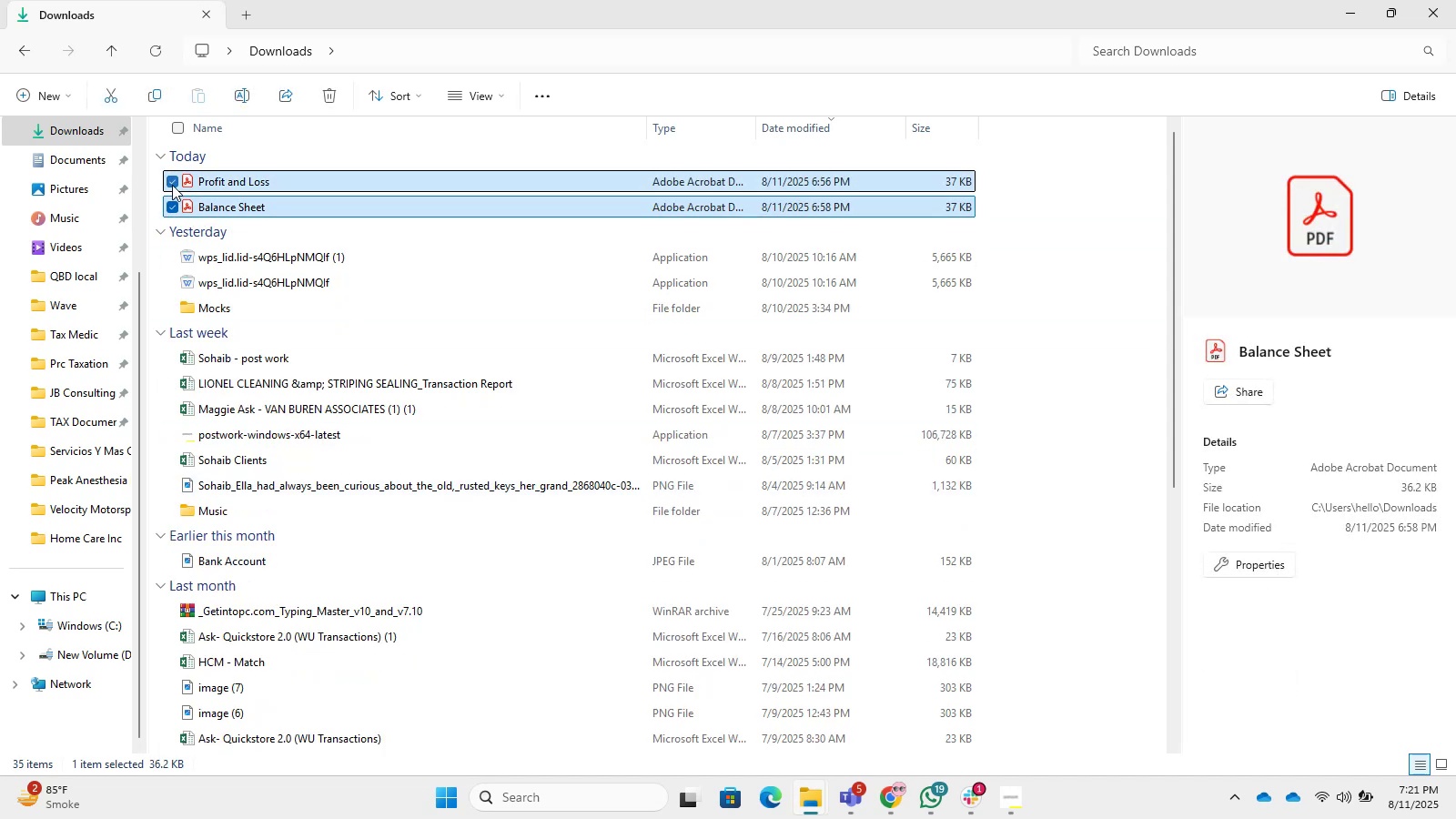 
key(Control+X)
 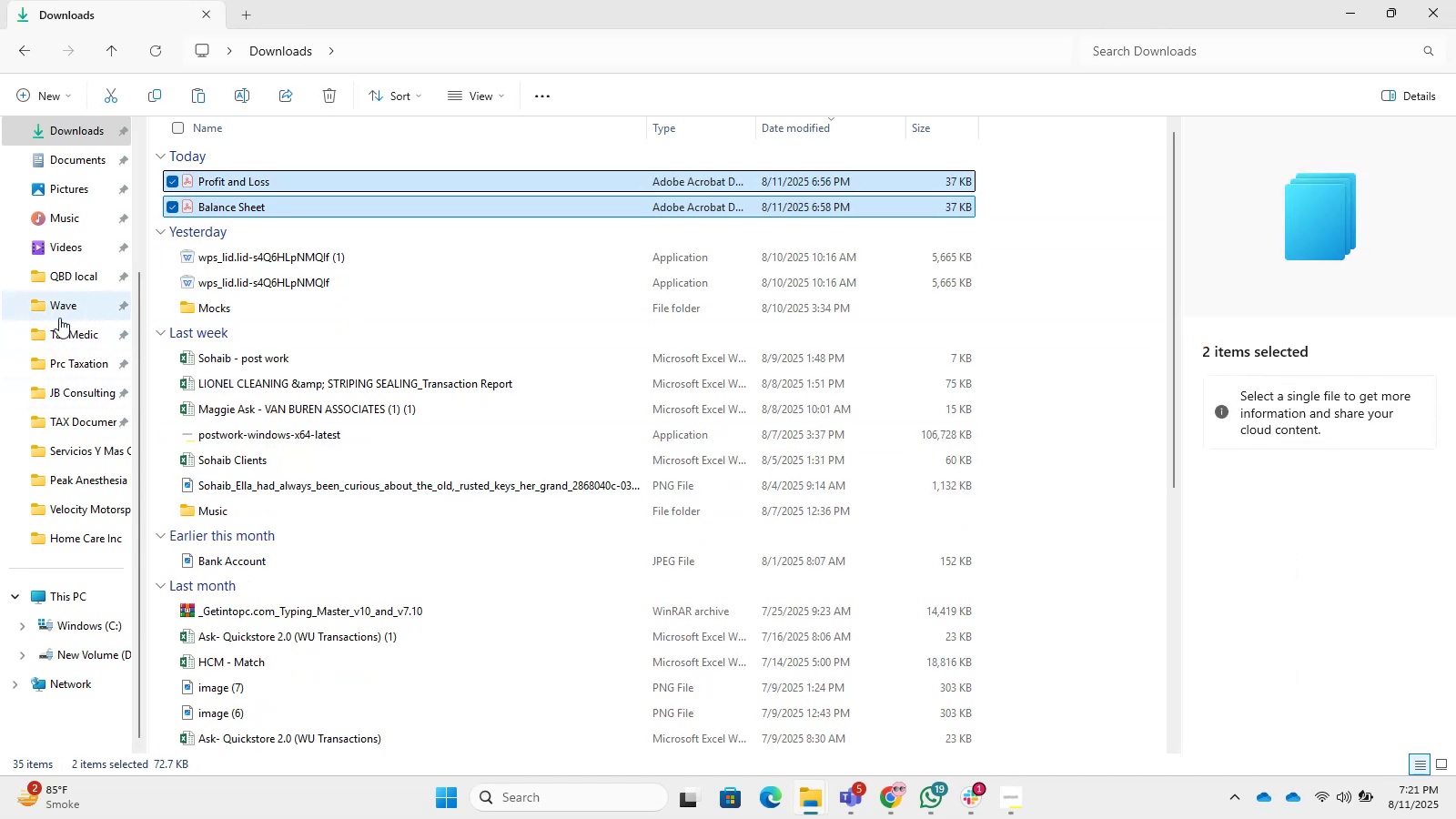 
wait(8.48)
 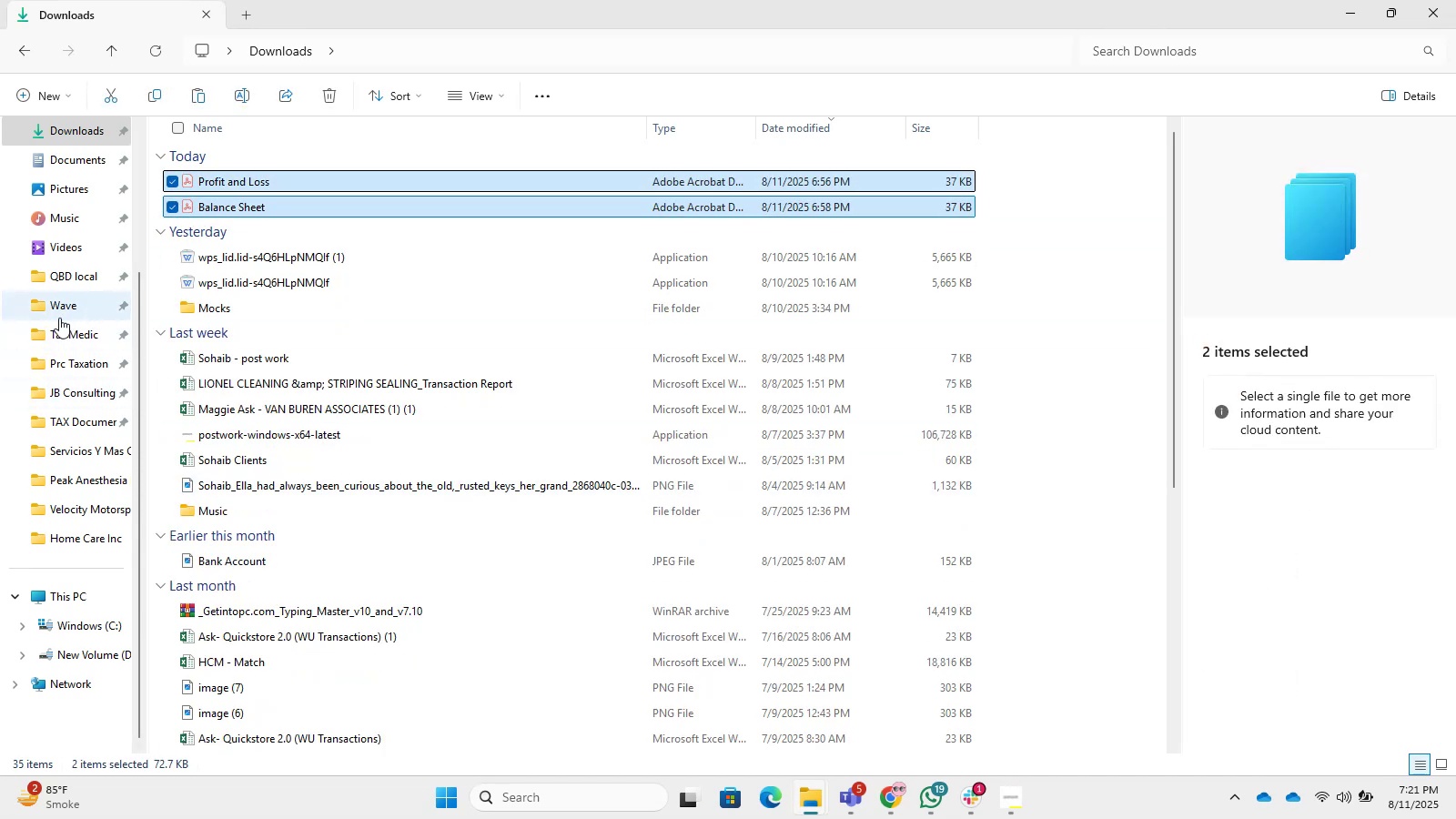 
left_click([71, 280])
 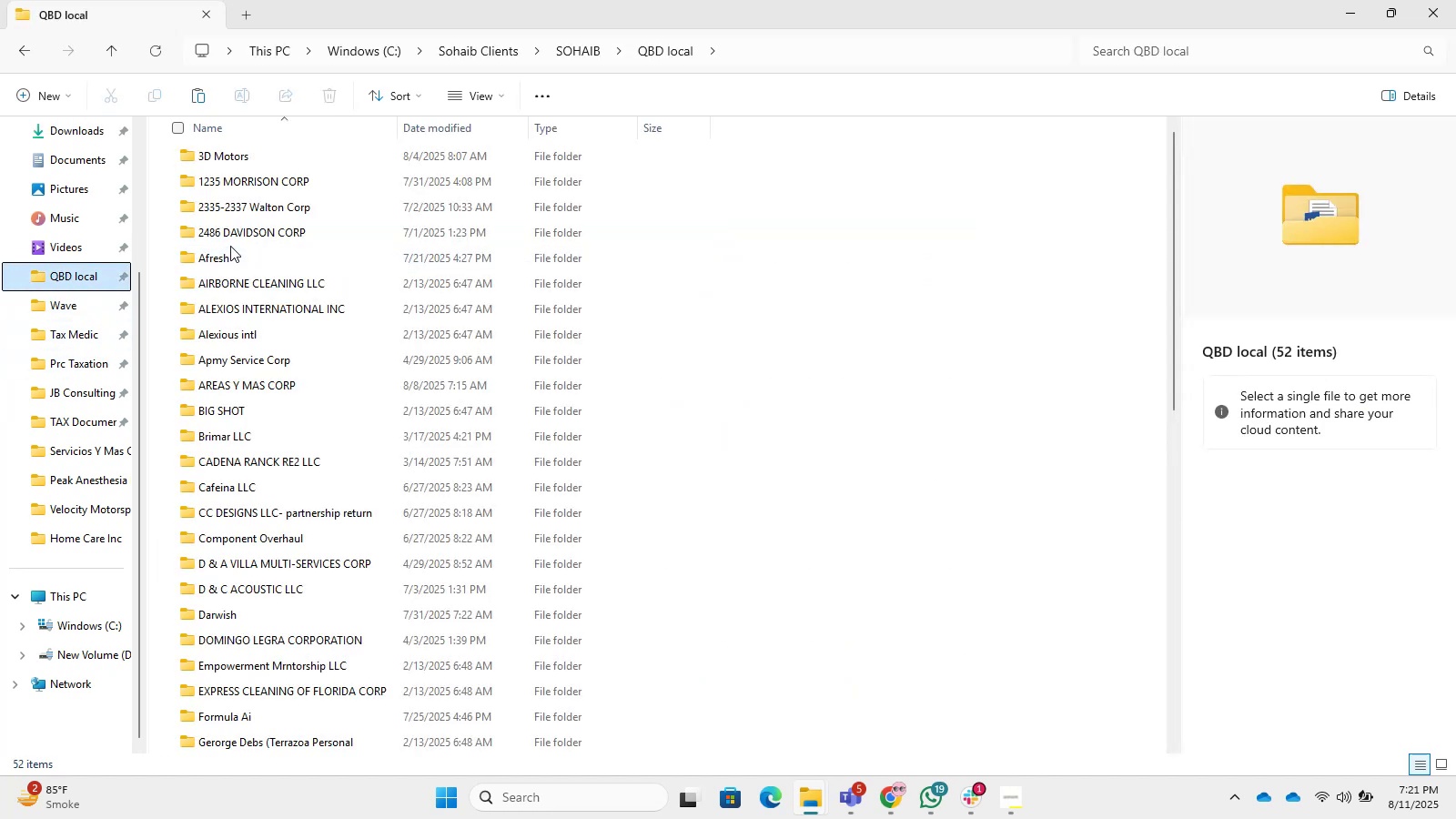 
left_click([238, 275])
 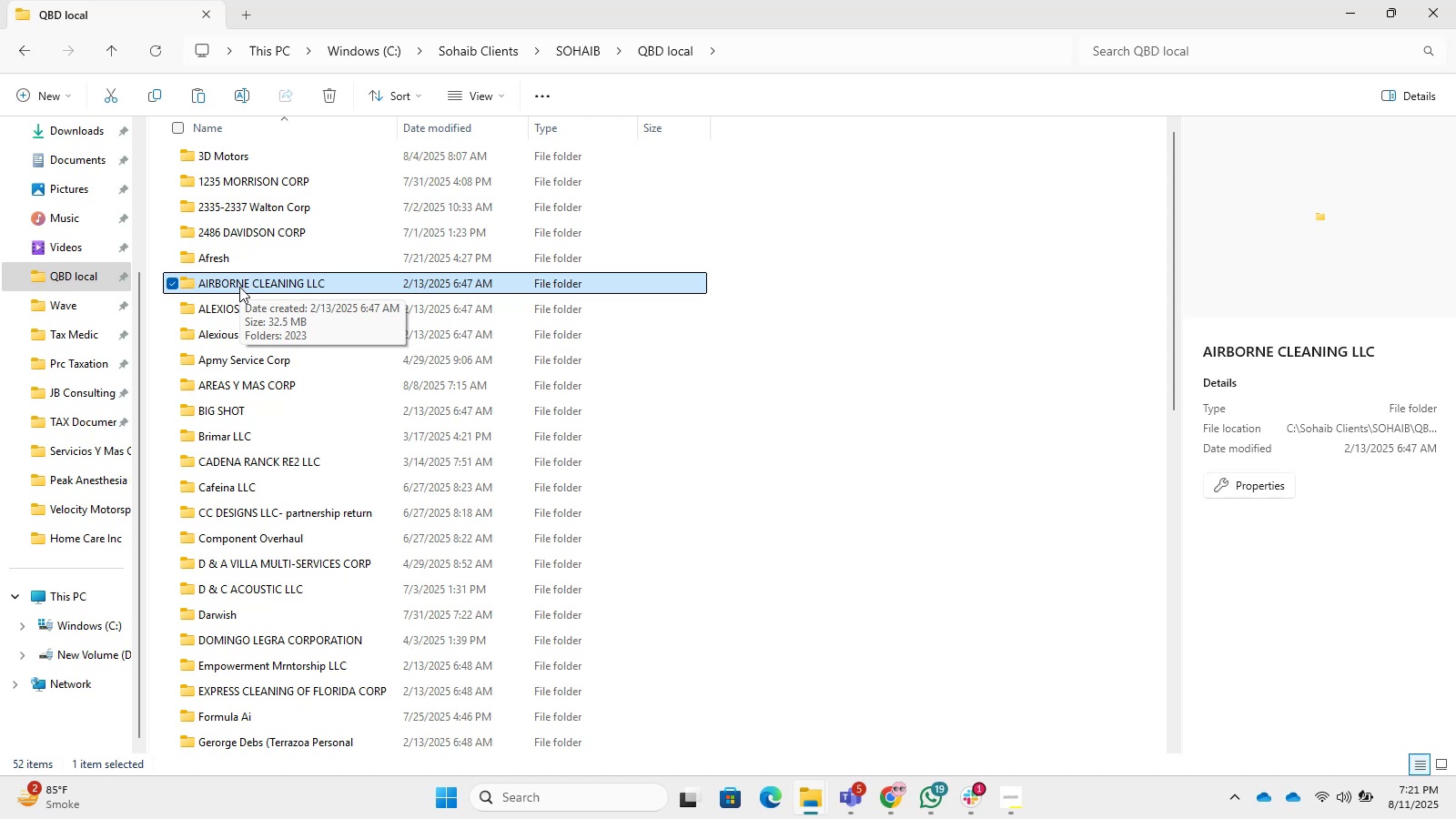 
wait(9.33)
 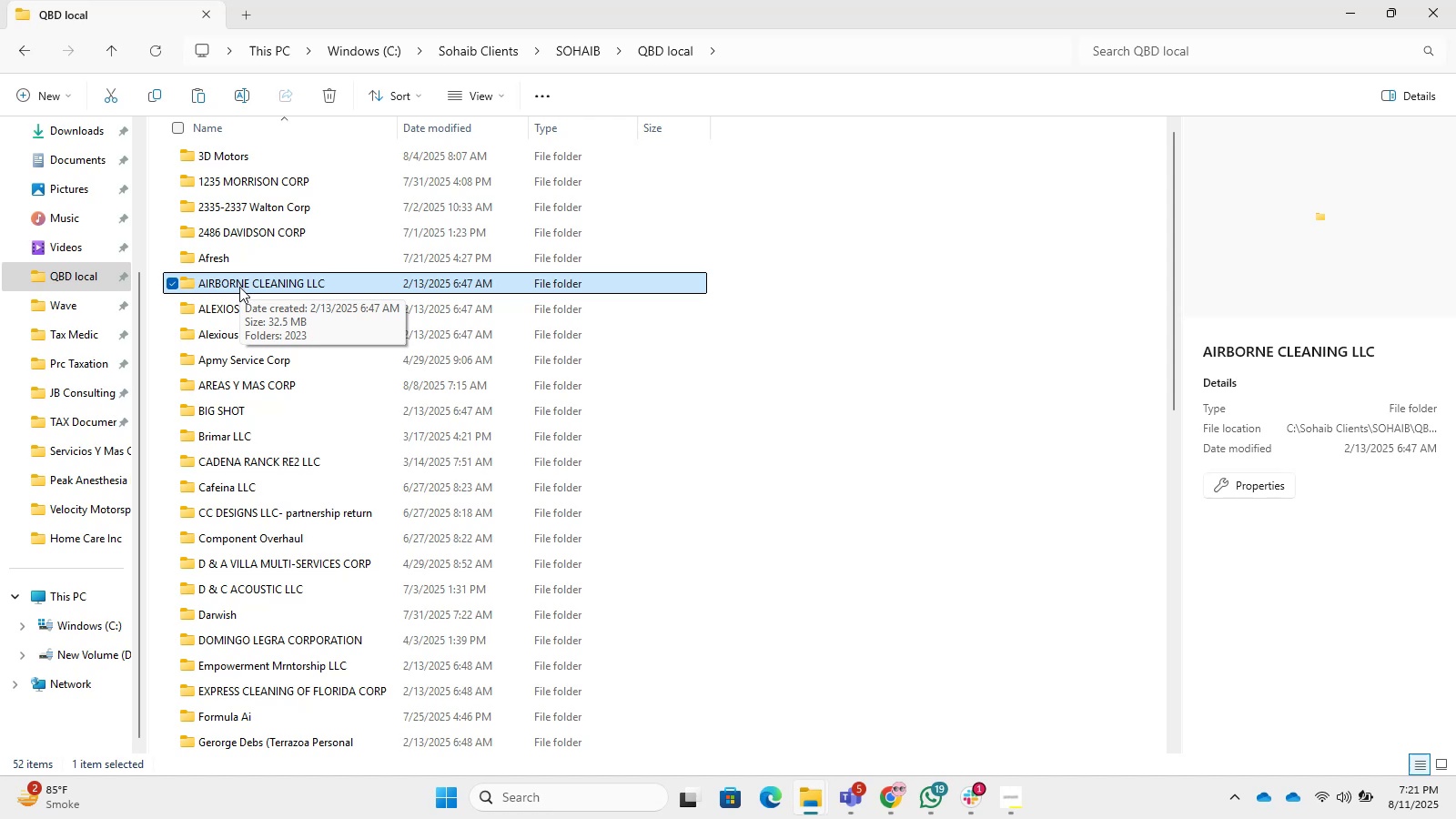 
mouse_move([292, 272])
 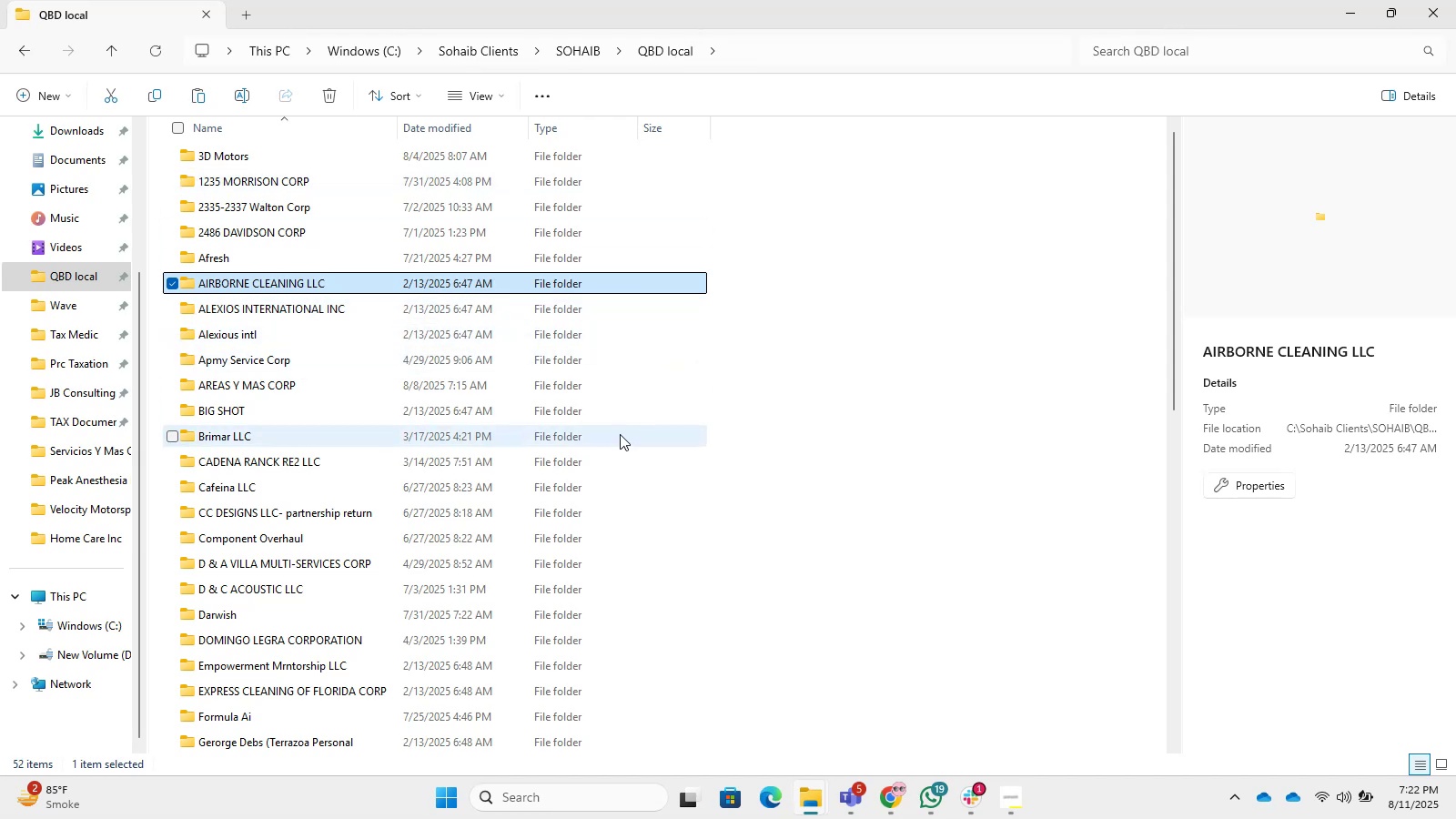 
mouse_move([495, 230])
 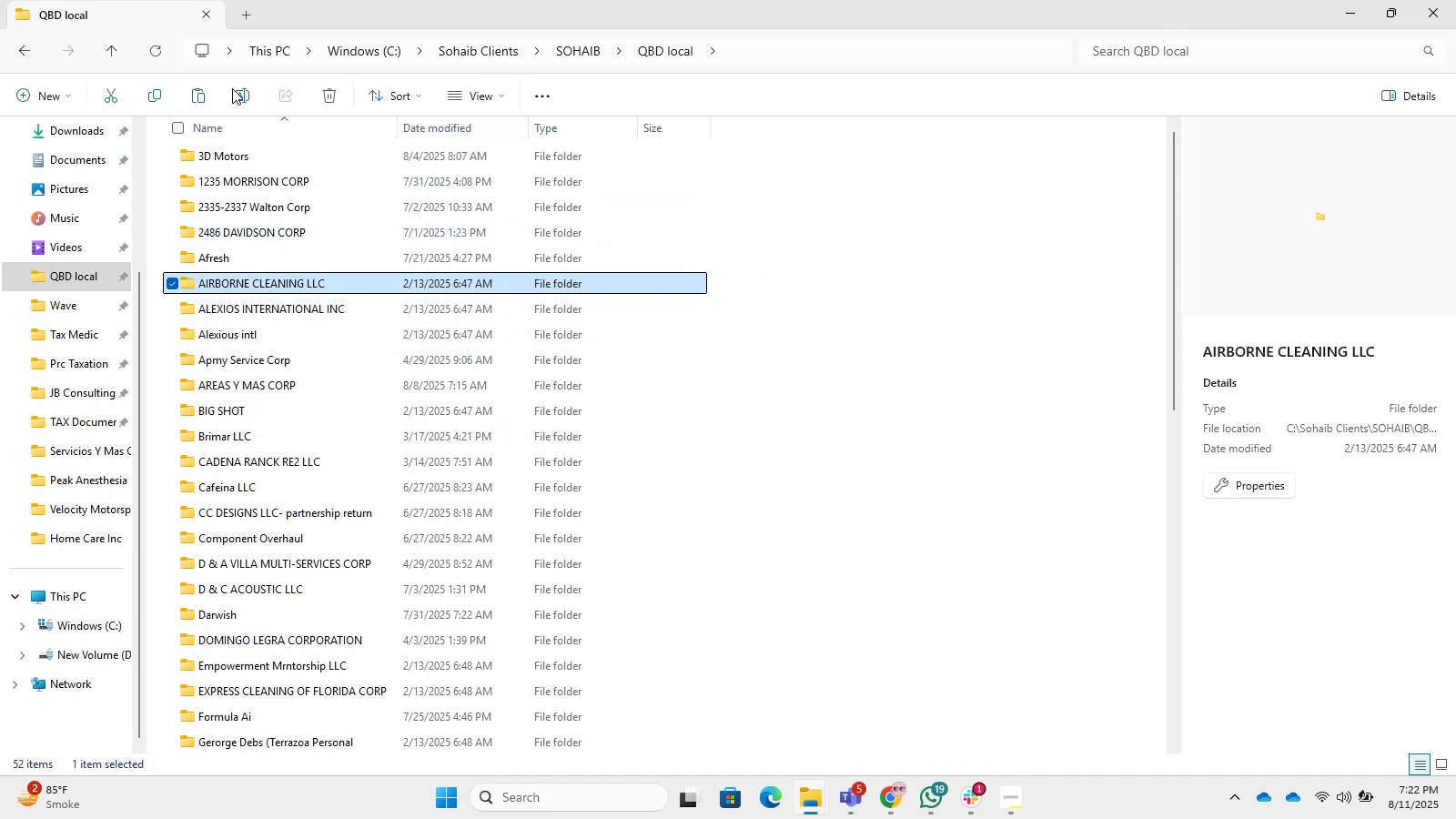 
scroll: coordinate [250, 271], scroll_direction: down, amount: 2.0
 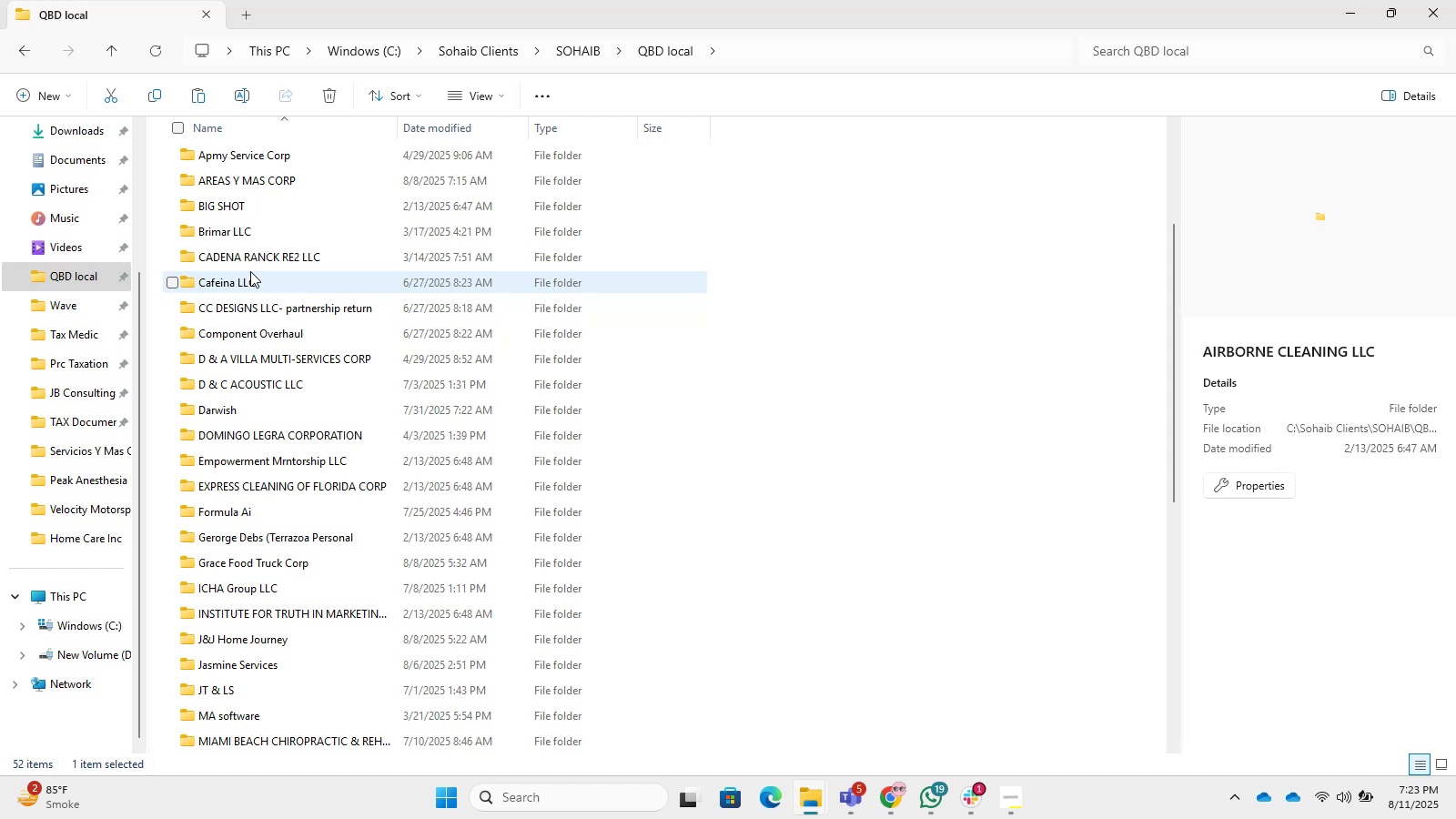 
wait(101.13)
 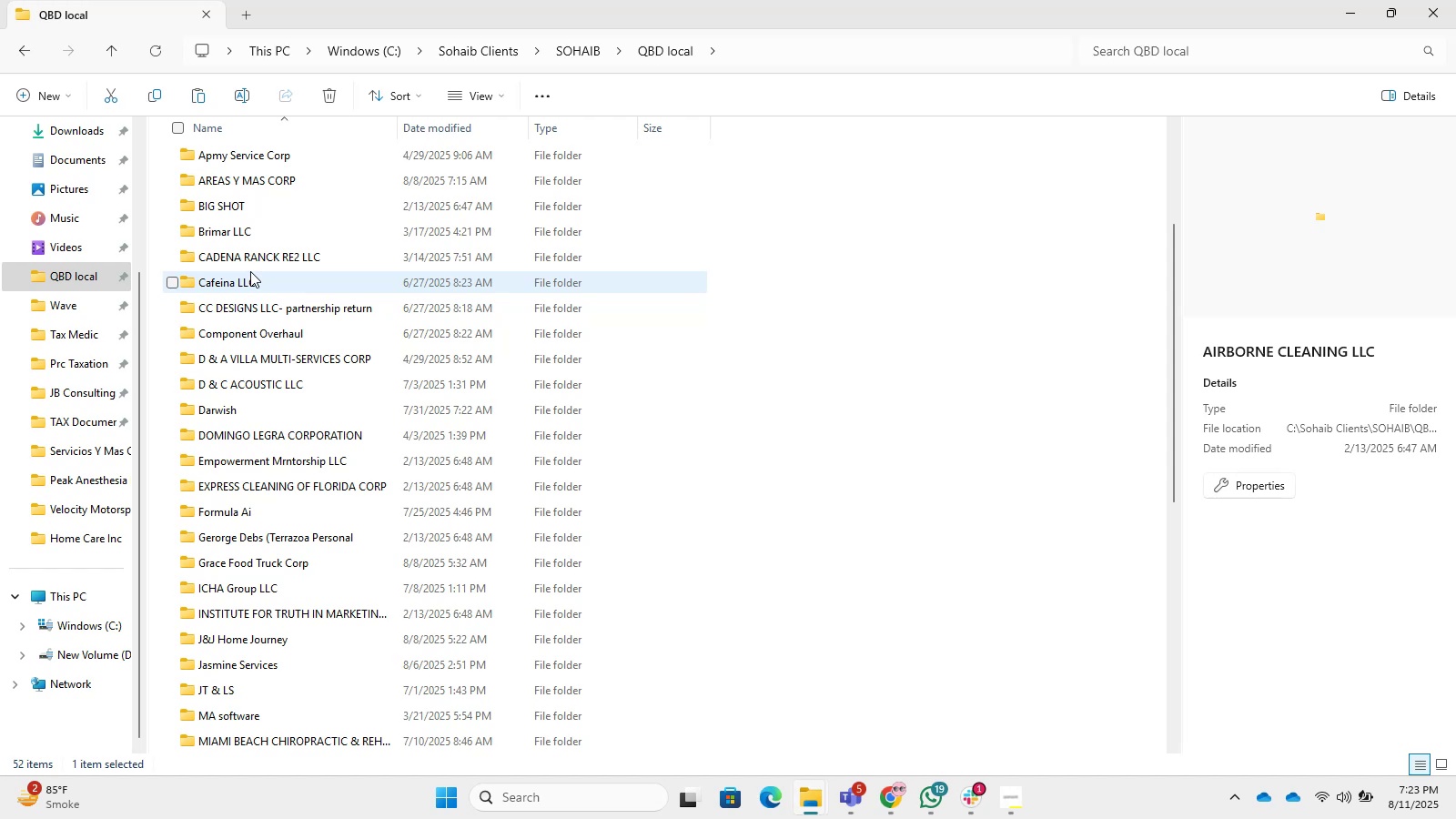 
left_click_drag(start_coordinate=[1173, 232], to_coordinate=[1145, 135])
 